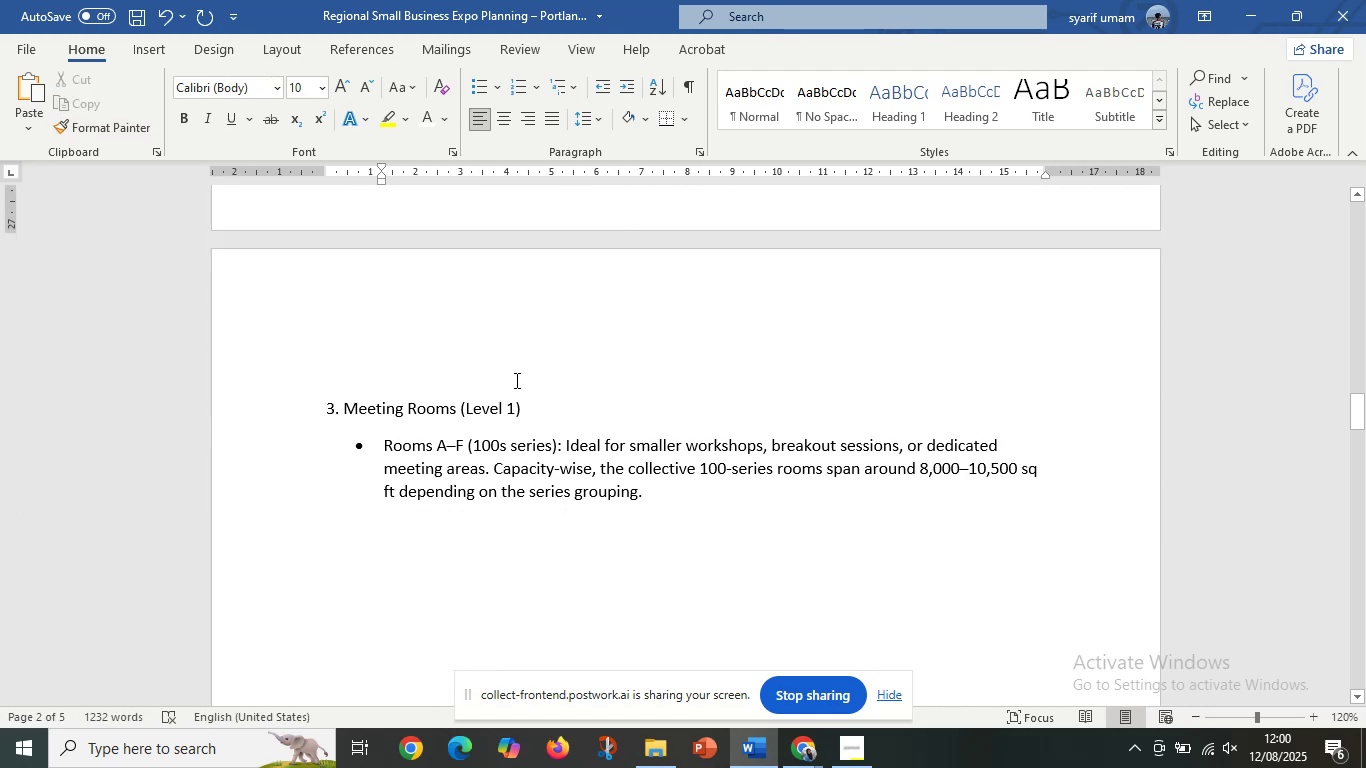 
scroll: coordinate [610, 495], scroll_direction: up, amount: 36.0
 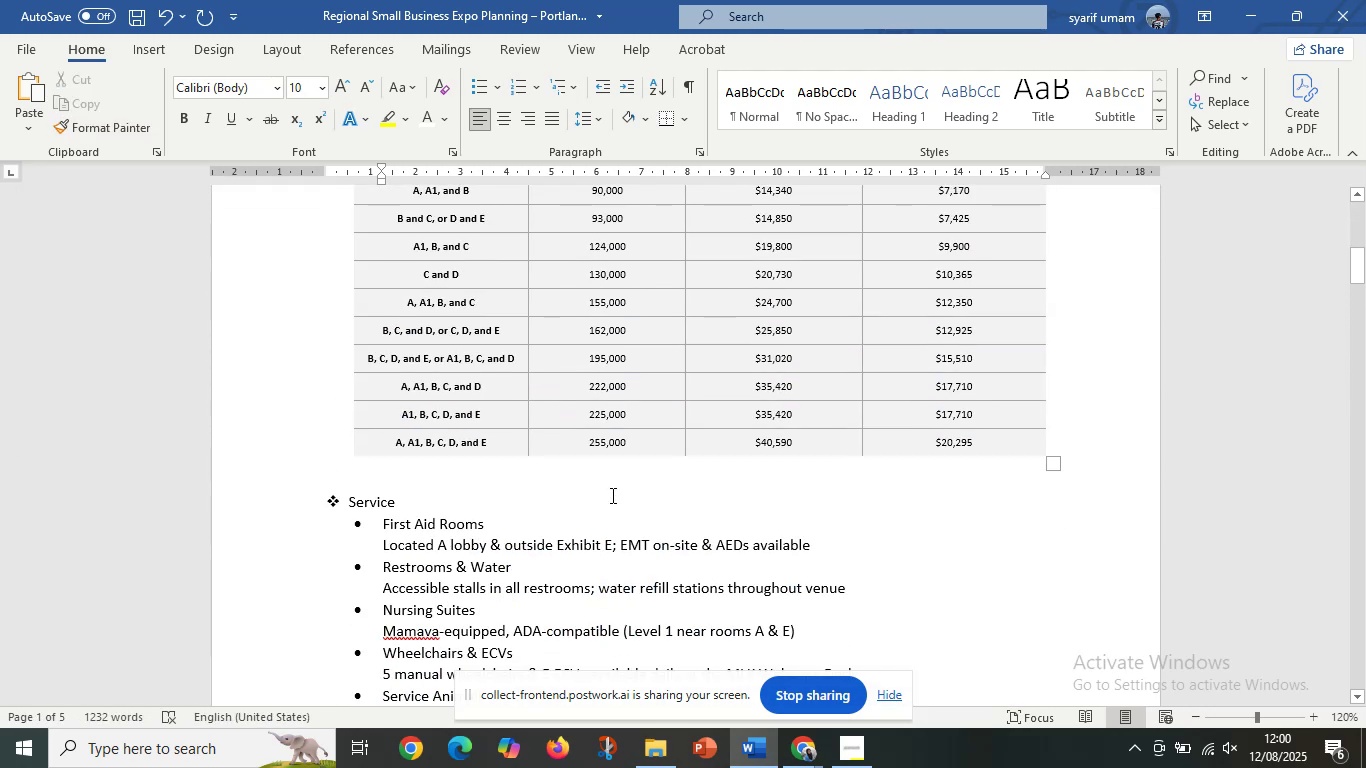 
scroll: coordinate [606, 470], scroll_direction: down, amount: 23.0
 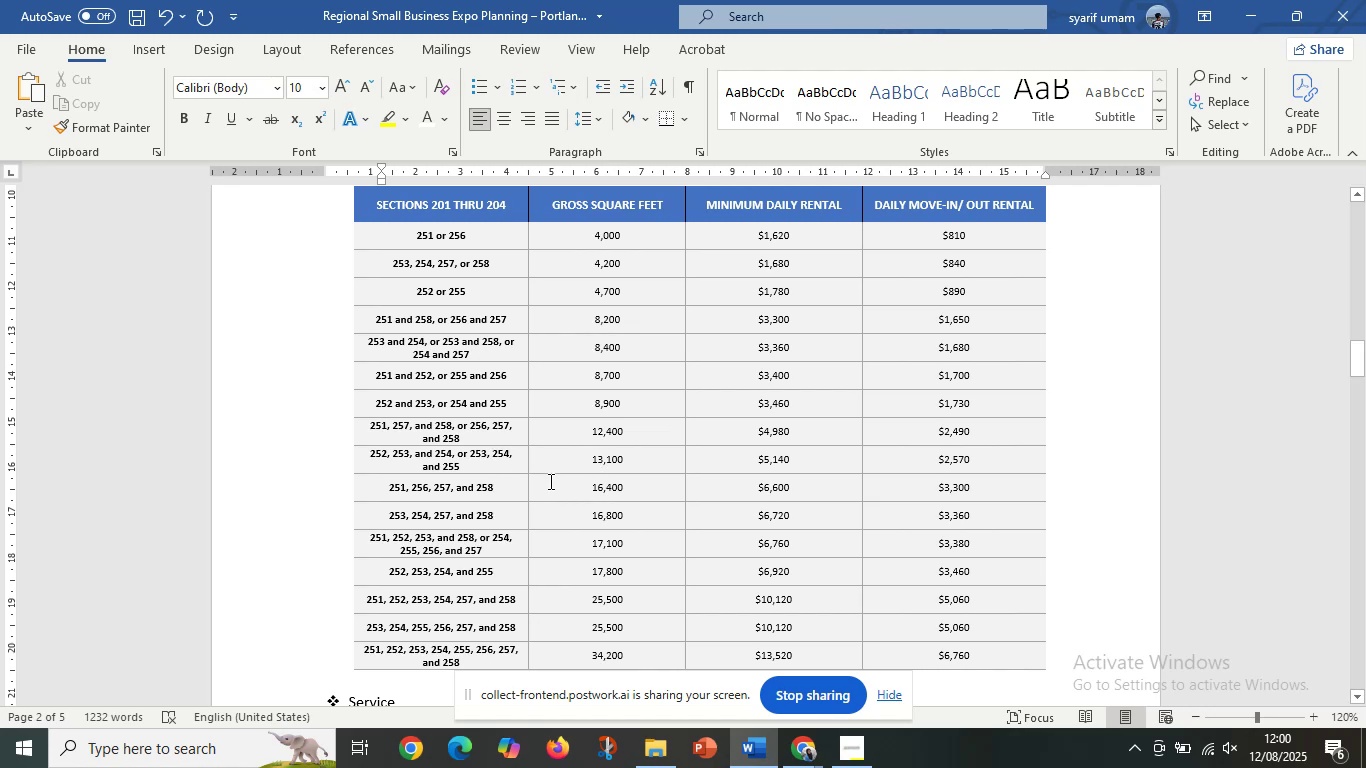 
wait(17.99)
 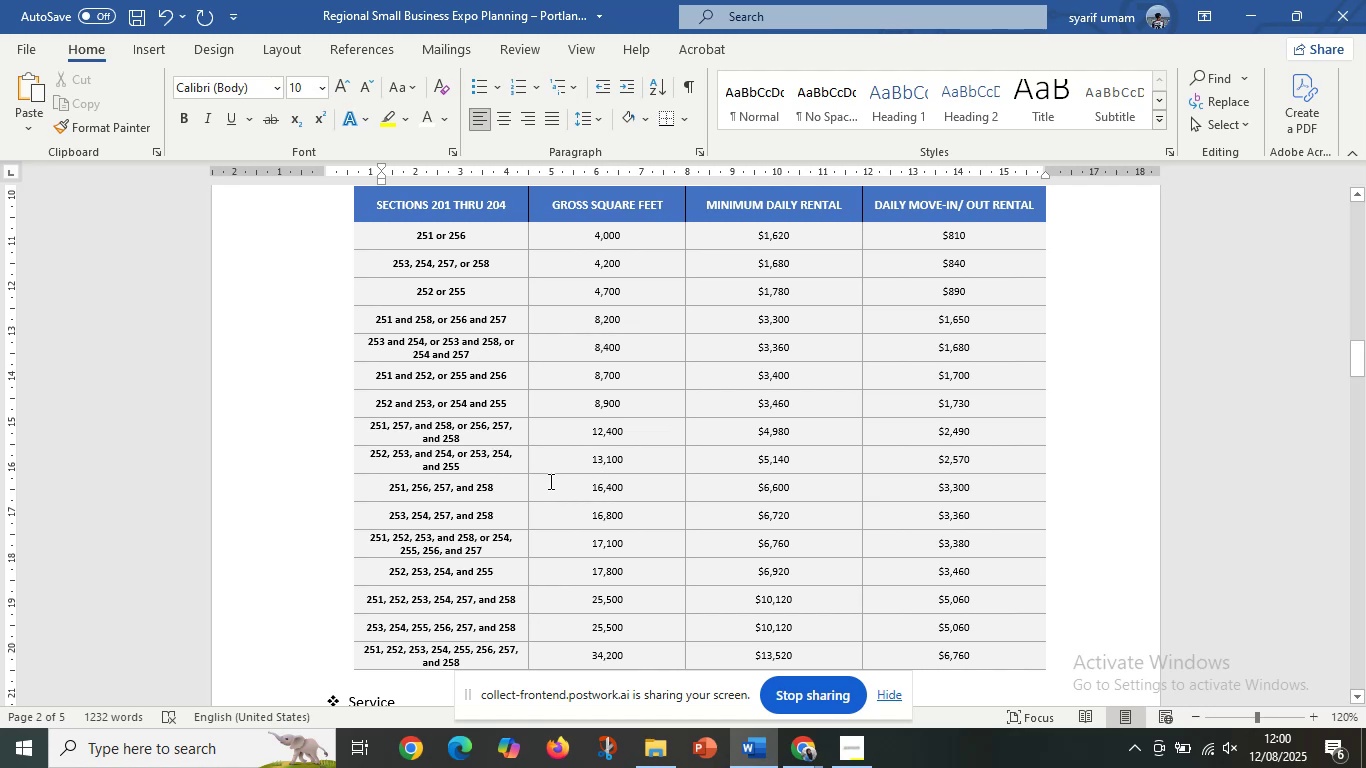 
hold_key(key=ControlLeft, duration=0.75)
scroll: coordinate [729, 509], scroll_direction: down, amount: 1.0
 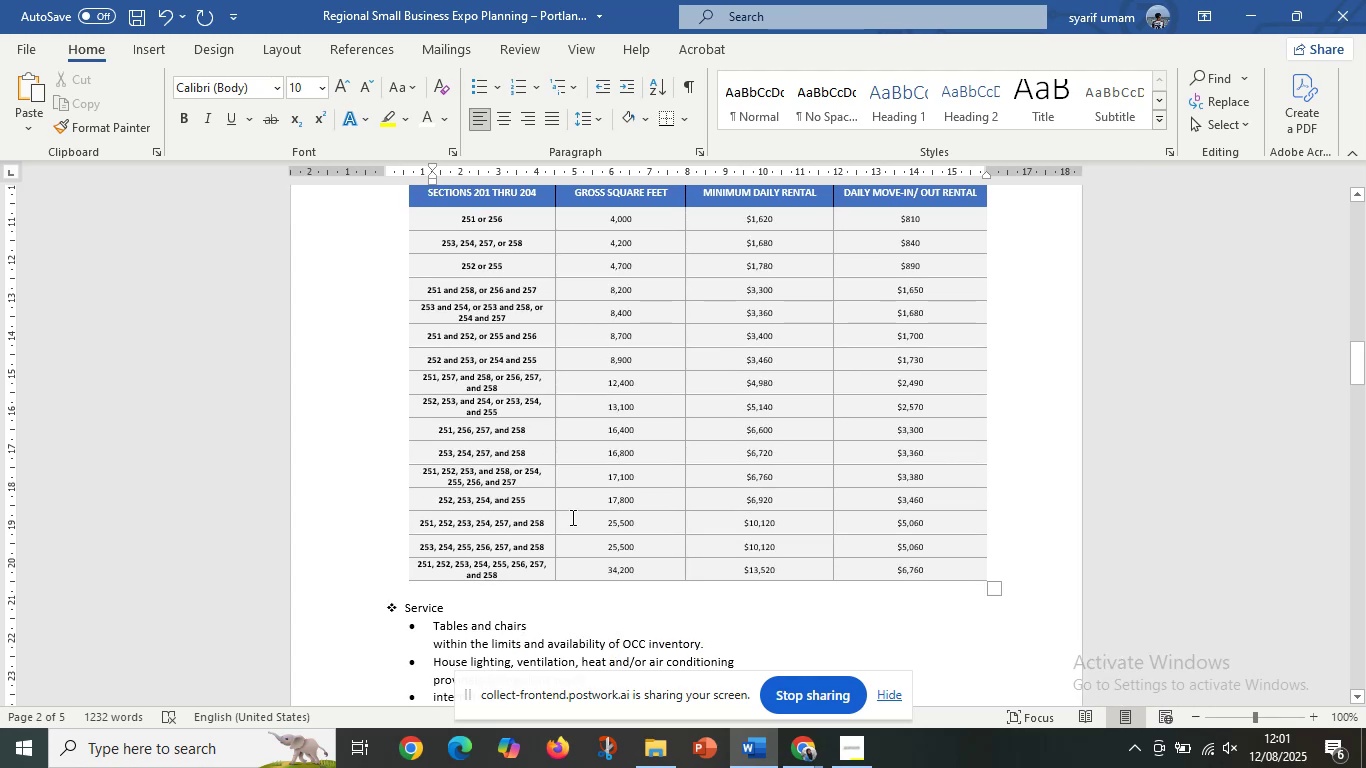 
hold_key(key=ControlLeft, duration=0.53)
 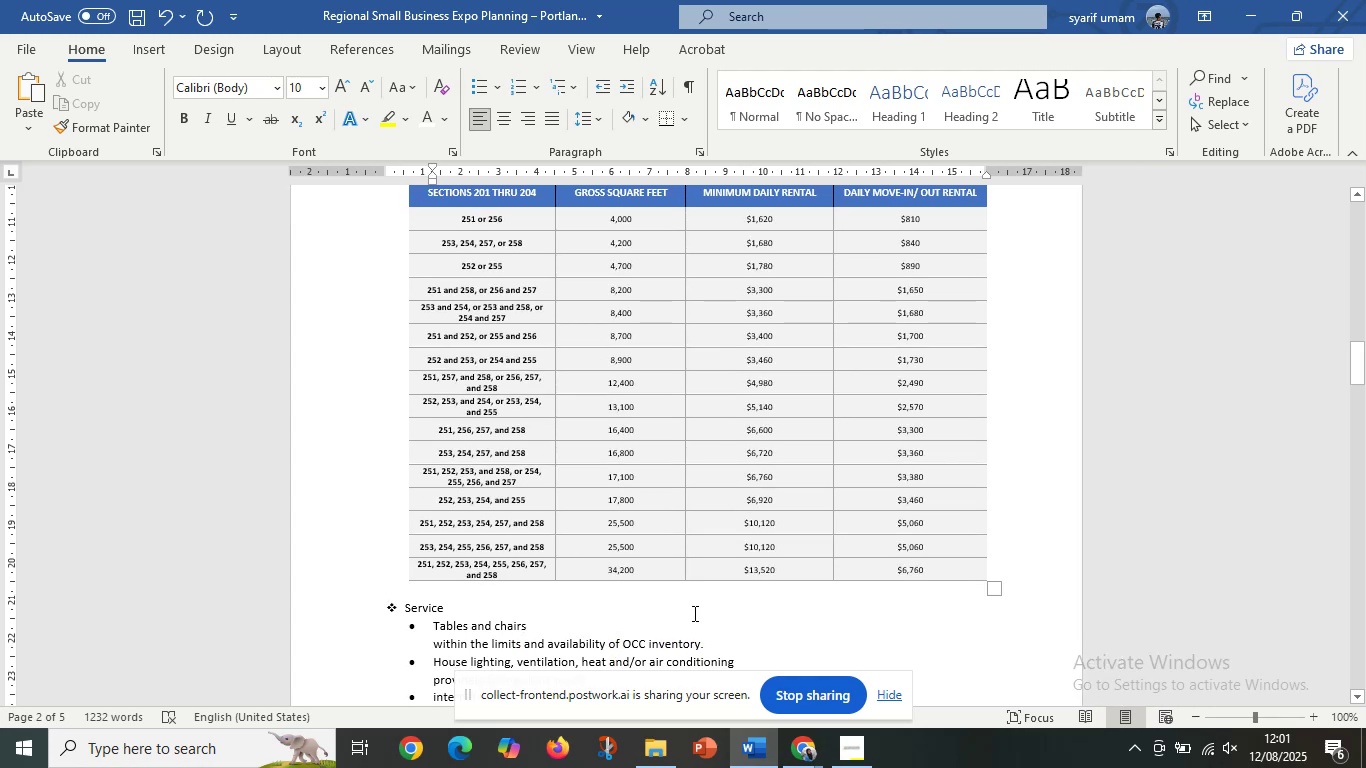 
left_click([693, 613])
 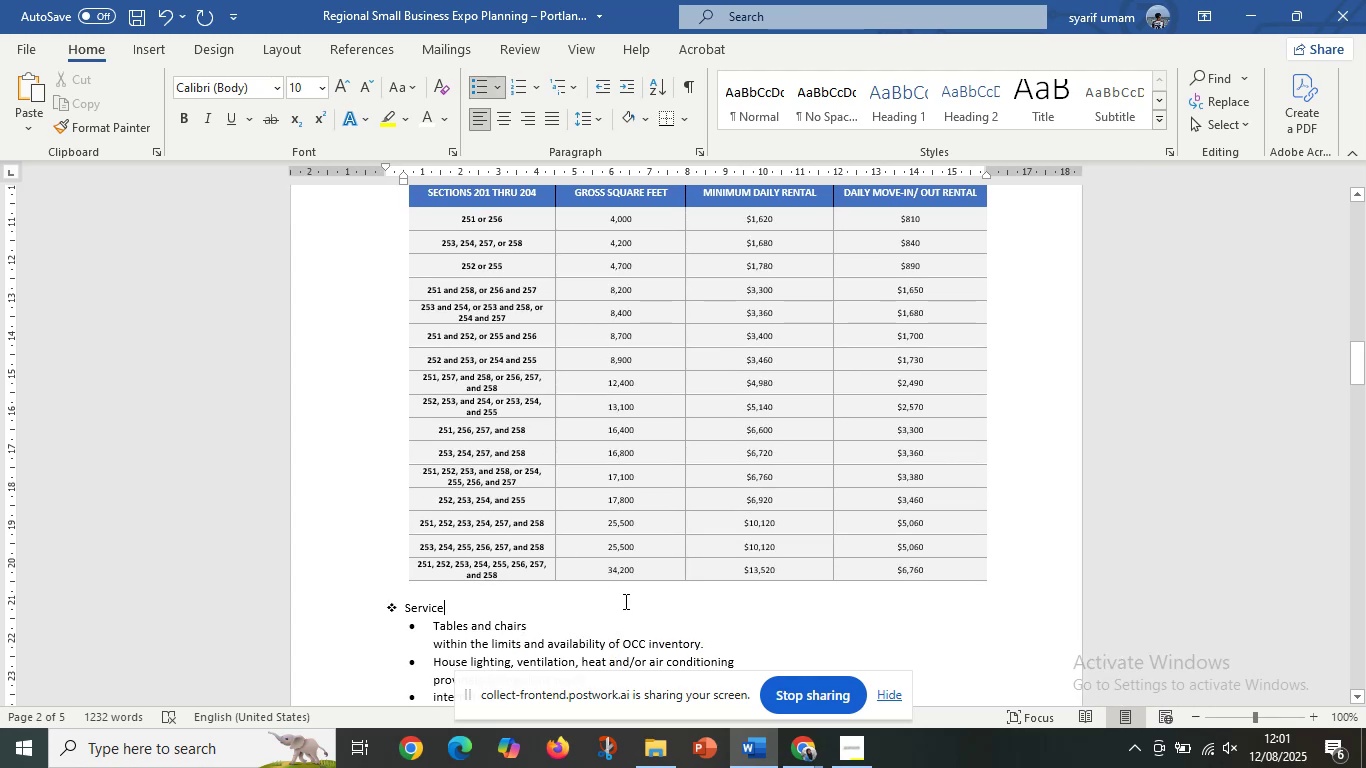 
scroll: coordinate [716, 447], scroll_direction: down, amount: 11.0
 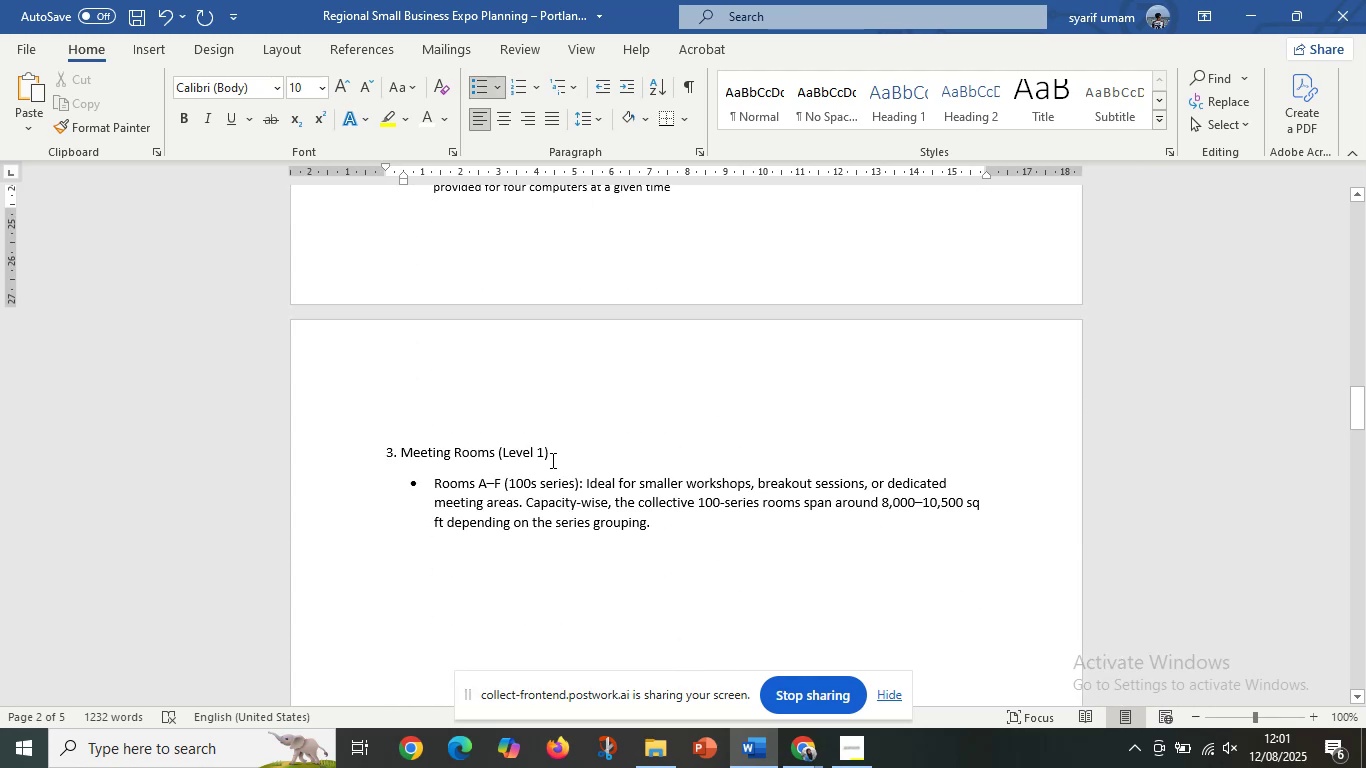 
left_click([551, 460])
 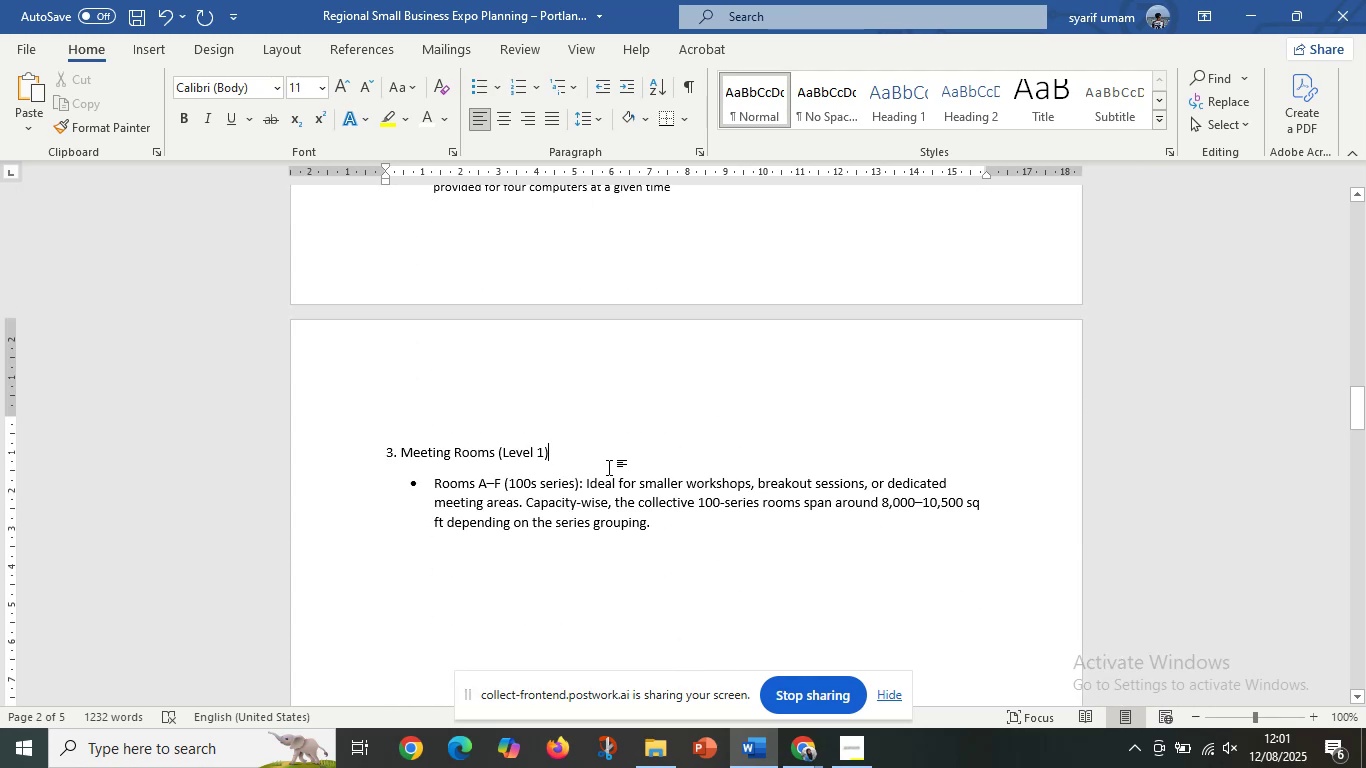 
scroll: coordinate [609, 467], scroll_direction: up, amount: 6.0
 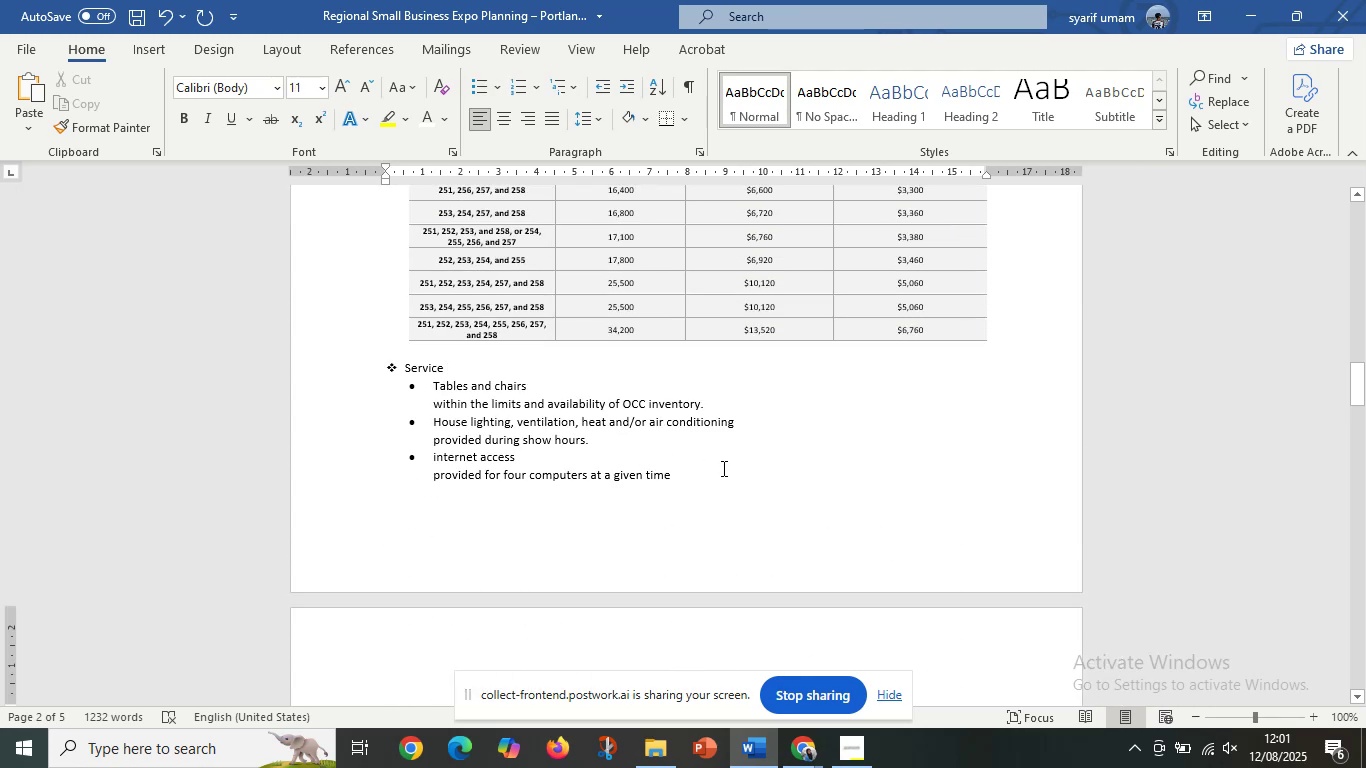 
left_click([722, 468])
 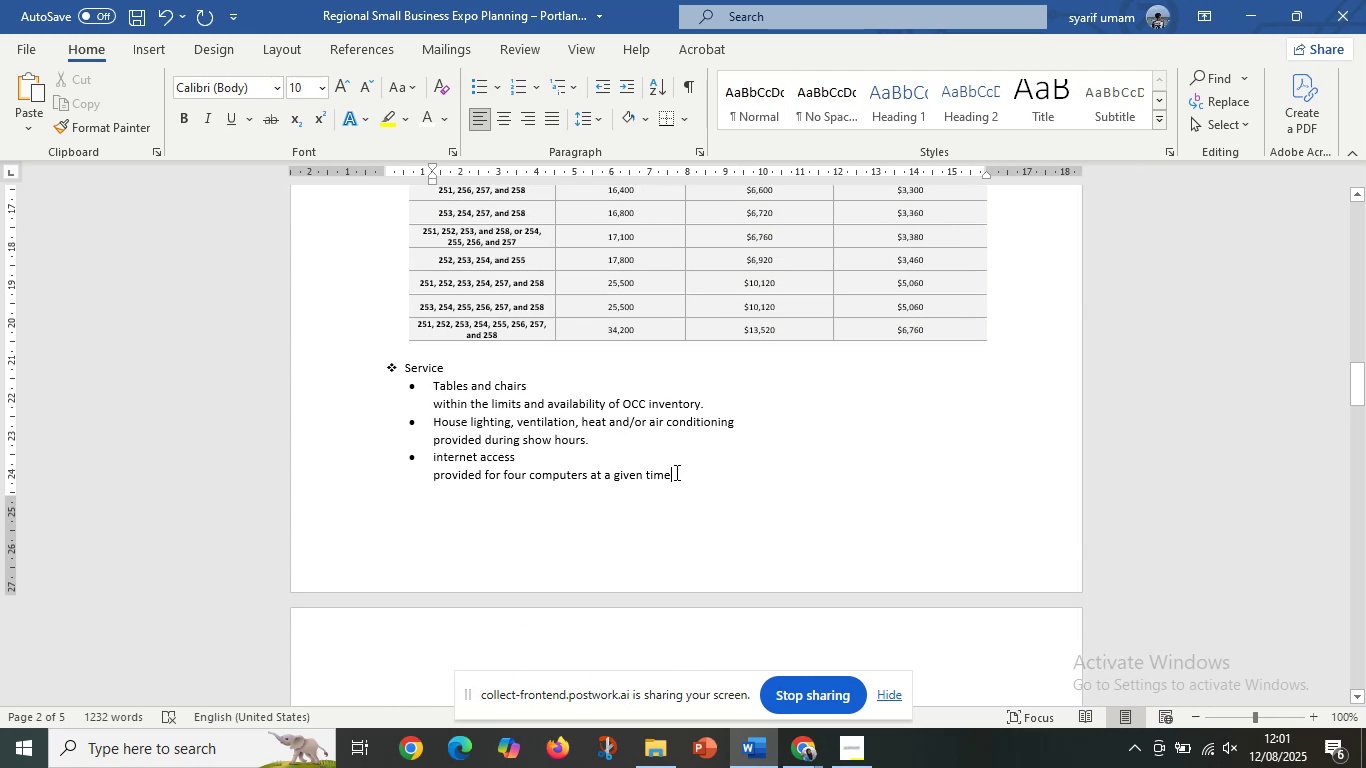 
scroll: coordinate [675, 472], scroll_direction: up, amount: 5.0
 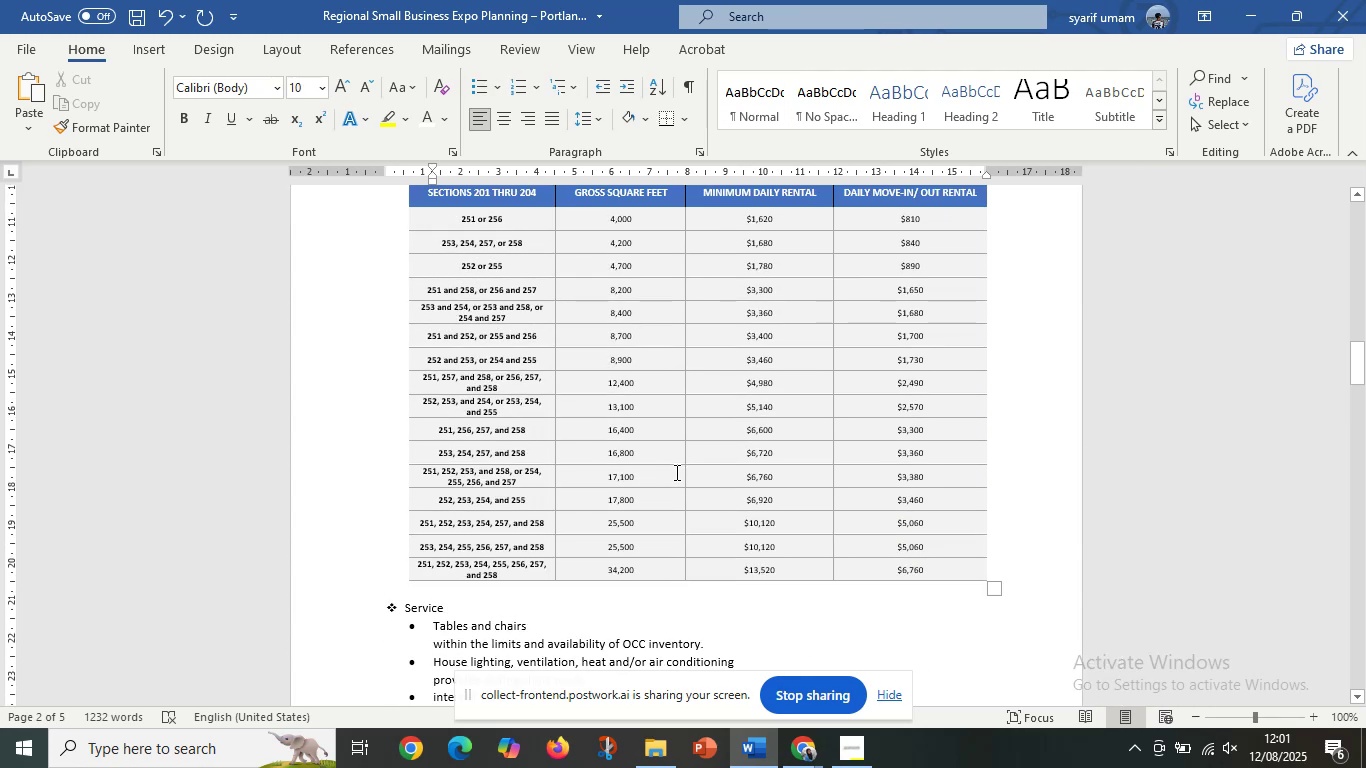 
scroll: coordinate [675, 472], scroll_direction: down, amount: 7.0
 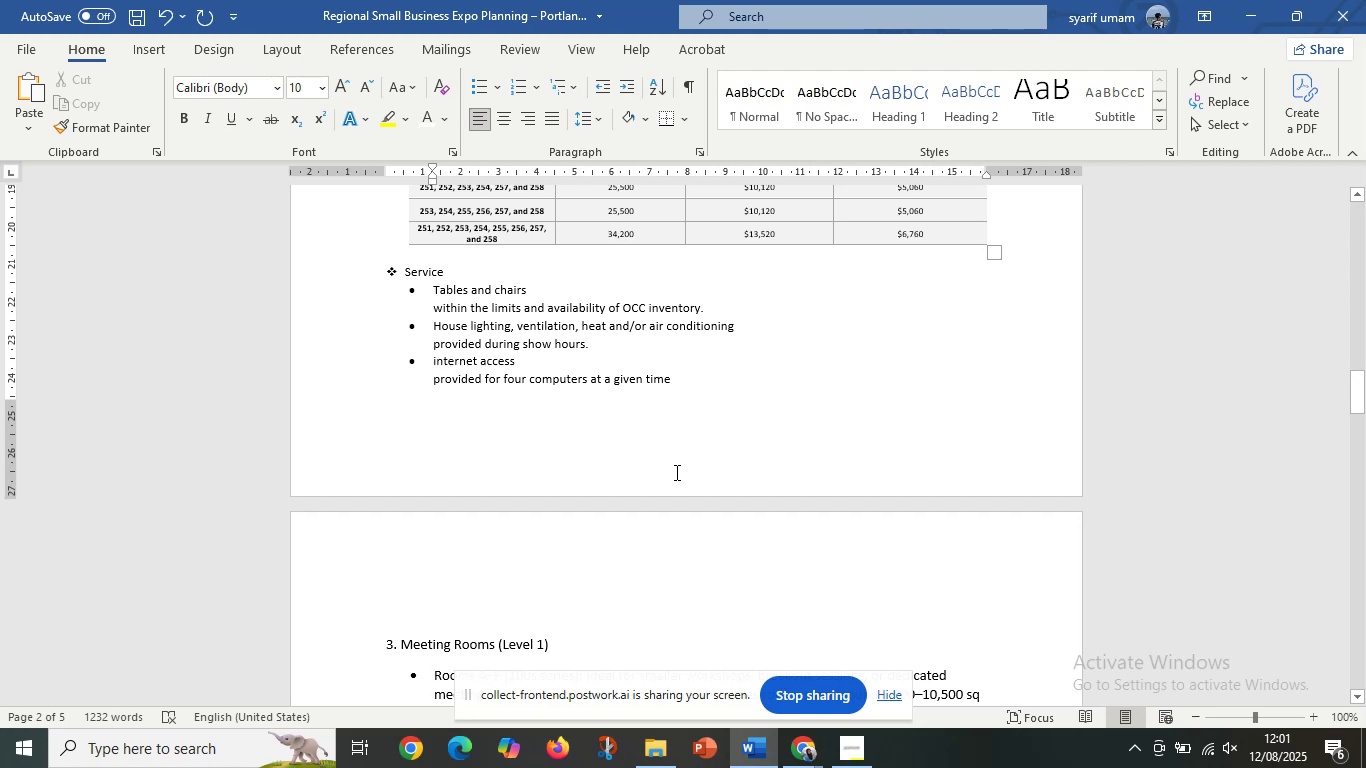 
wait(5.66)
 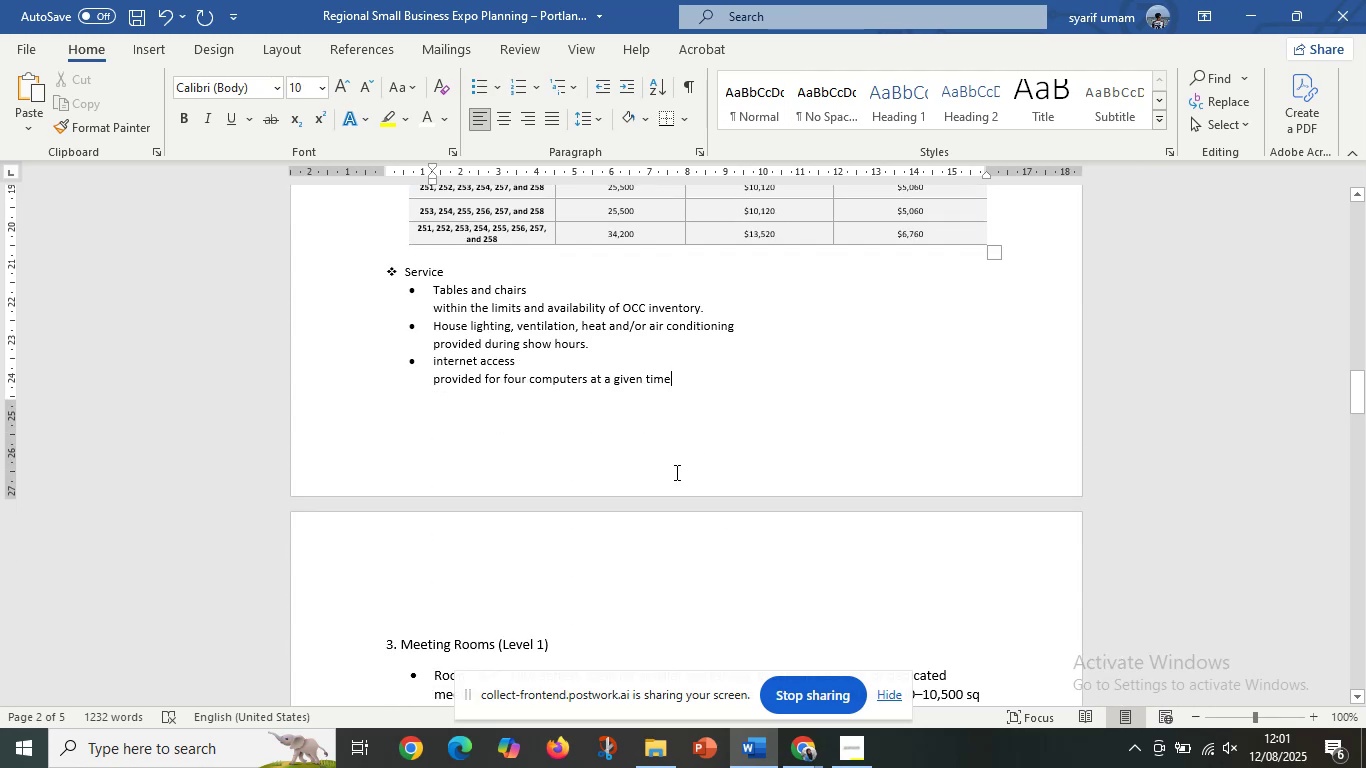 
scroll: coordinate [675, 472], scroll_direction: down, amount: 3.0
 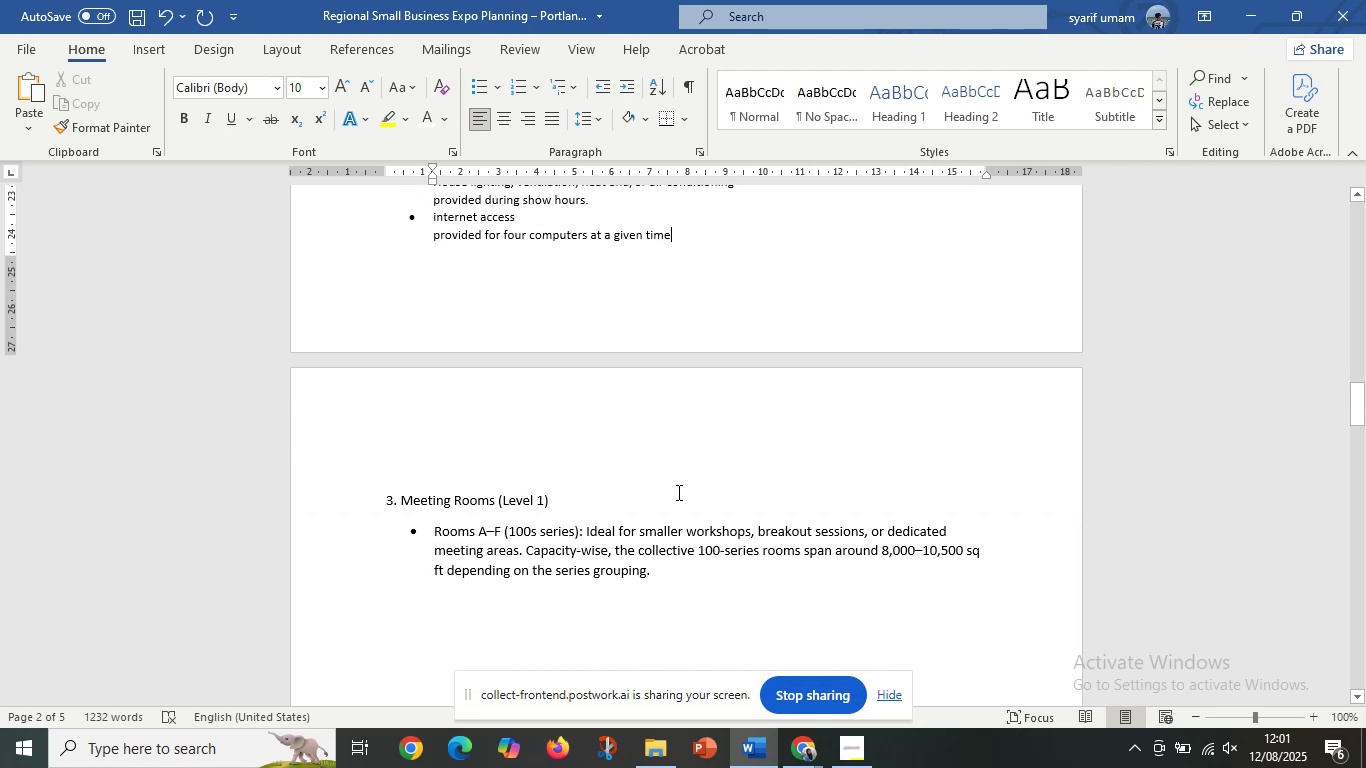 
left_click([679, 495])
 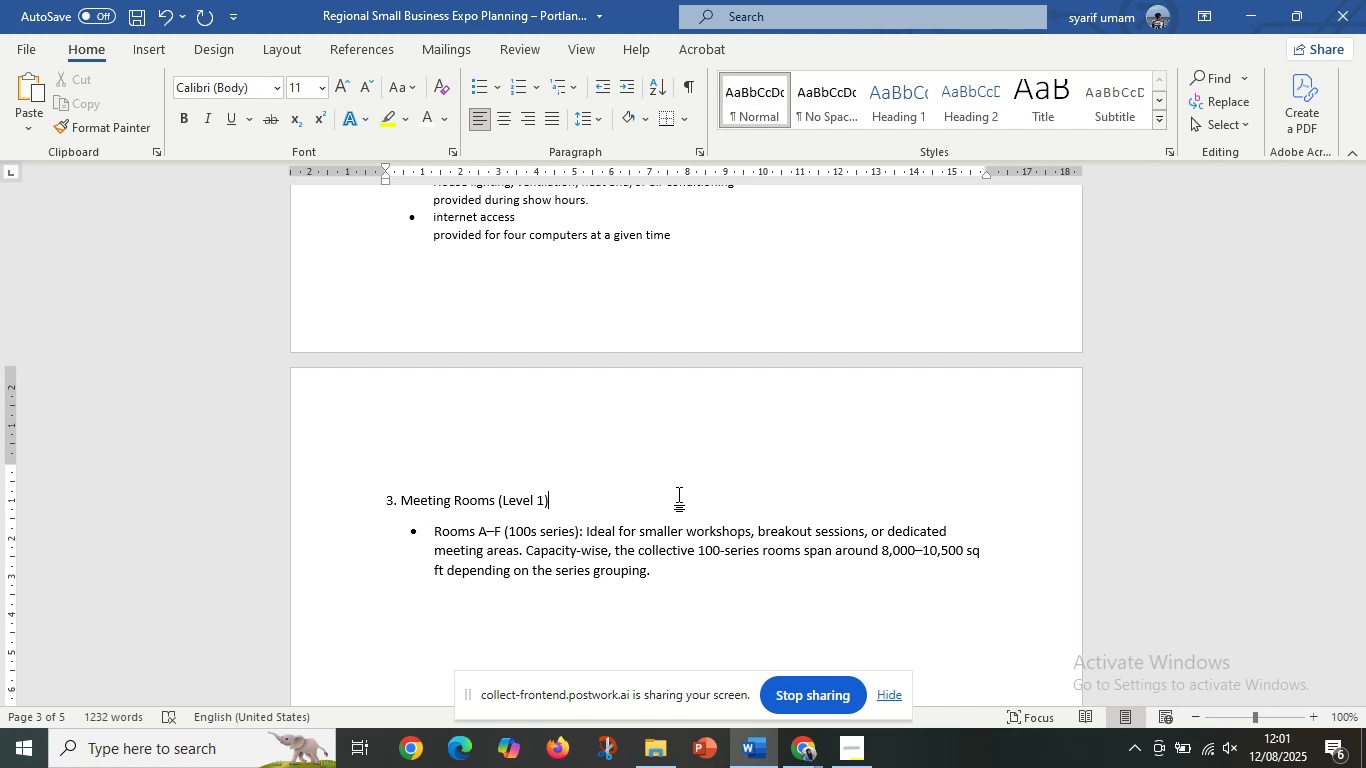 
wait(6.46)
 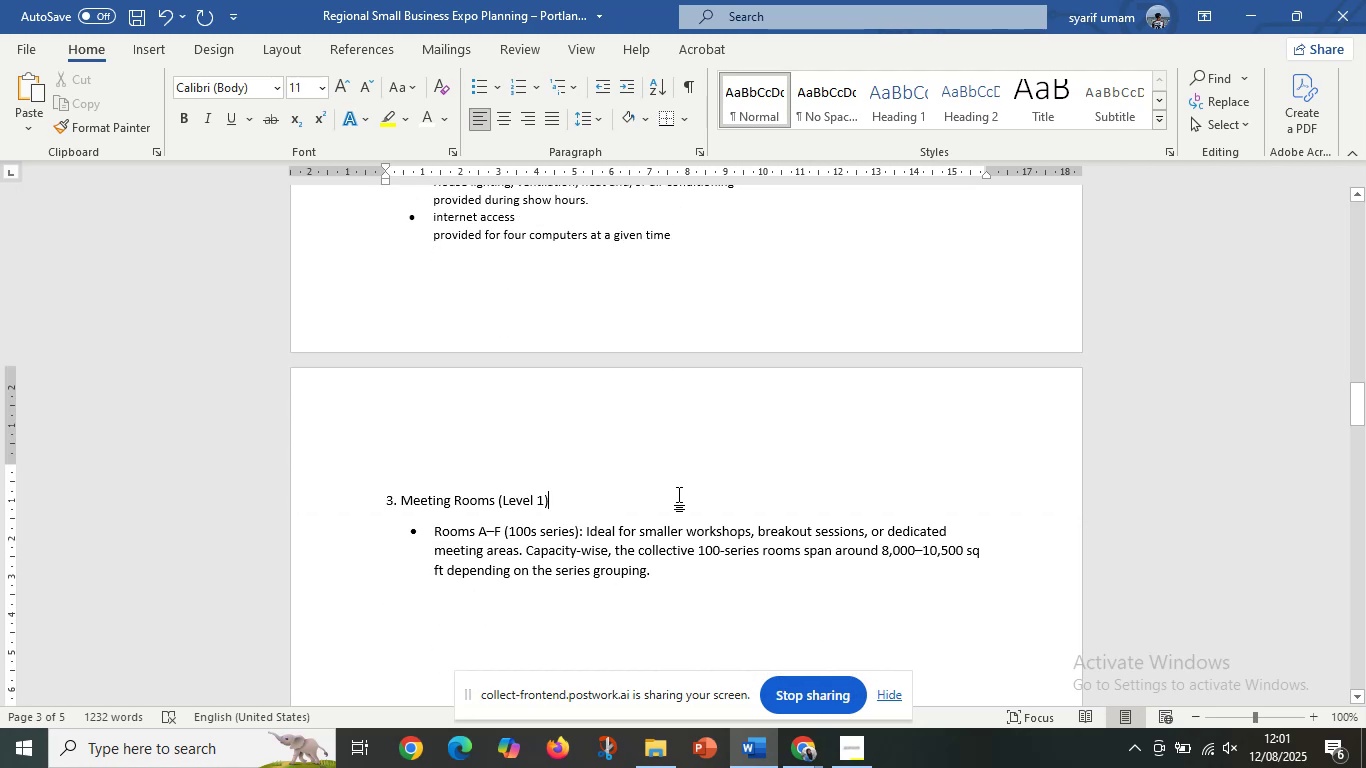 
scroll: coordinate [618, 495], scroll_direction: down, amount: 9.0
 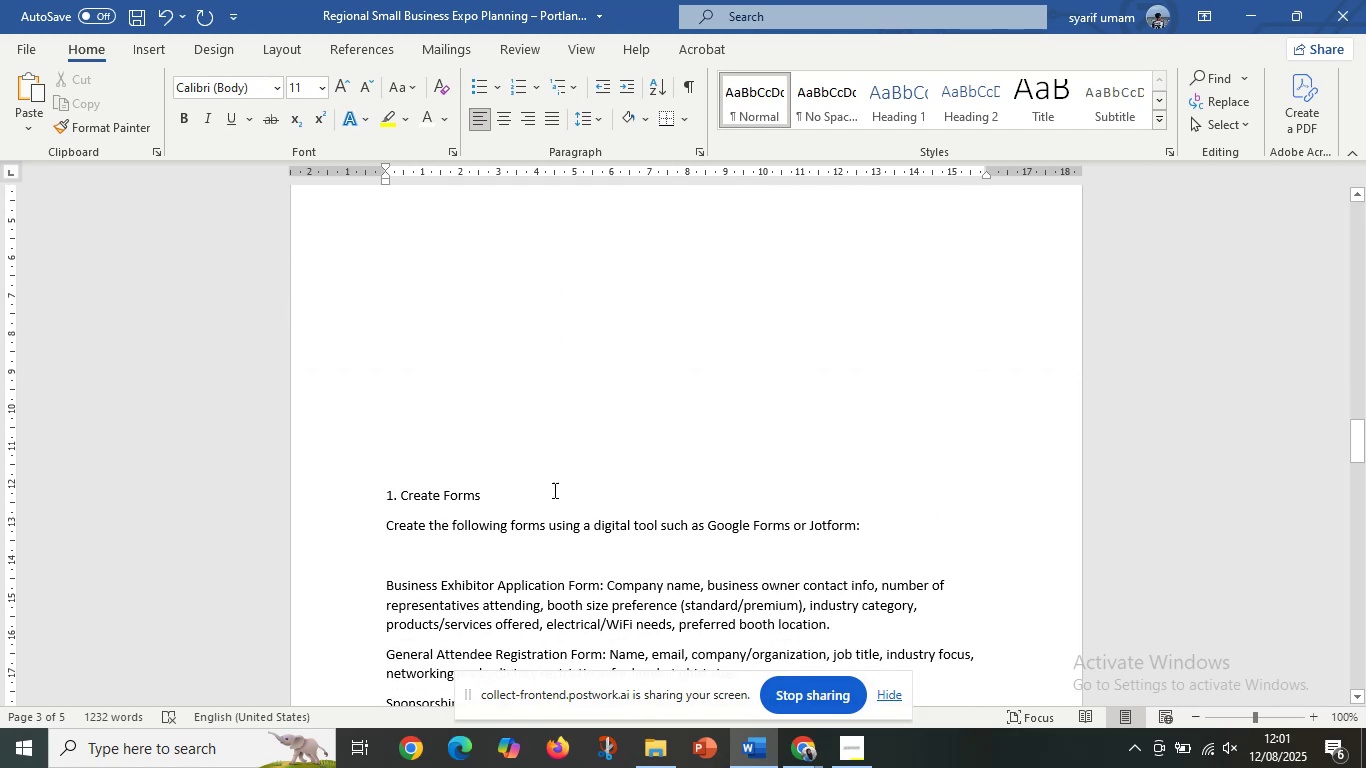 
left_click([549, 493])
 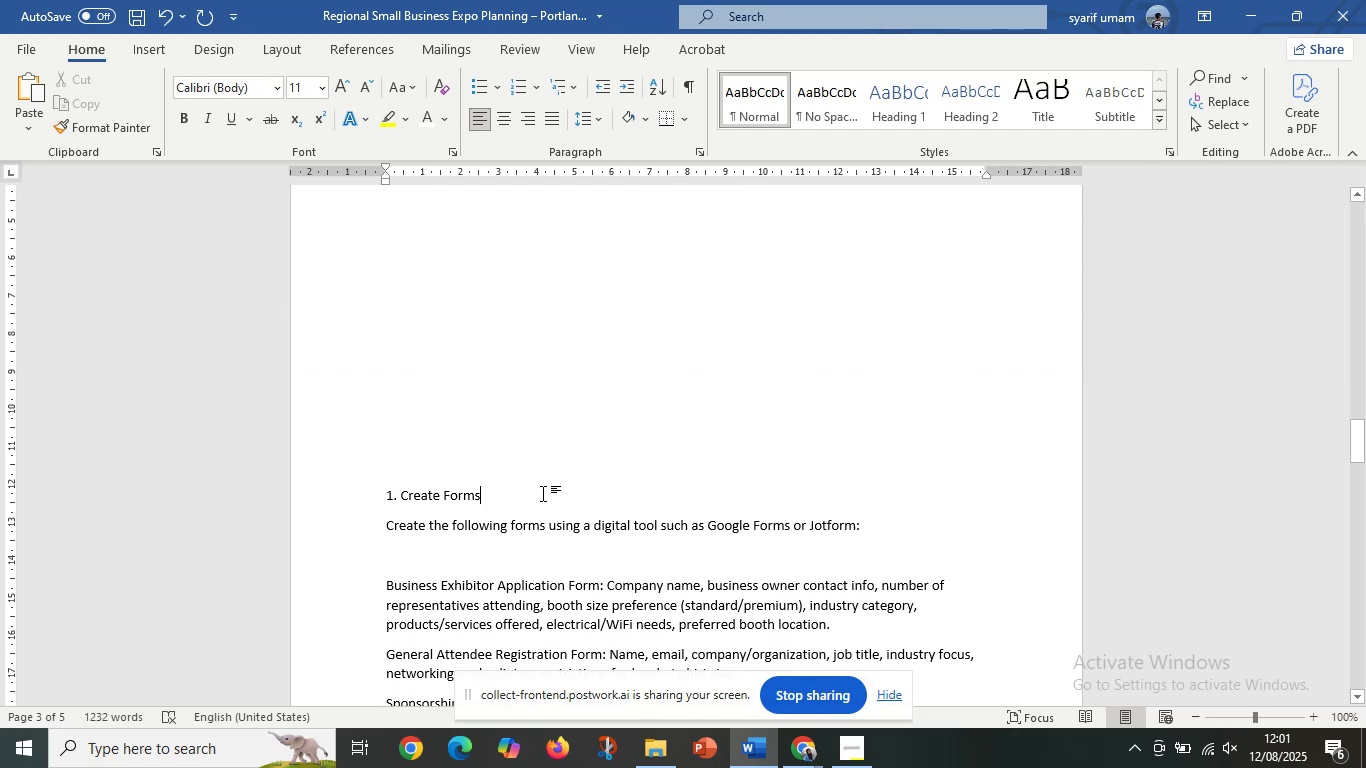 
scroll: coordinate [517, 457], scroll_direction: down, amount: 11.0
 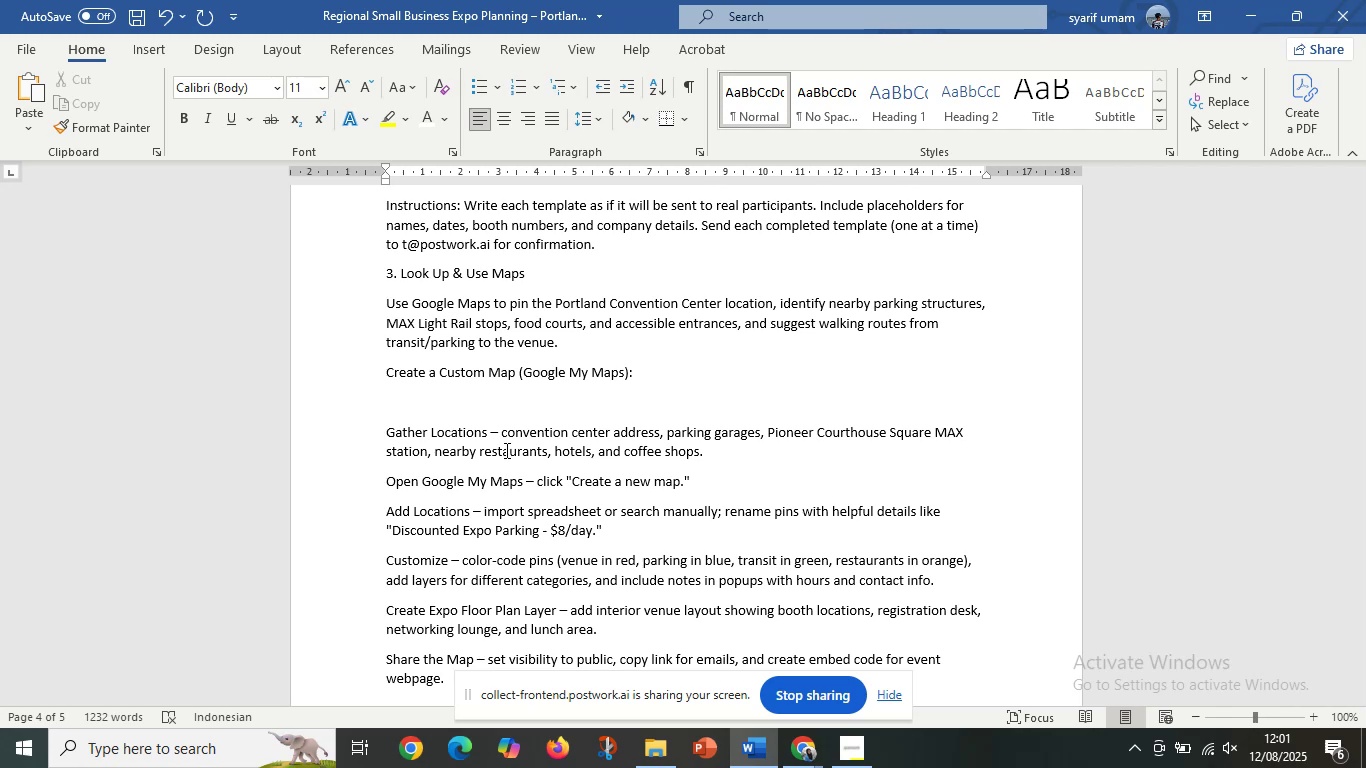 
wait(24.84)
 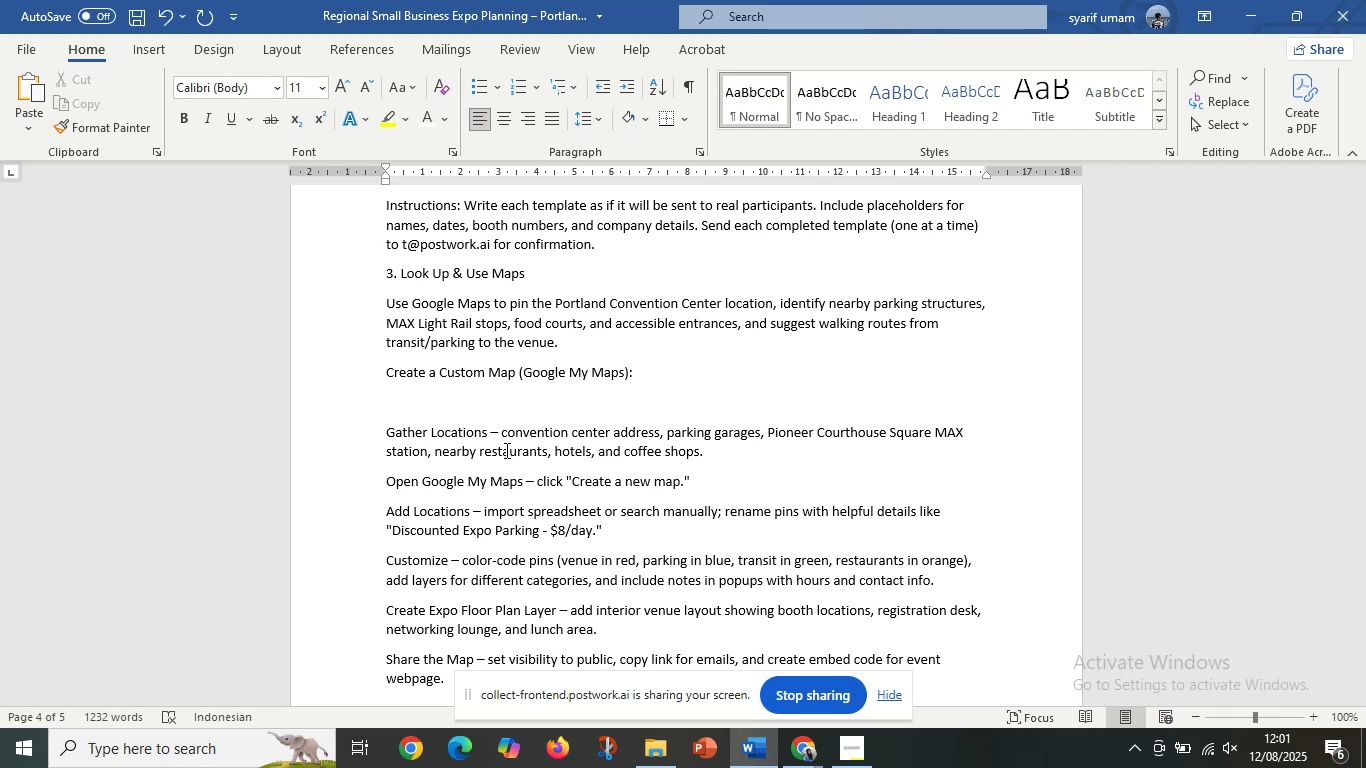 
scroll: coordinate [645, 552], scroll_direction: up, amount: 45.0
 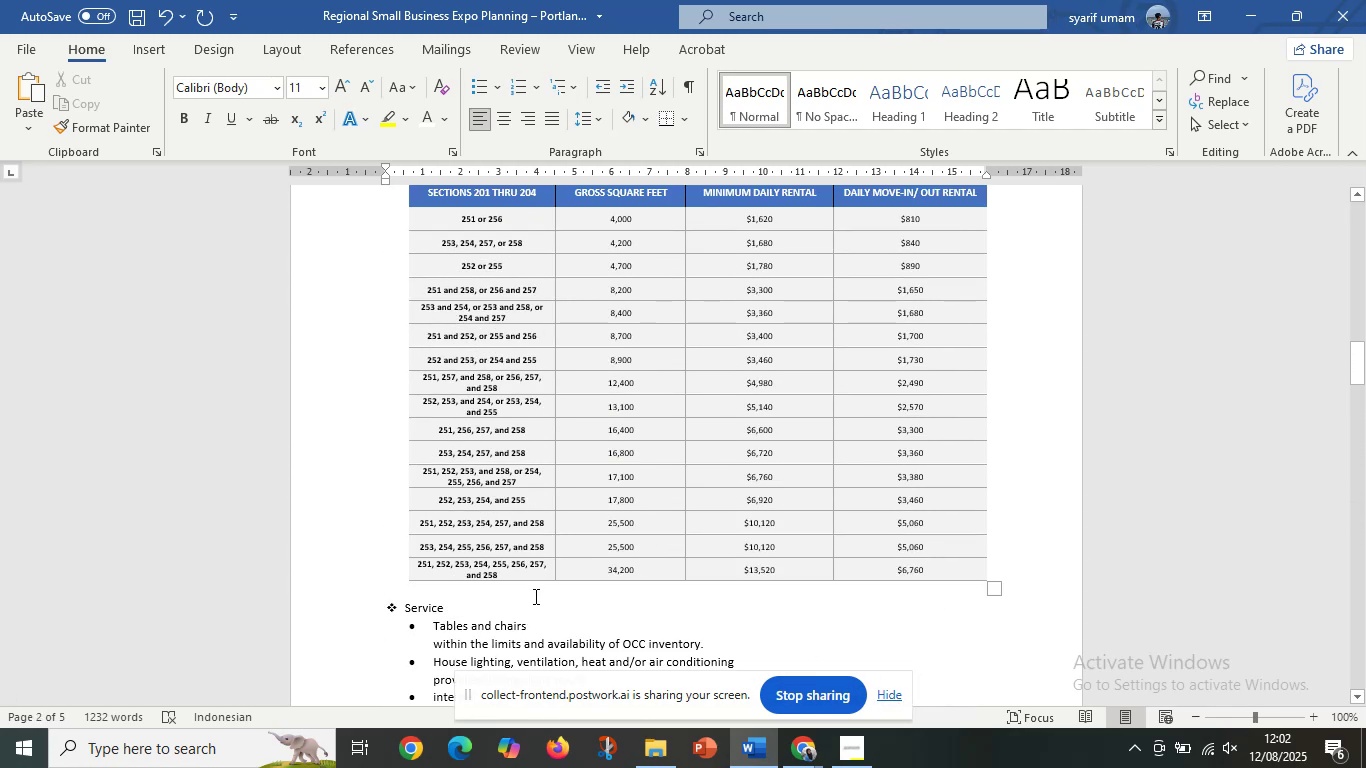 
left_click([534, 596])
 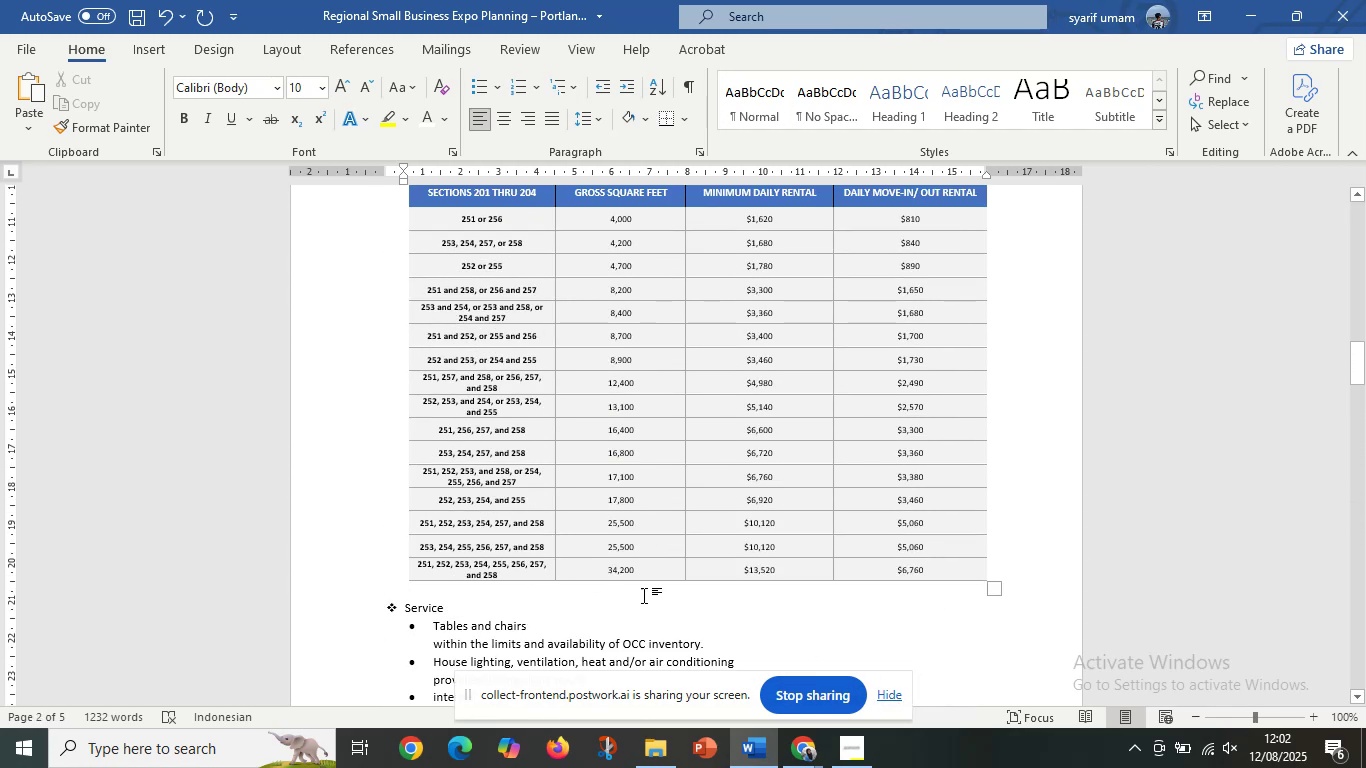 
scroll: coordinate [754, 563], scroll_direction: down, amount: 7.0
 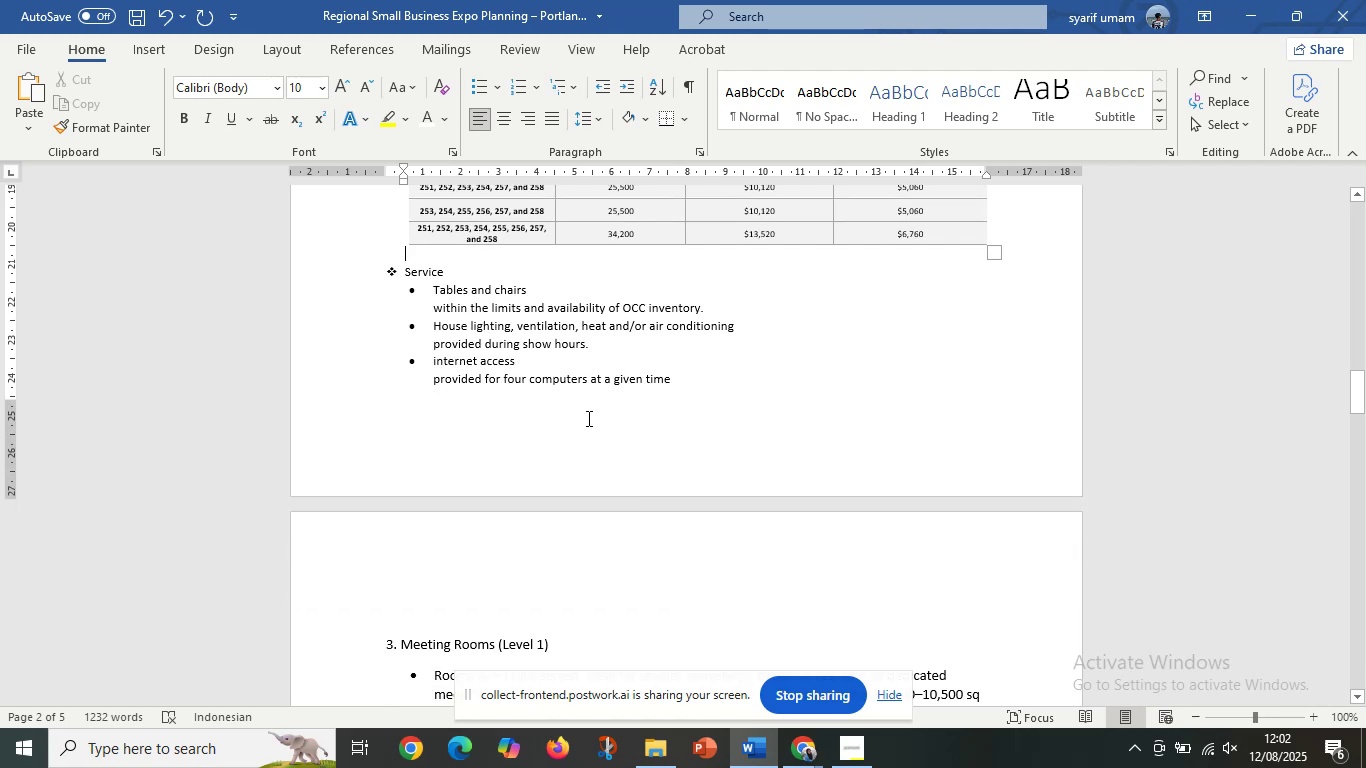 
left_click([587, 418])
 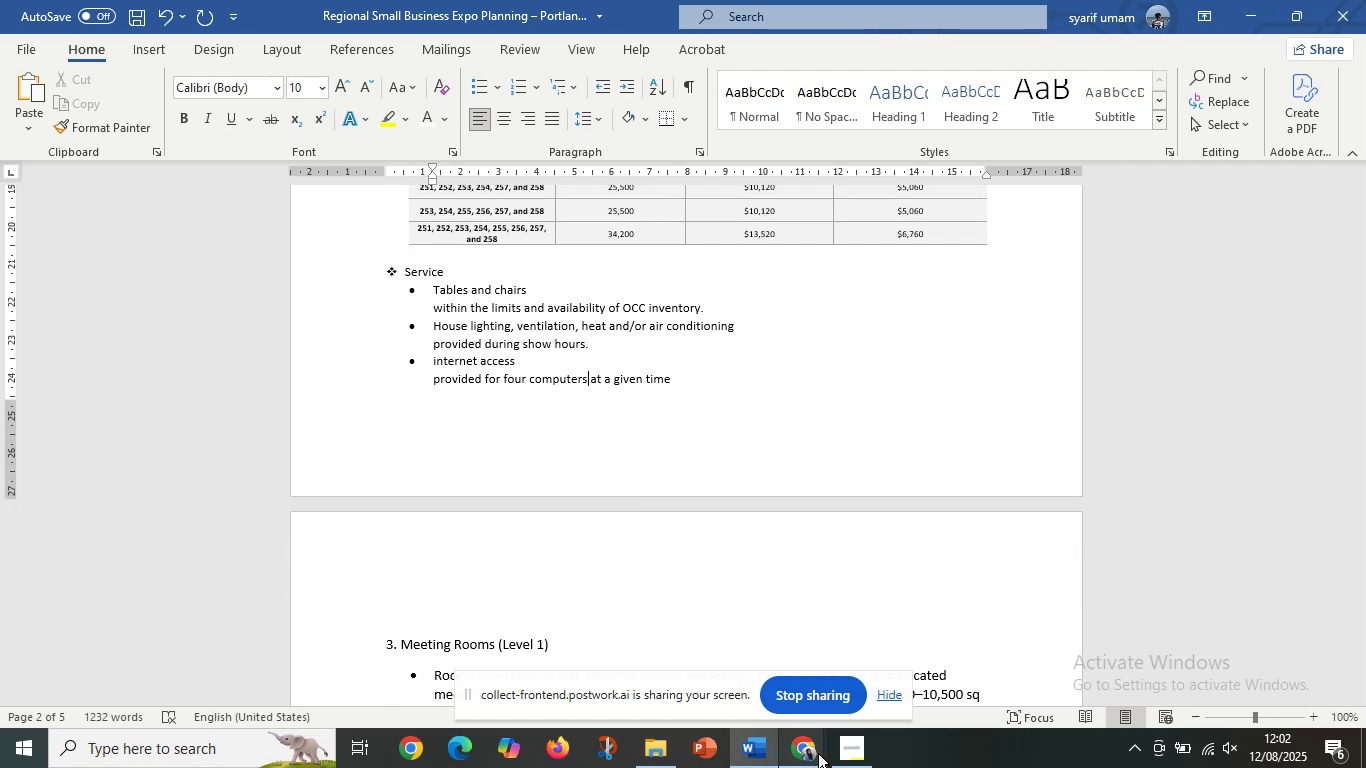 
left_click([810, 756])
 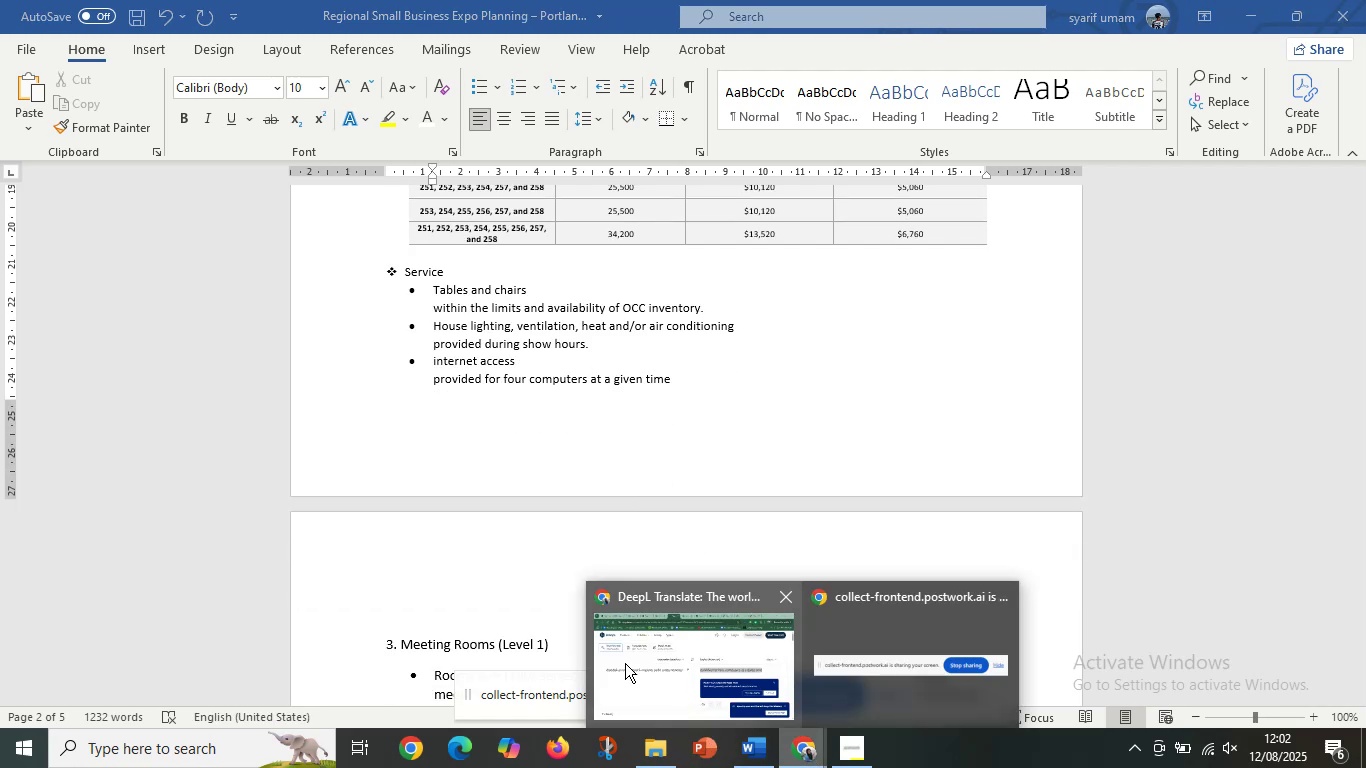 
left_click([610, 656])
 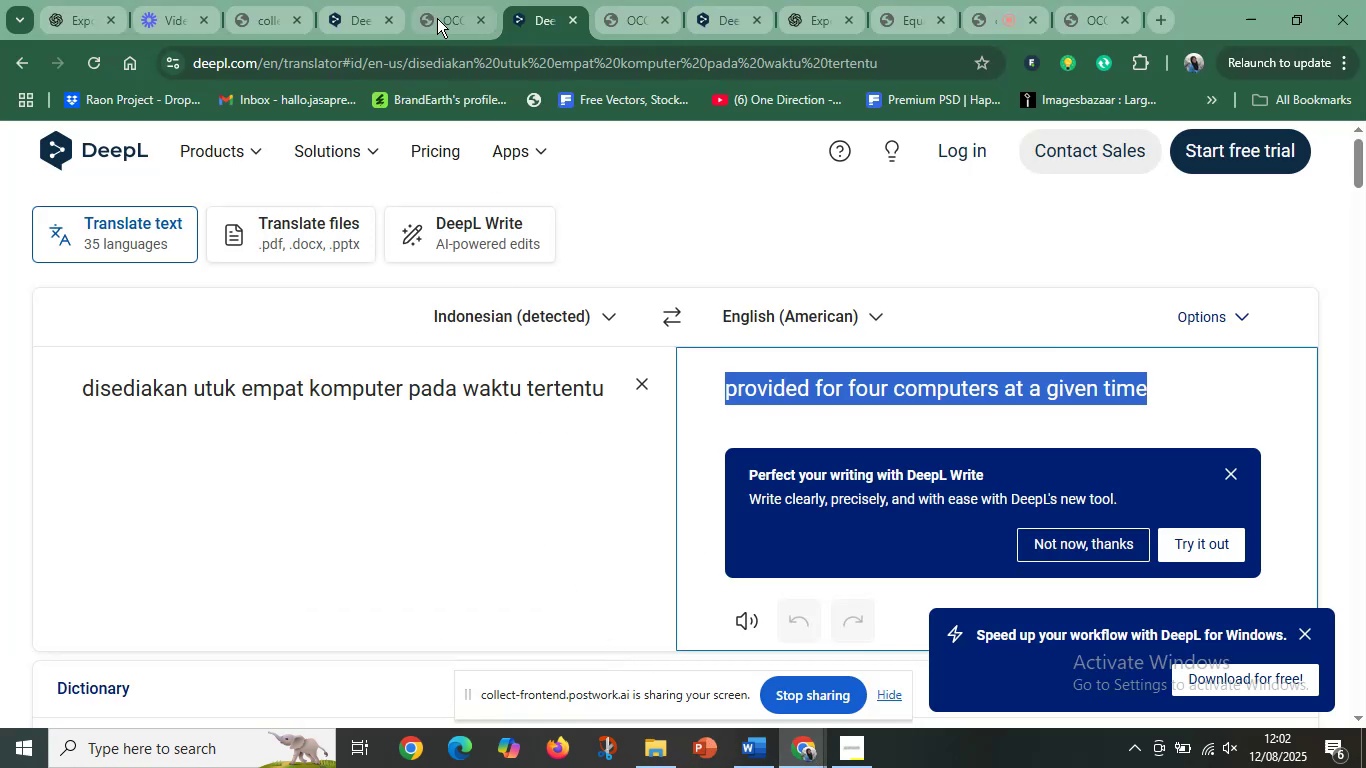 
left_click([437, 18])
 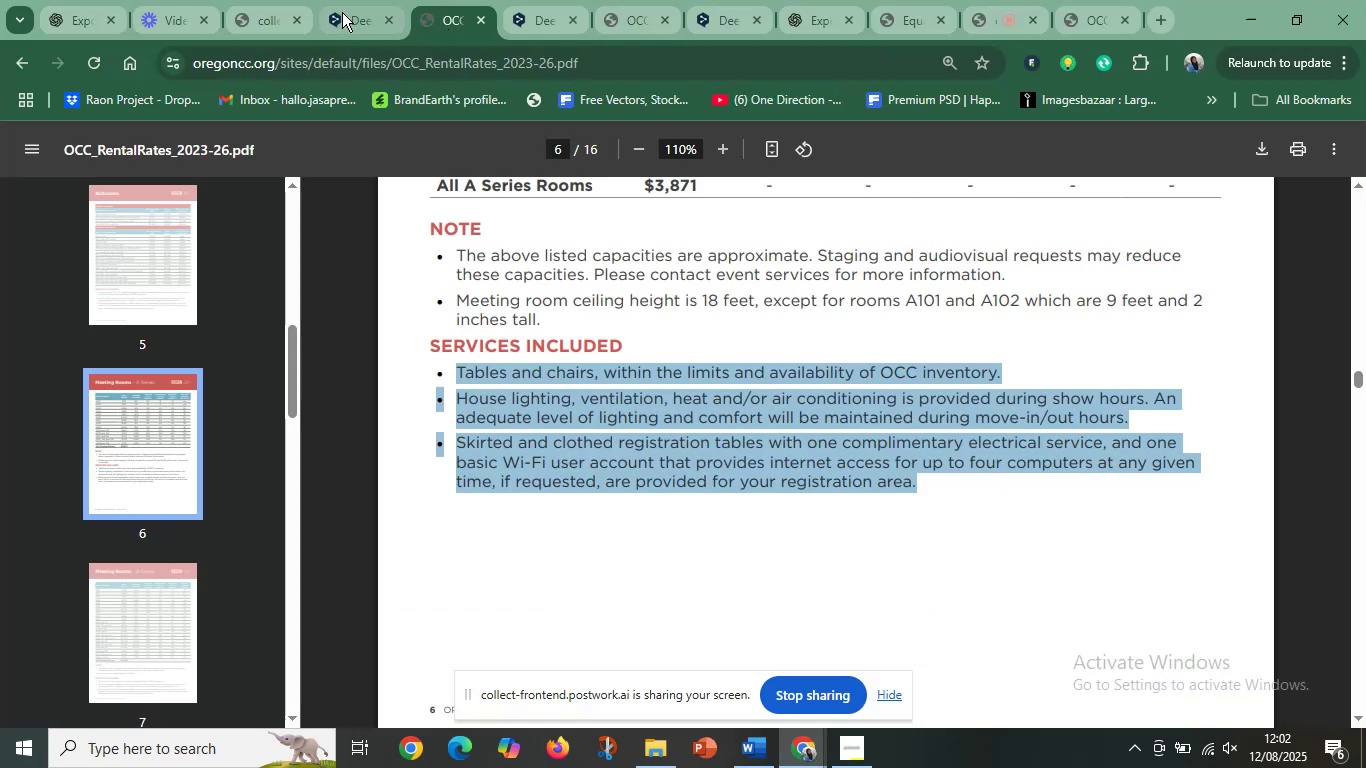 
left_click([341, 12])
 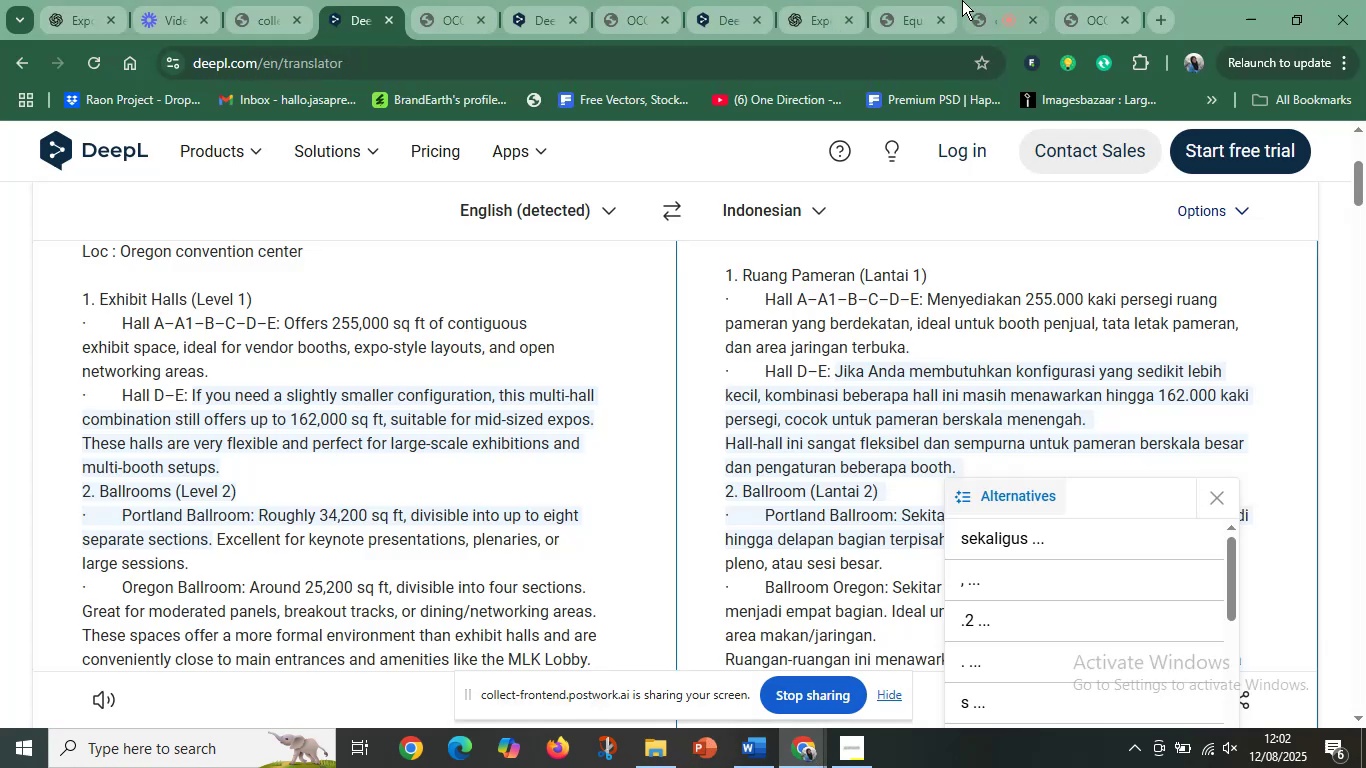 
left_click([976, 0])
 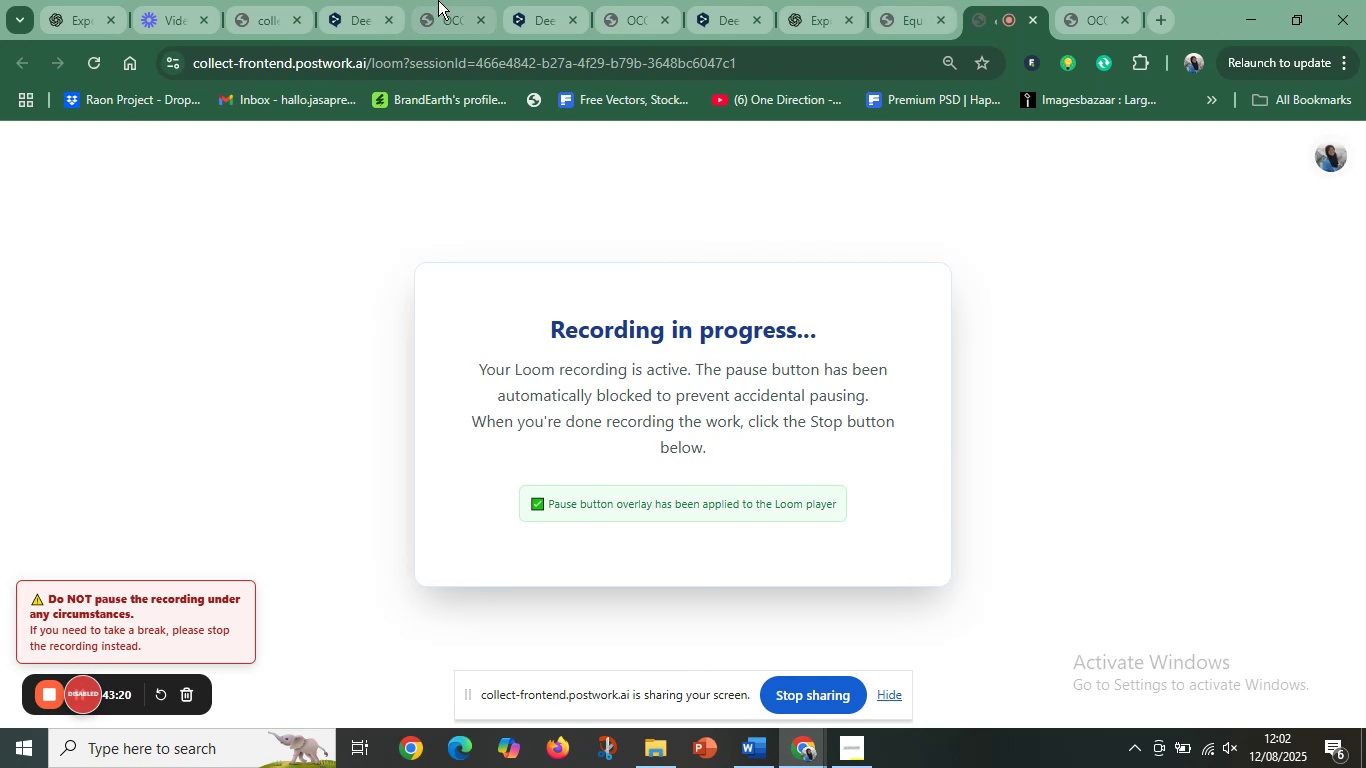 
left_click([444, 0])
 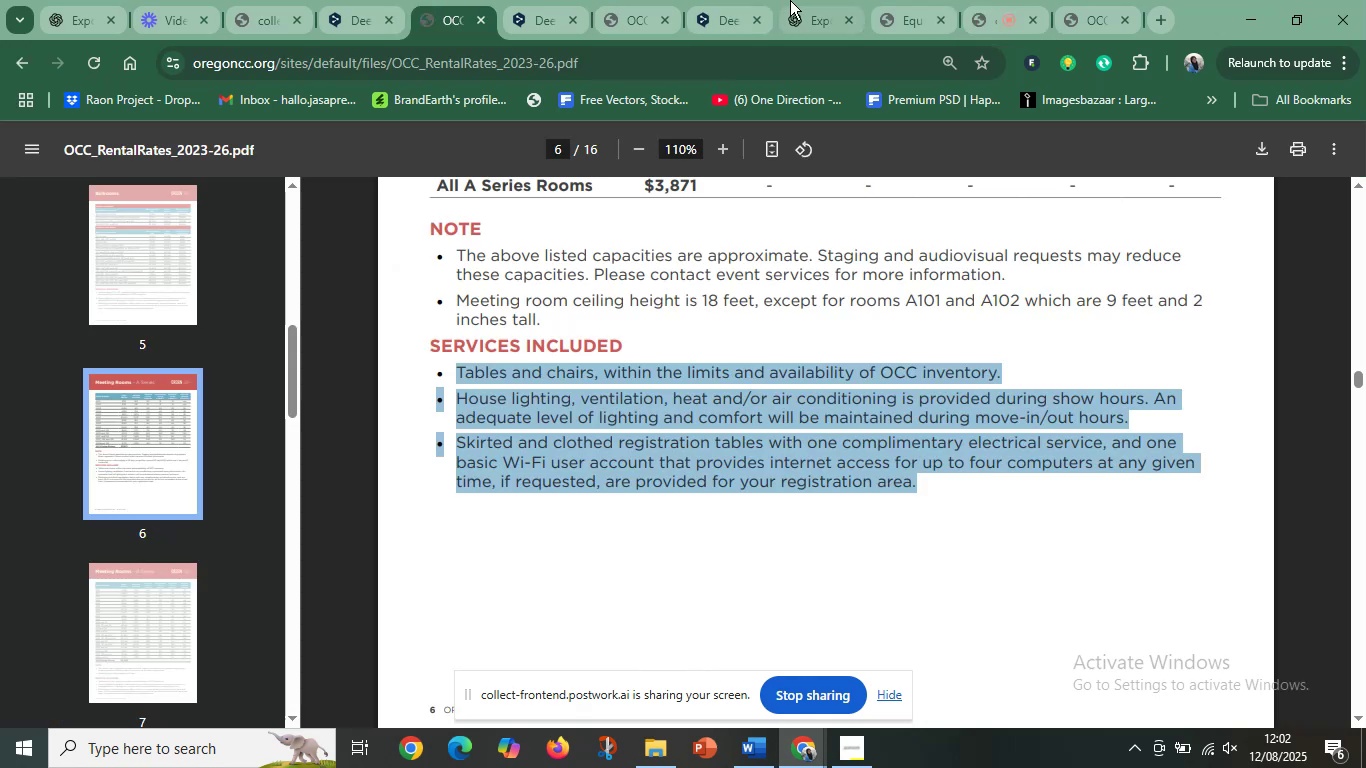 
left_click([790, 0])
 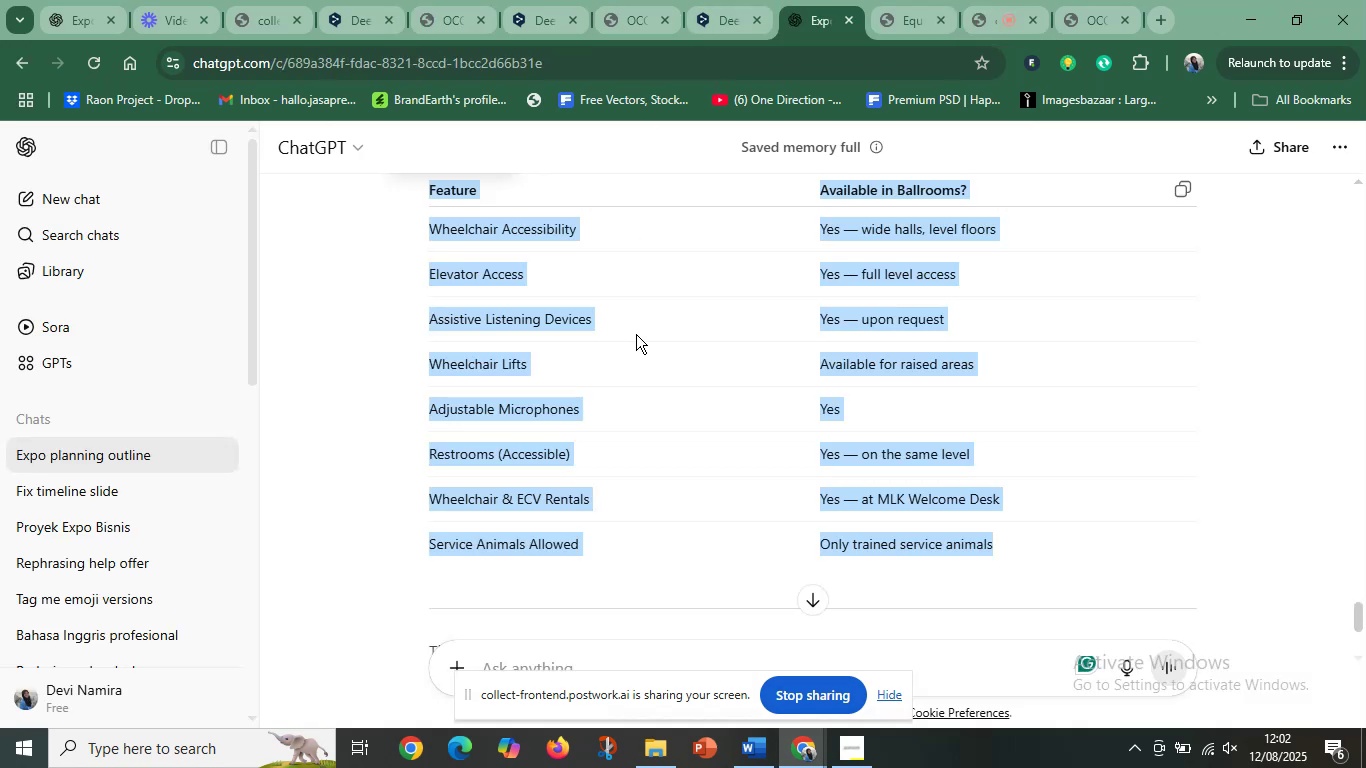 
left_click([636, 355])
 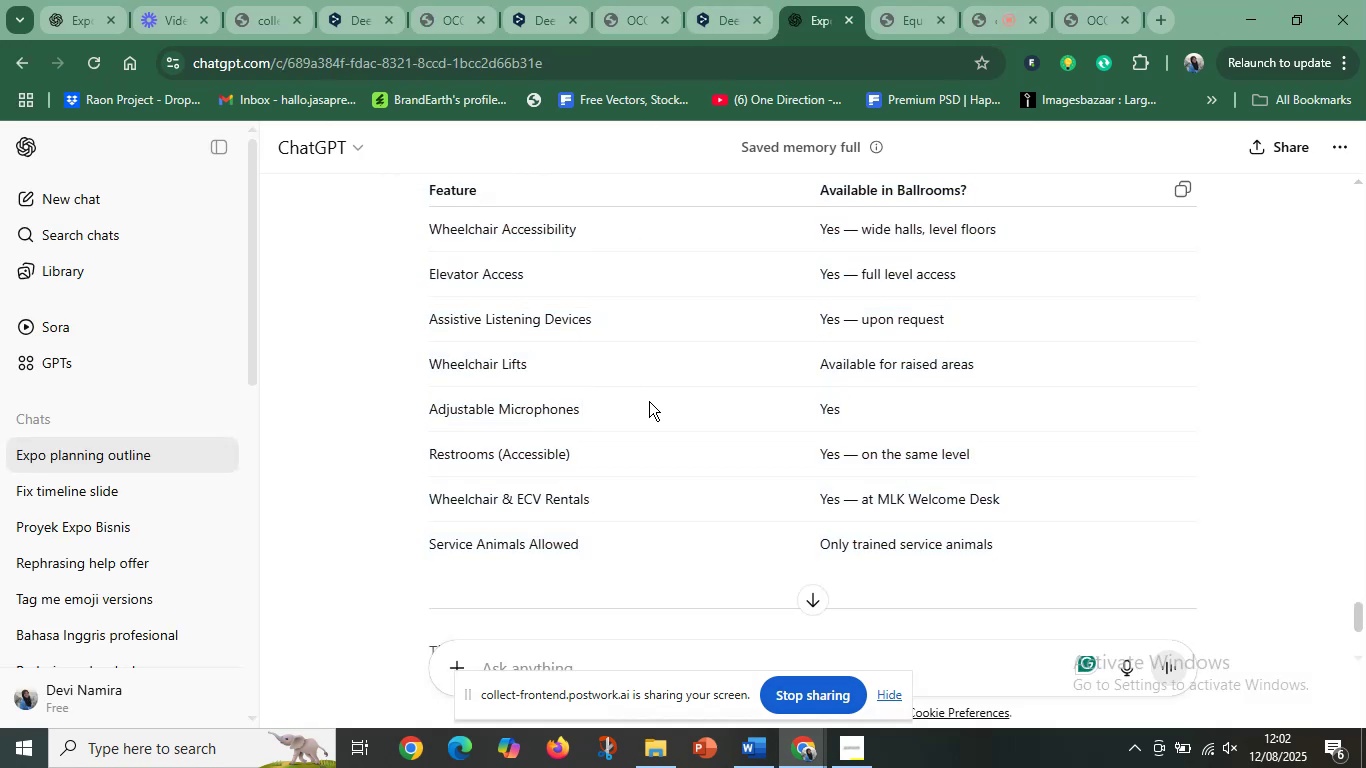 
scroll: coordinate [649, 401], scroll_direction: up, amount: 5.0
 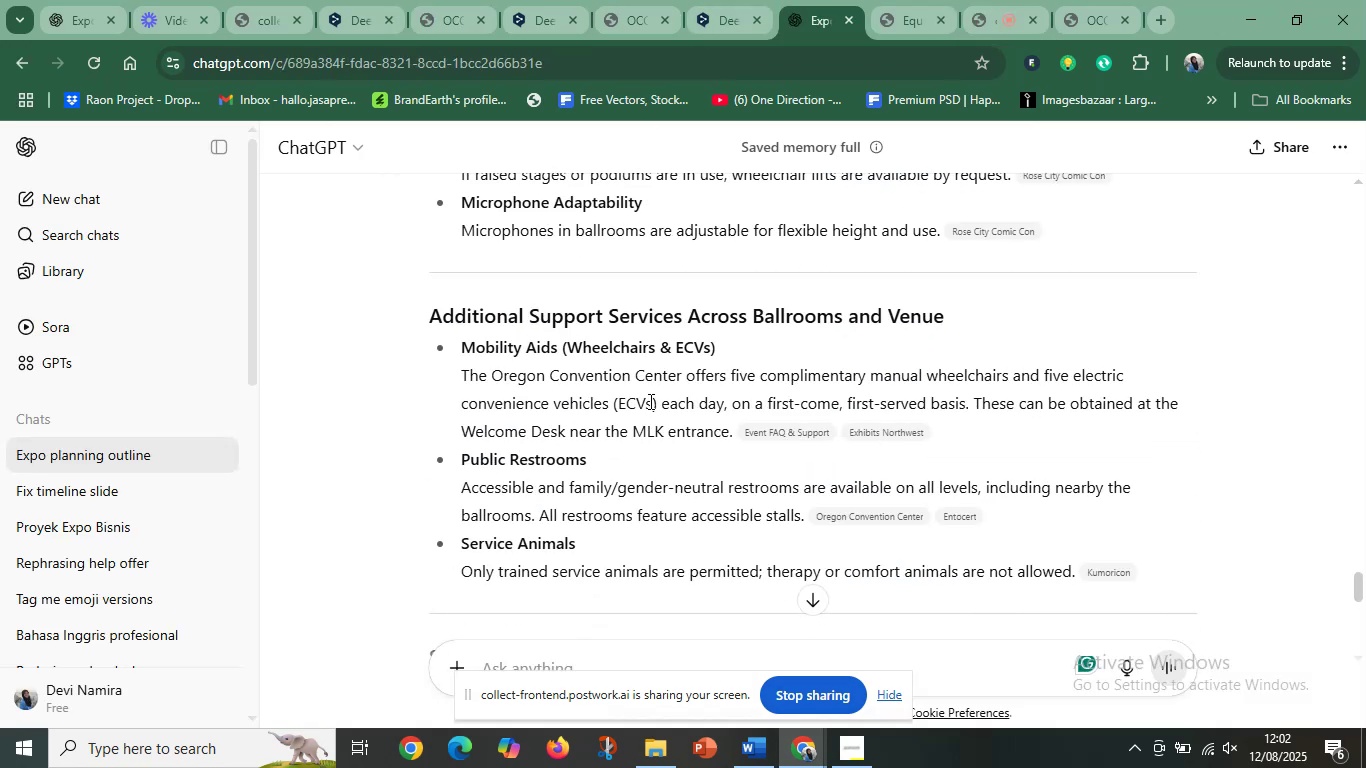 
scroll: coordinate [600, 436], scroll_direction: down, amount: 11.0
 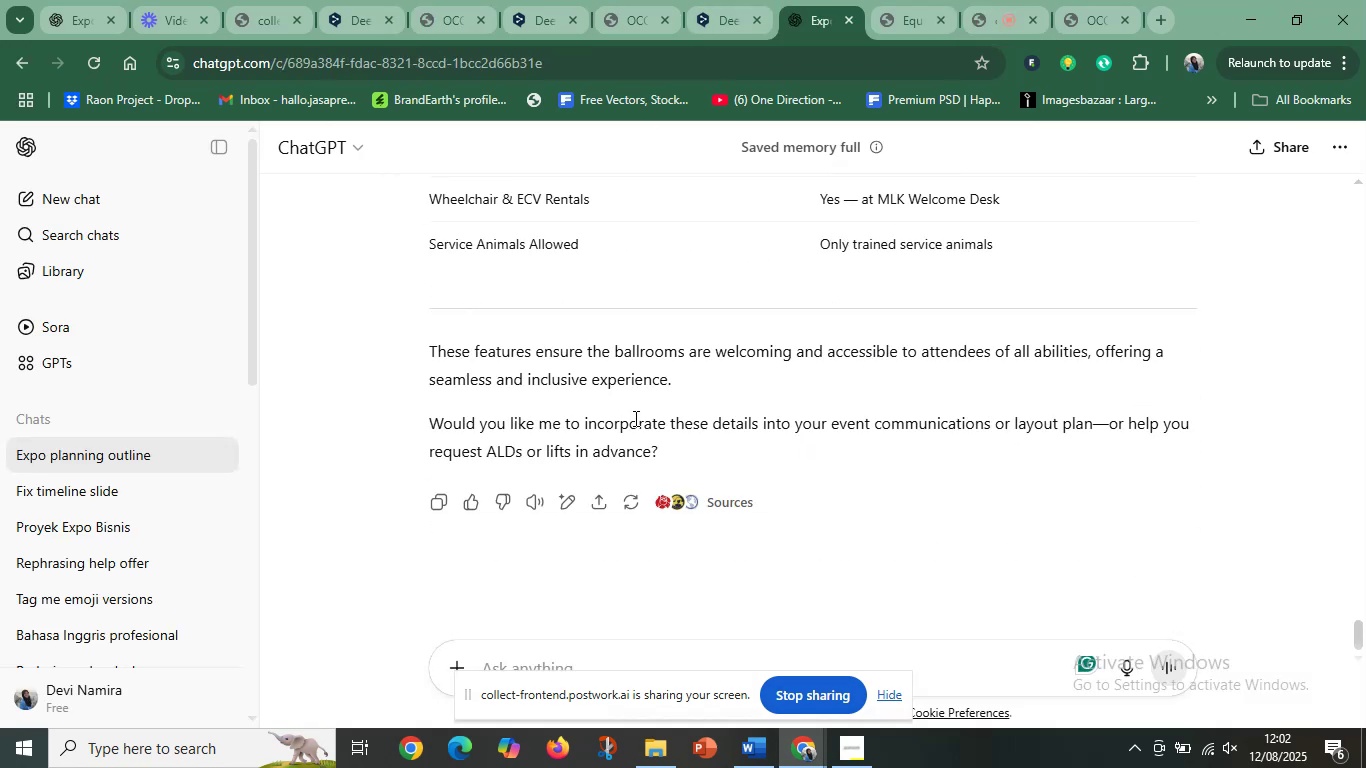 
left_click([634, 418])
 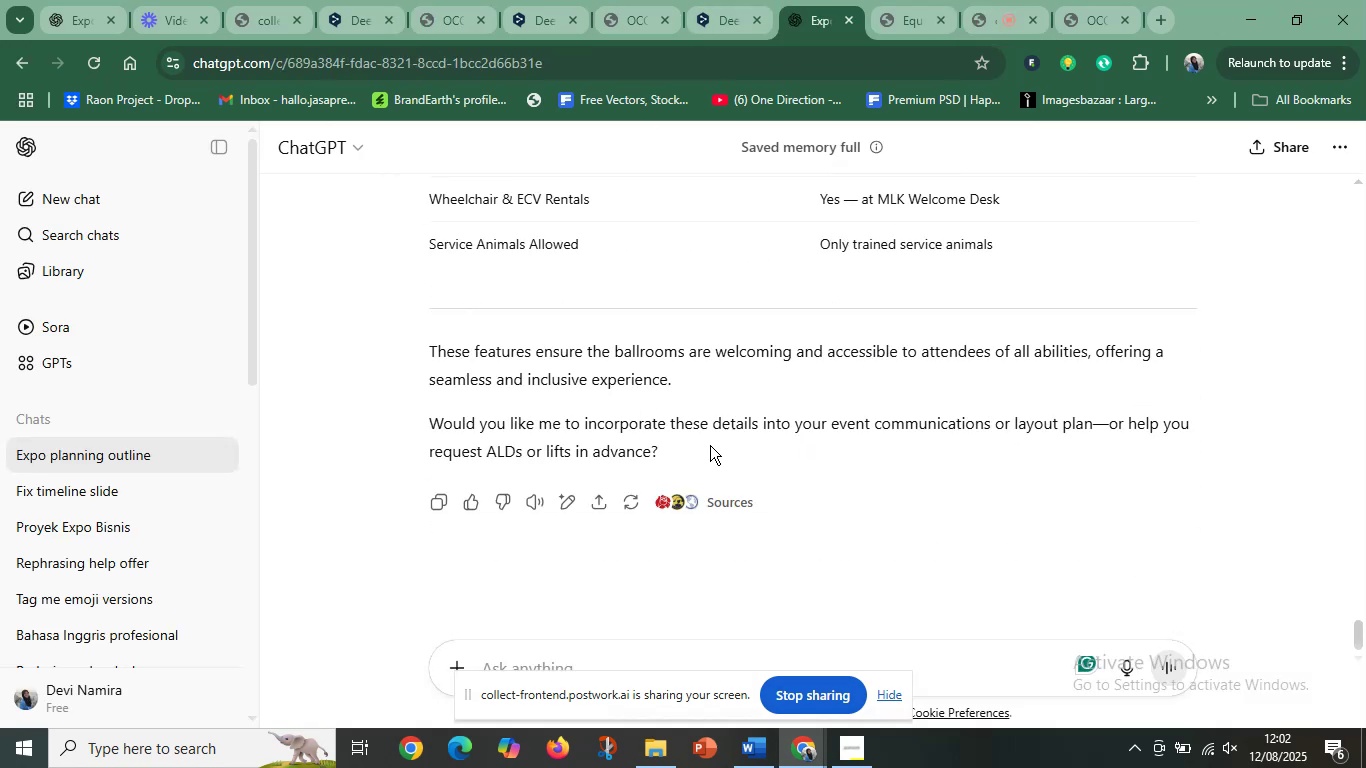 
scroll: coordinate [690, 441], scroll_direction: down, amount: 4.0
 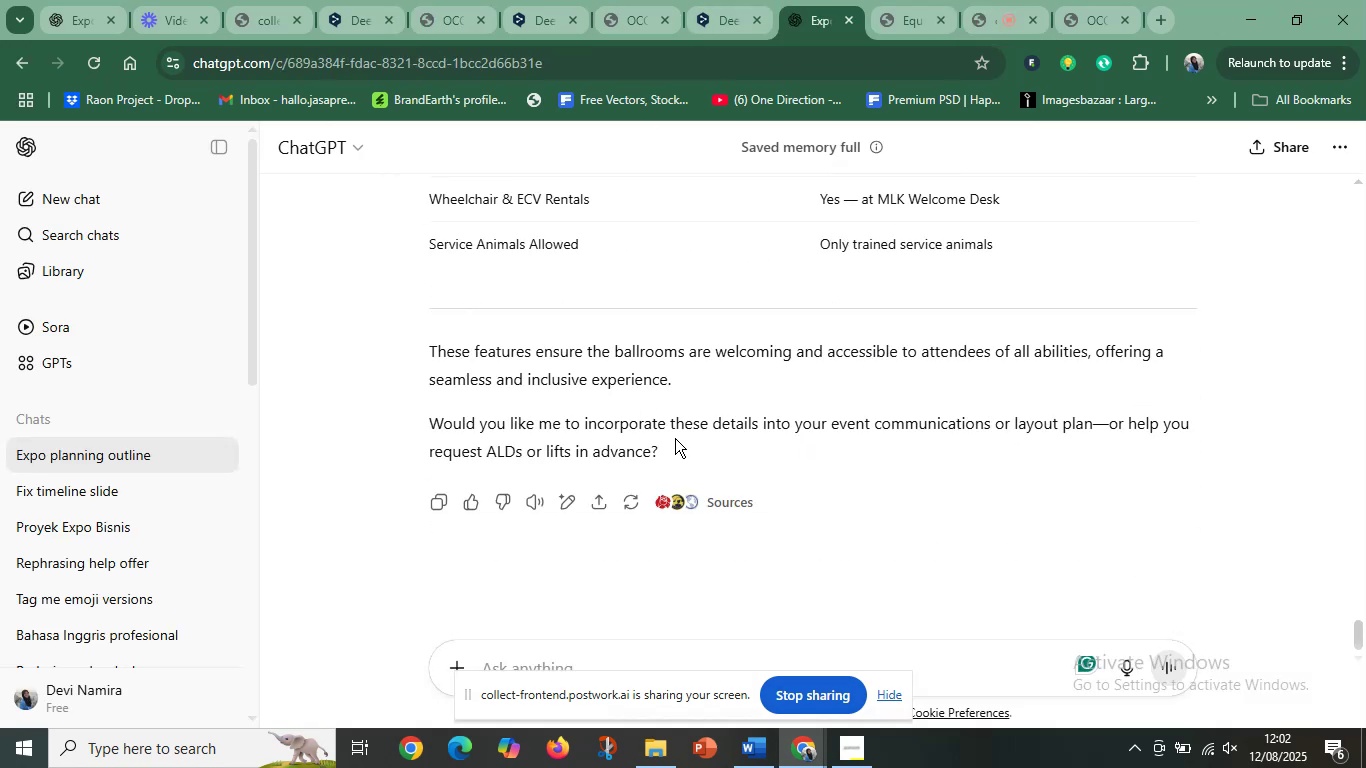 
left_click([675, 438])
 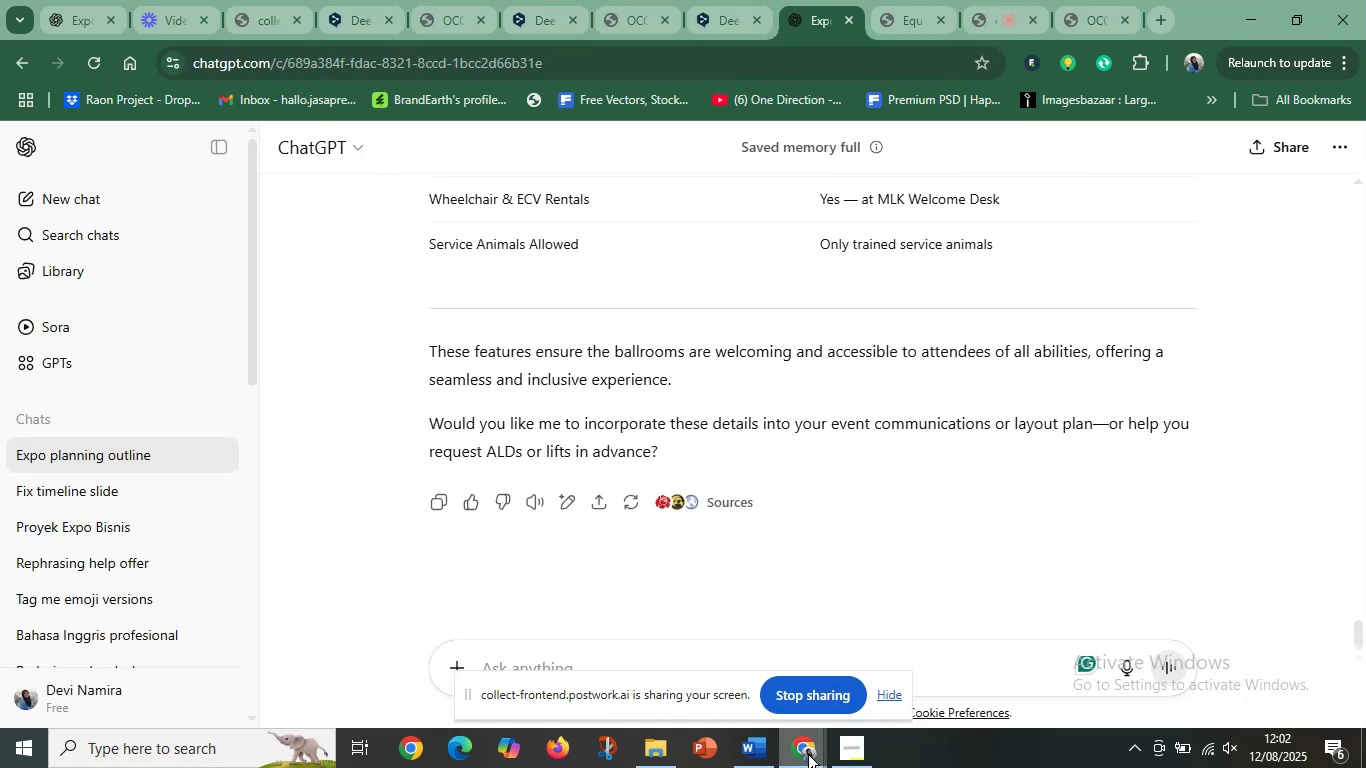 
left_click([808, 754])
 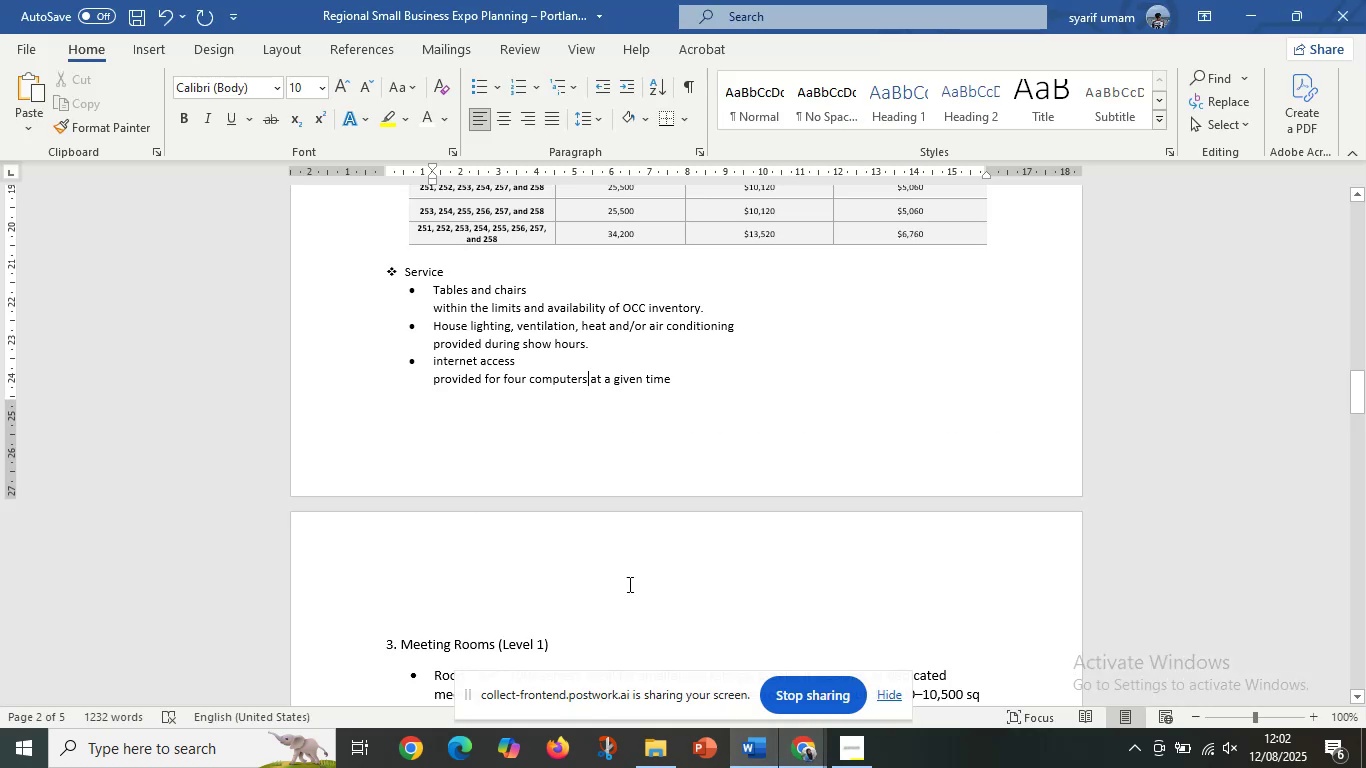 
left_click([680, 407])
 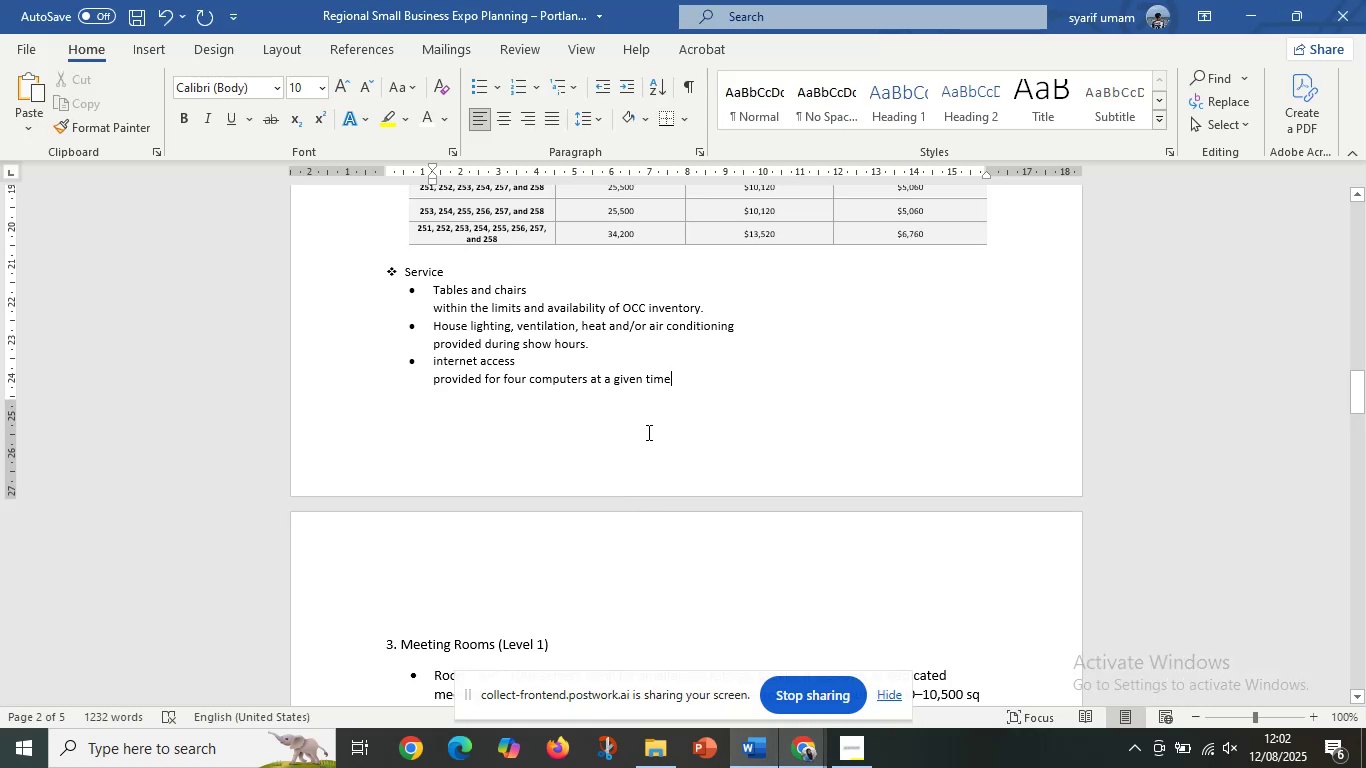 
scroll: coordinate [645, 434], scroll_direction: down, amount: 8.0
 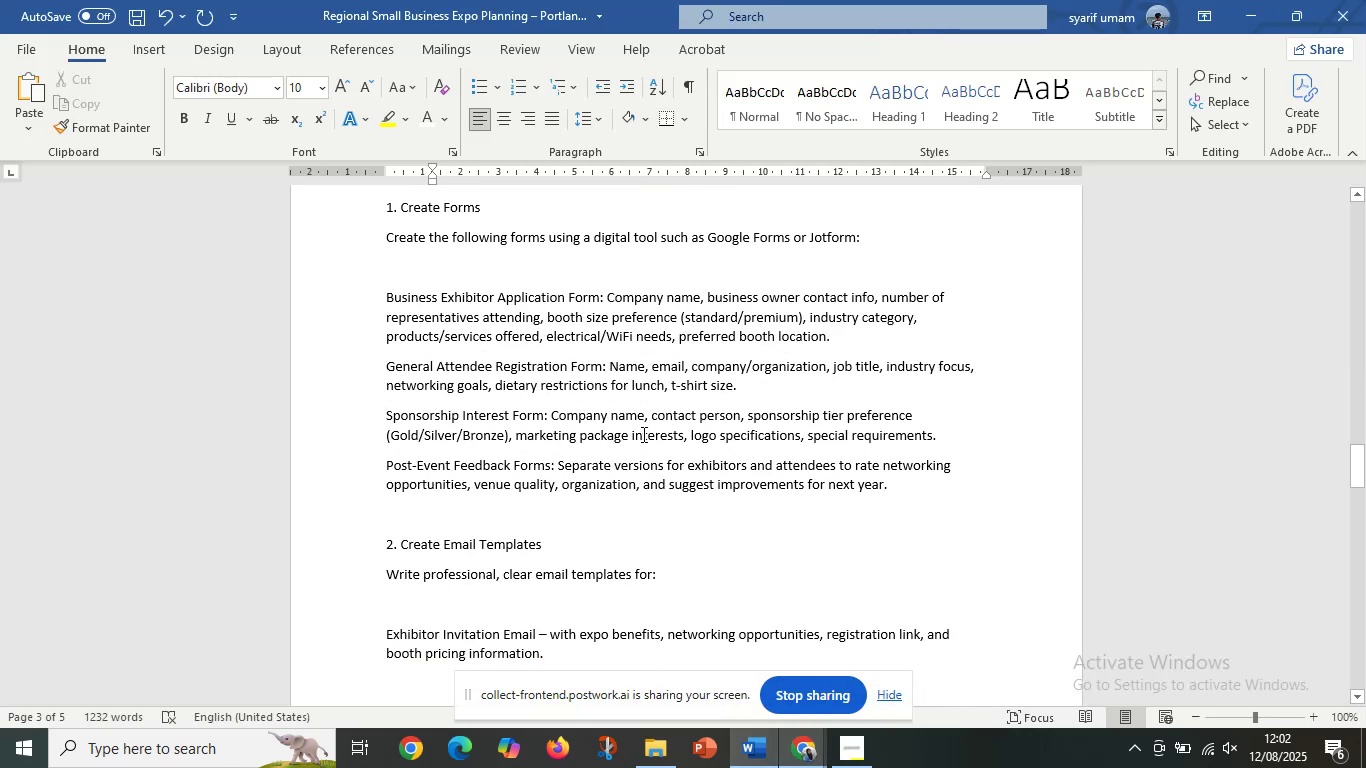 
scroll: coordinate [566, 416], scroll_direction: up, amount: 32.0
 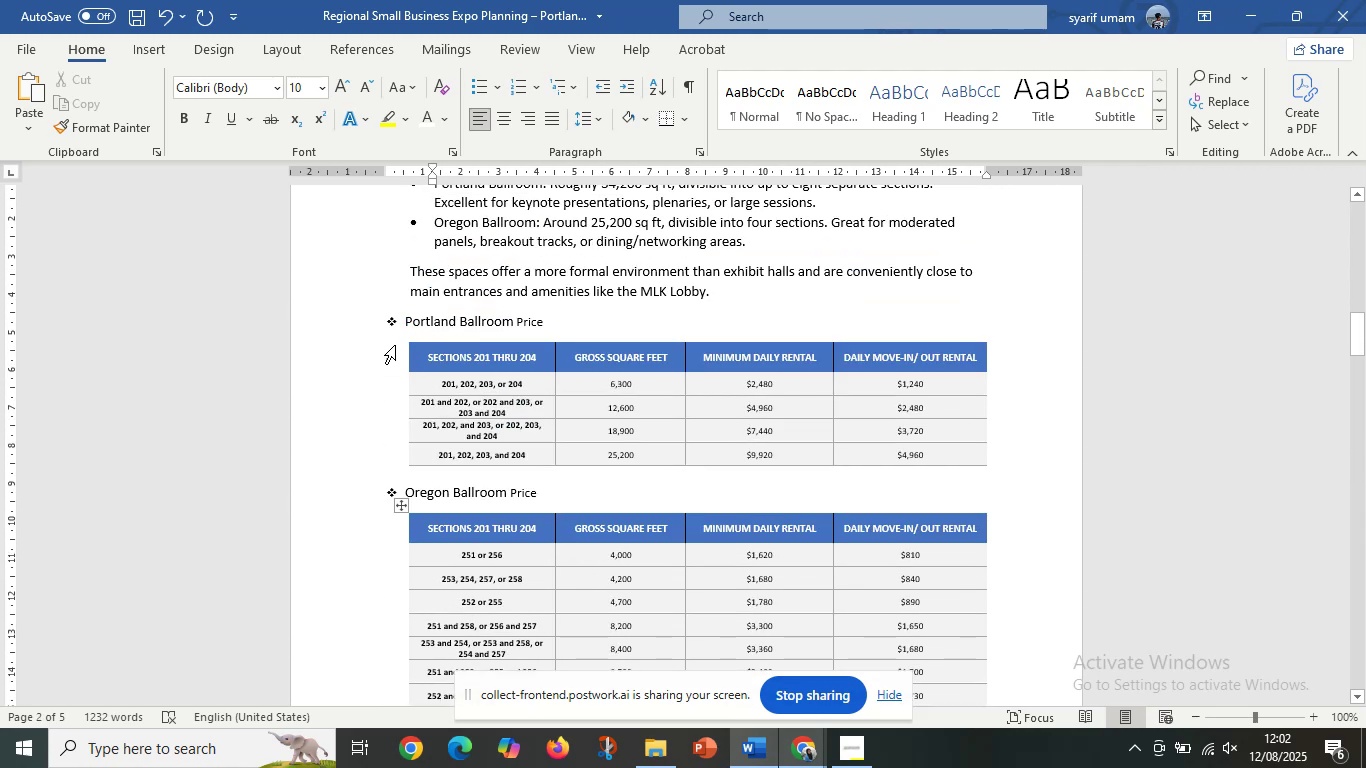 
left_click([426, 349])
 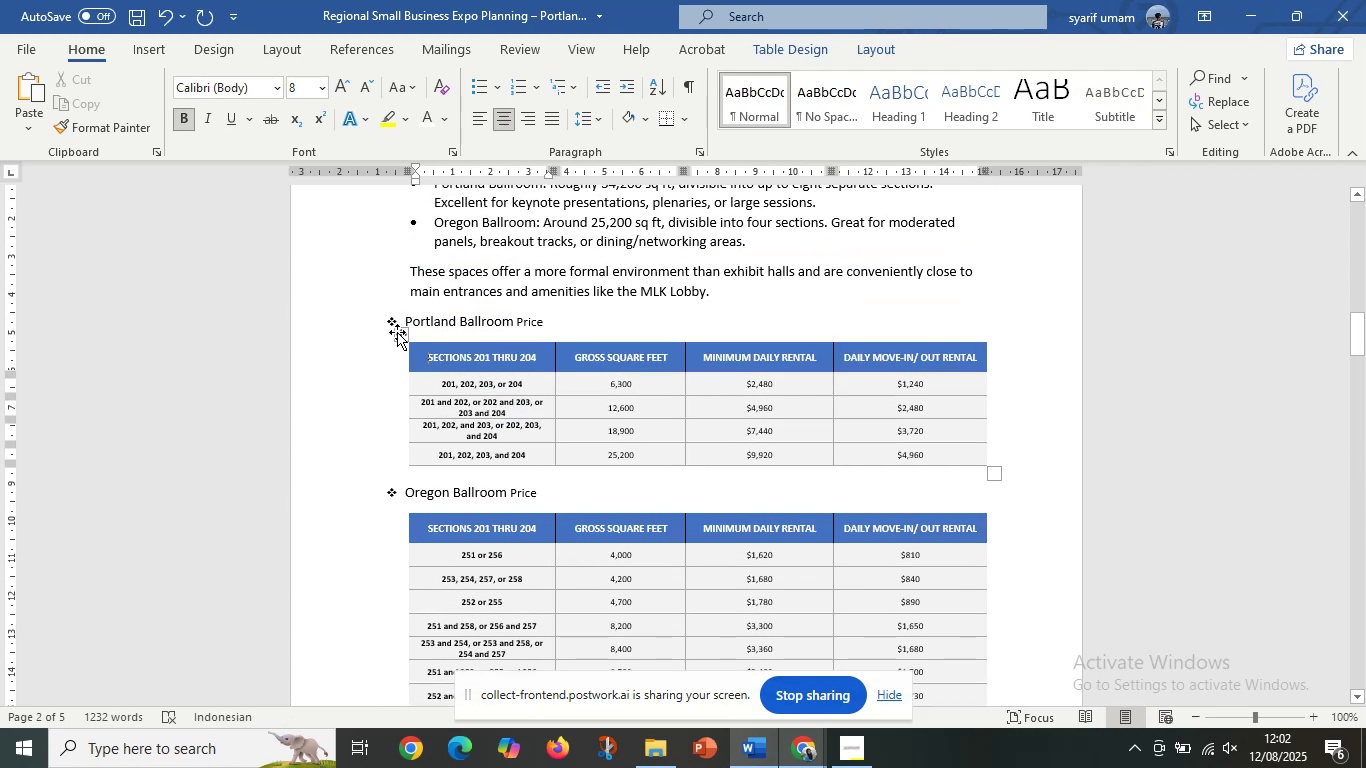 
left_click([397, 331])
 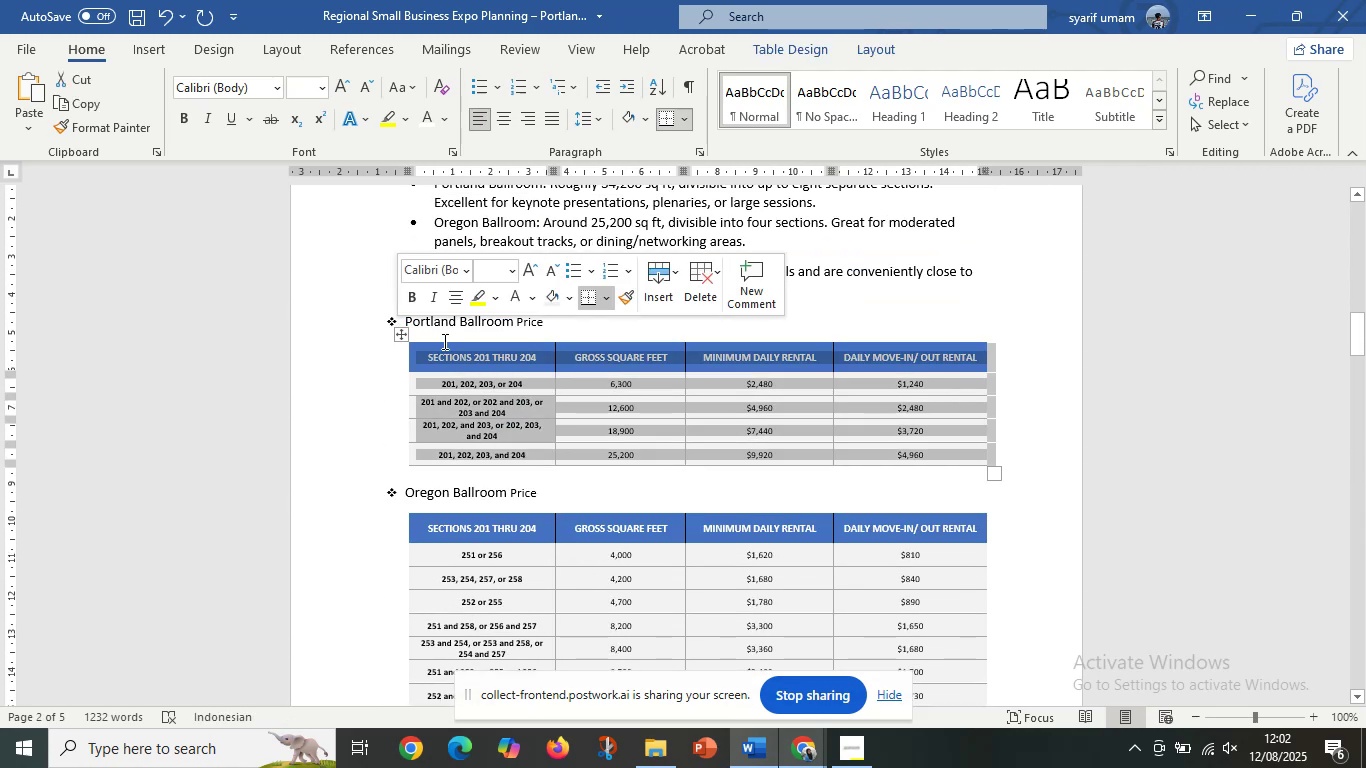 
key(Control+C)
 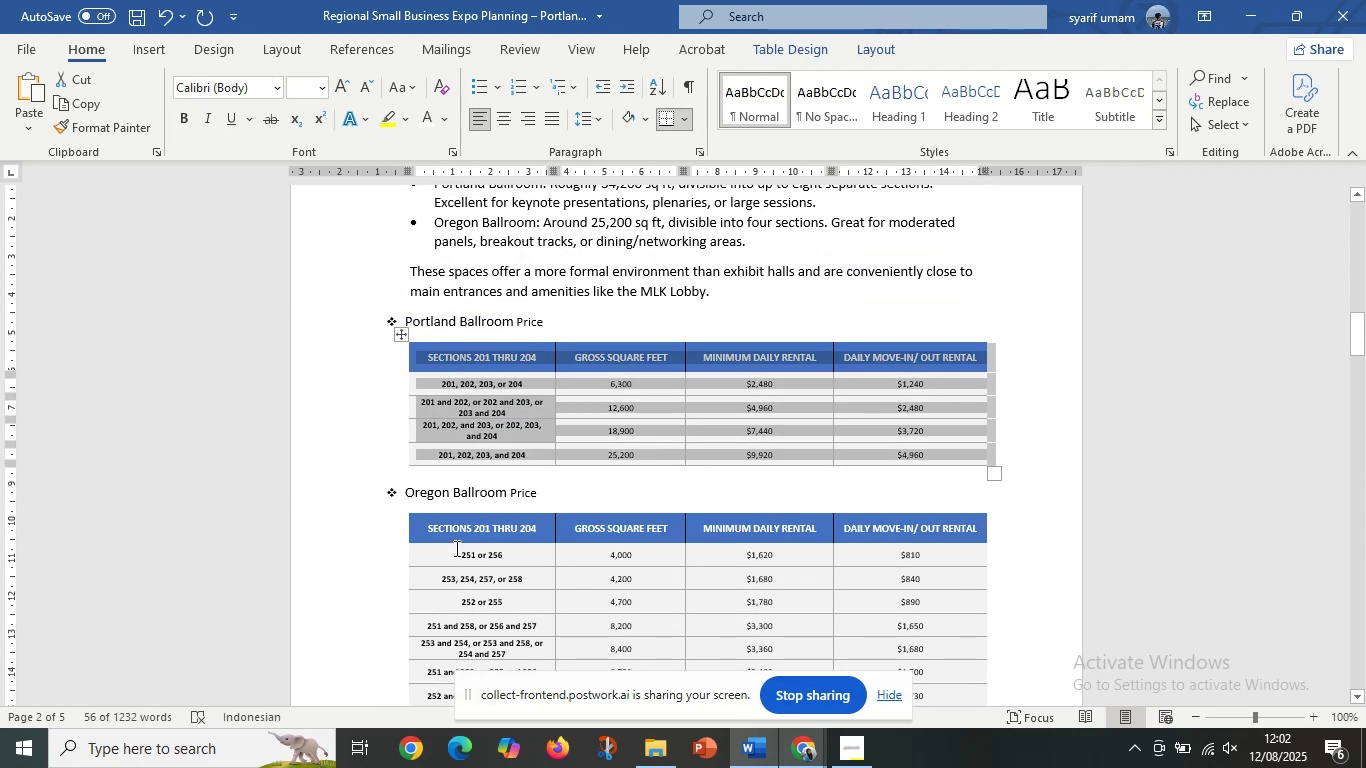 
scroll: coordinate [474, 584], scroll_direction: down, amount: 19.0
 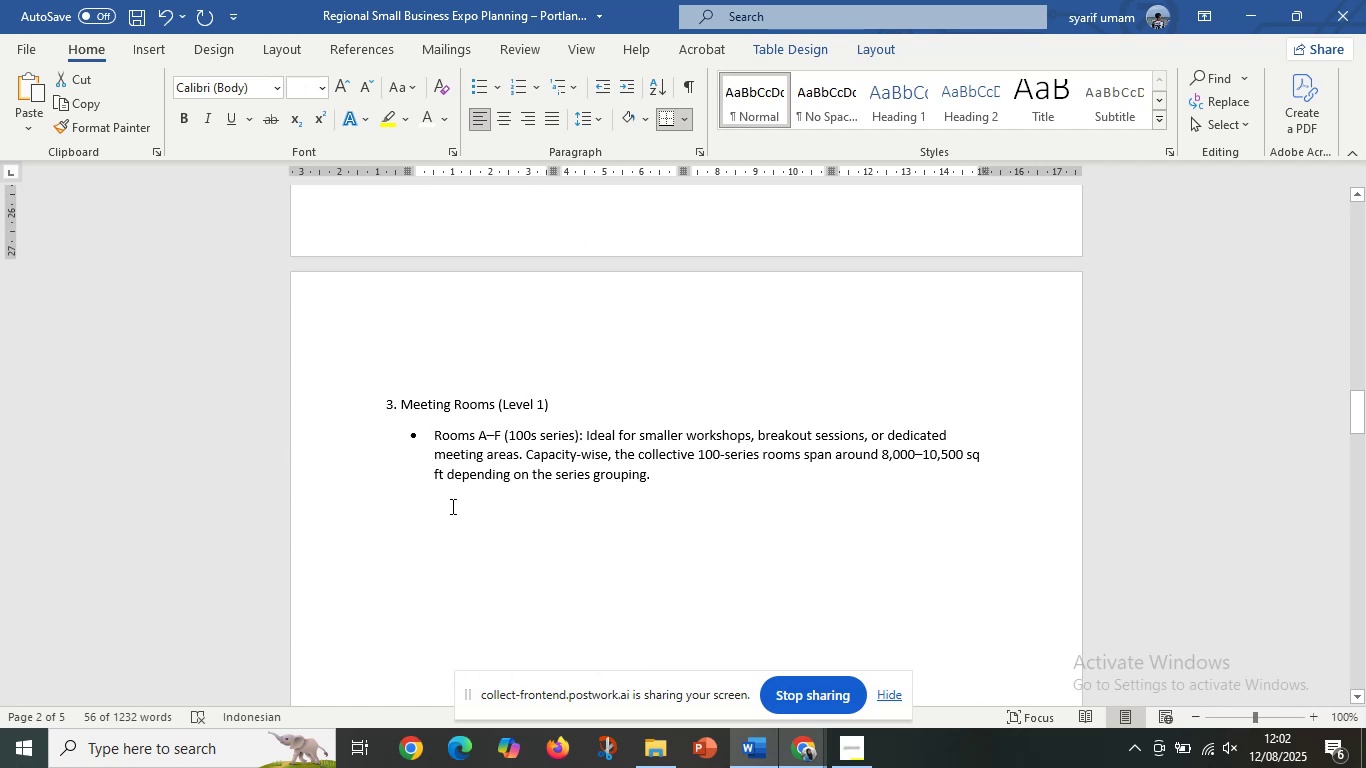 
left_click([451, 506])
 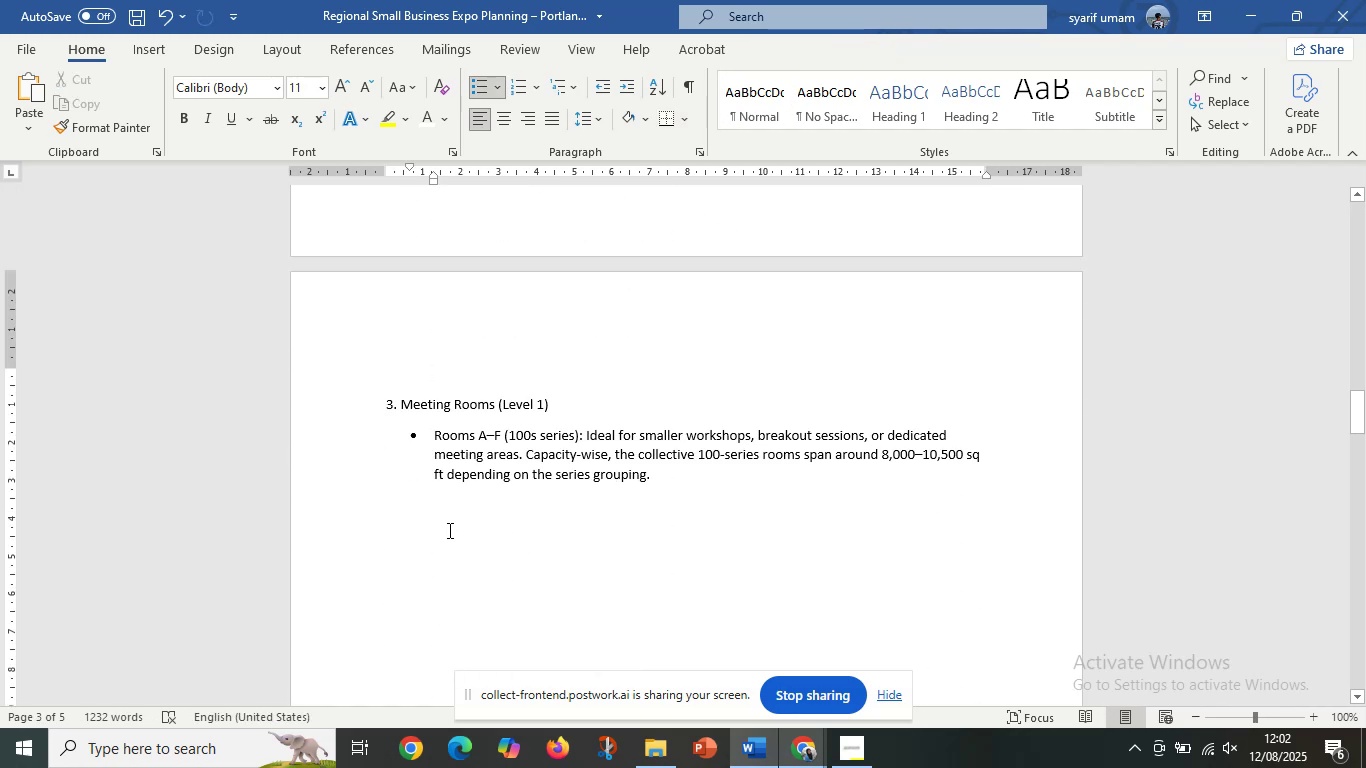 
key(Control+V)
 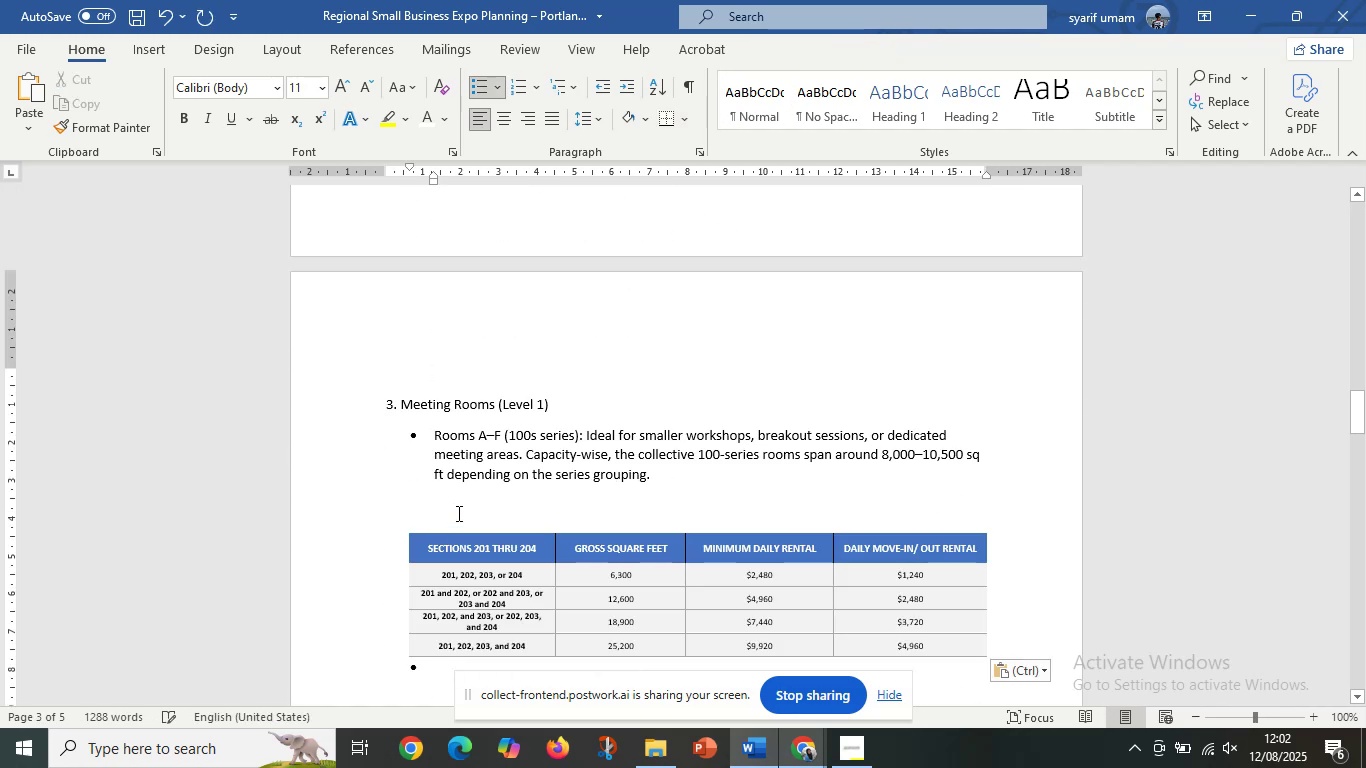 
left_click([457, 511])
 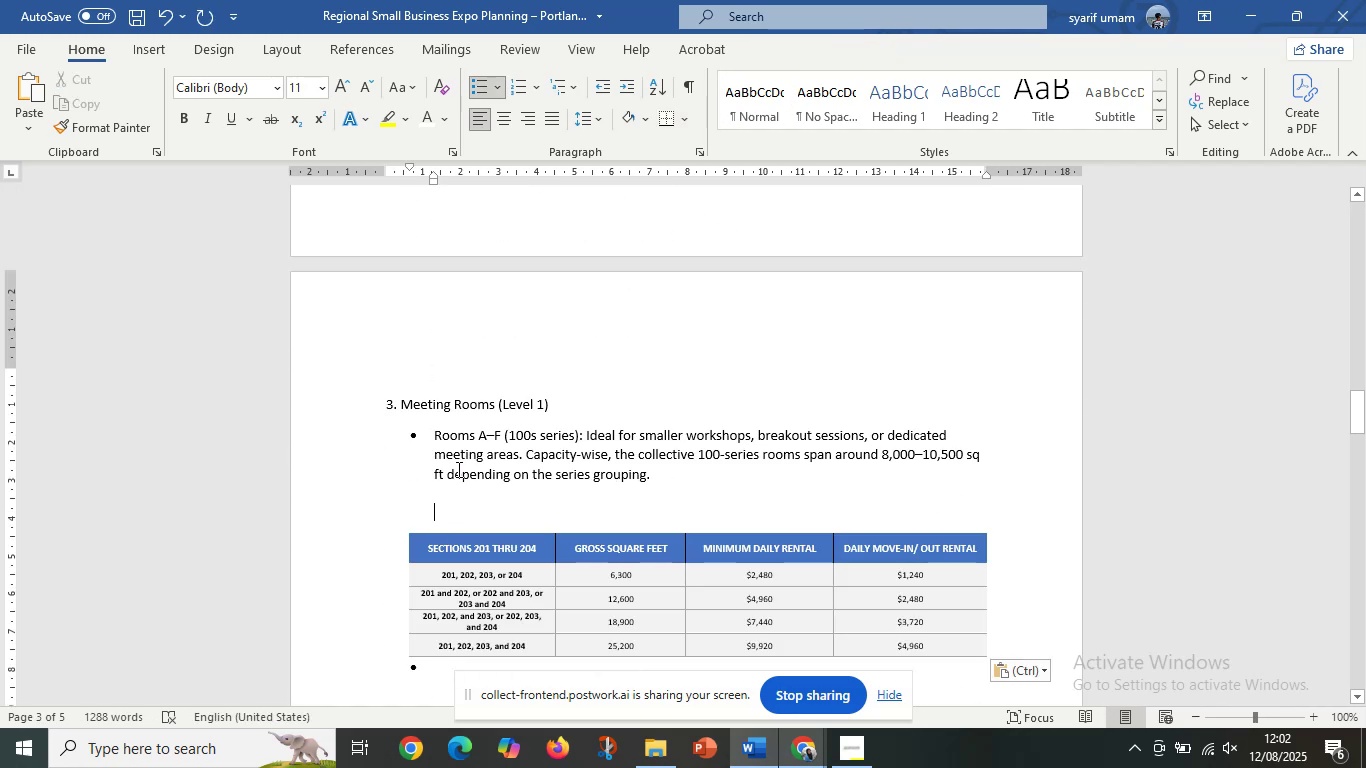 
scroll: coordinate [472, 458], scroll_direction: up, amount: 20.0
 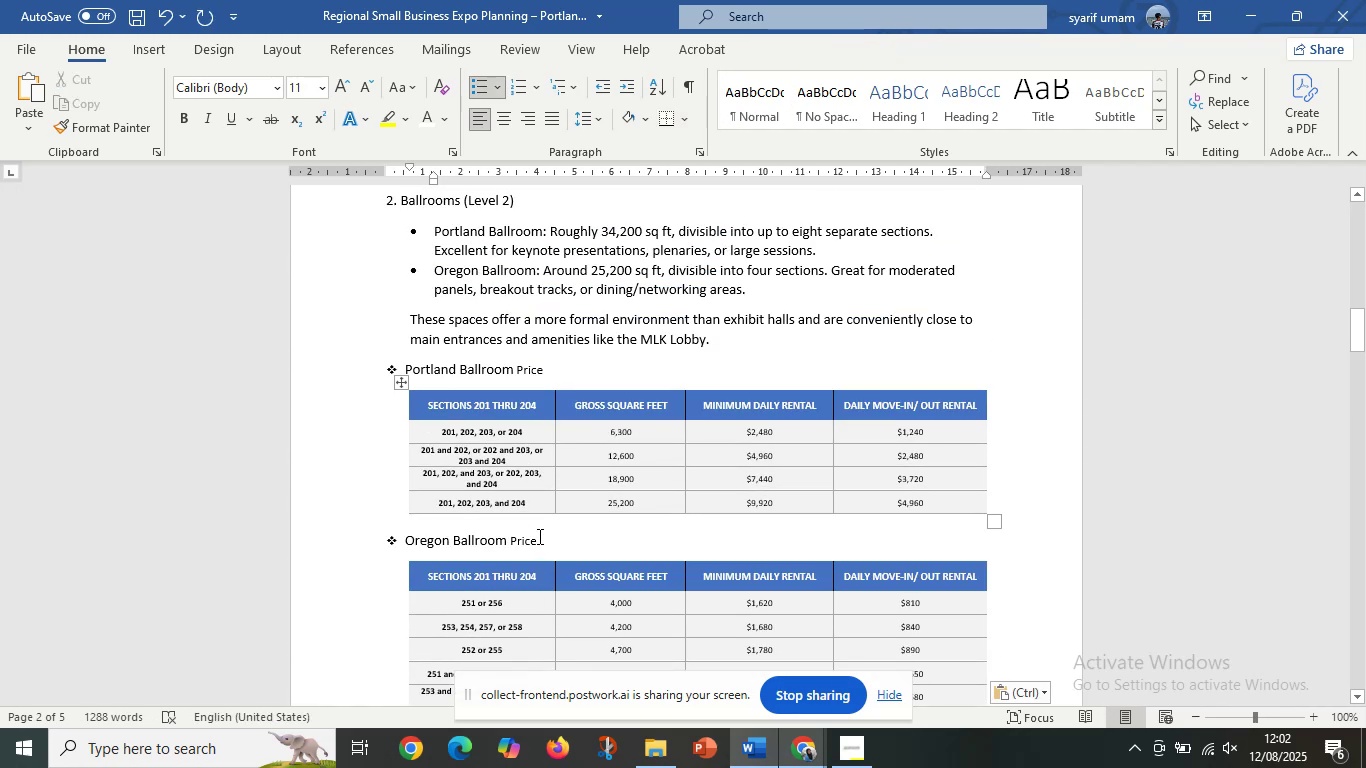 
left_click_drag(start_coordinate=[541, 536], to_coordinate=[382, 541])
 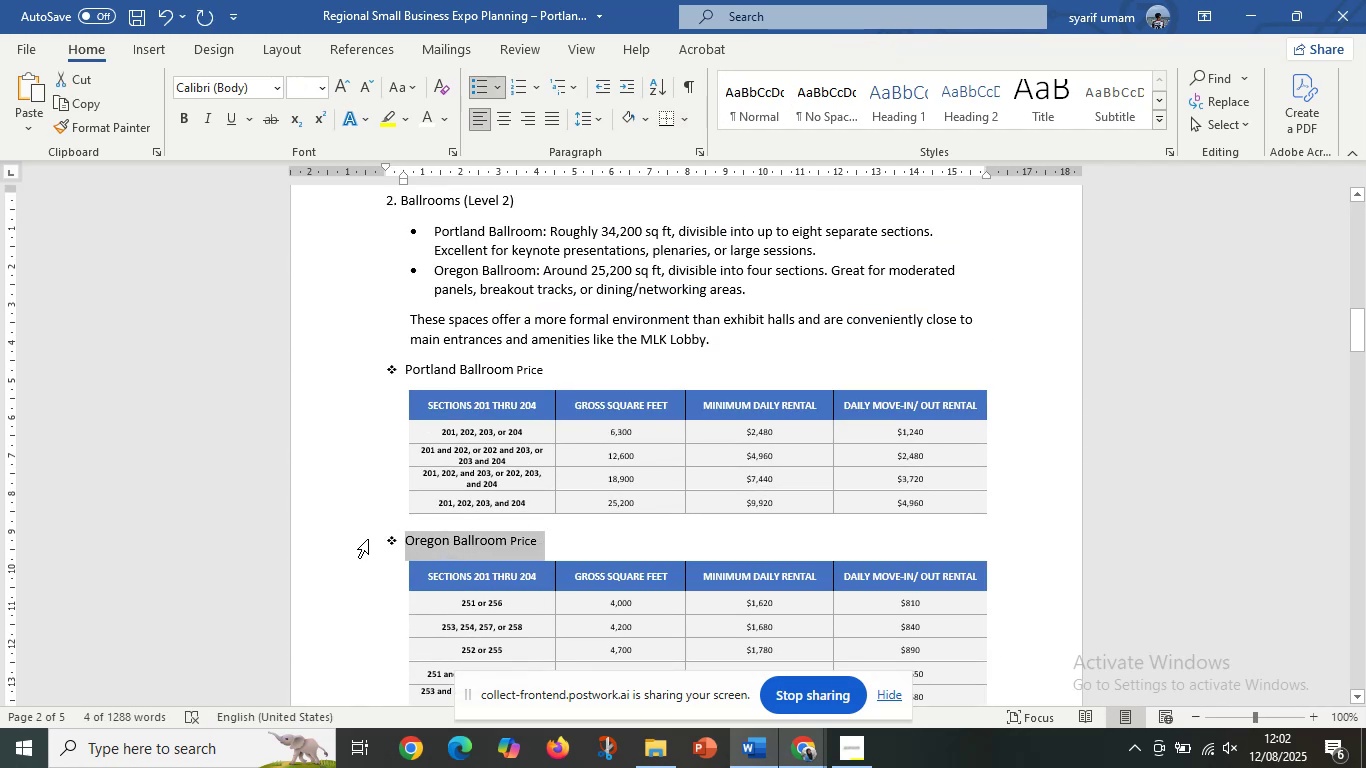 
key(Control+C)
 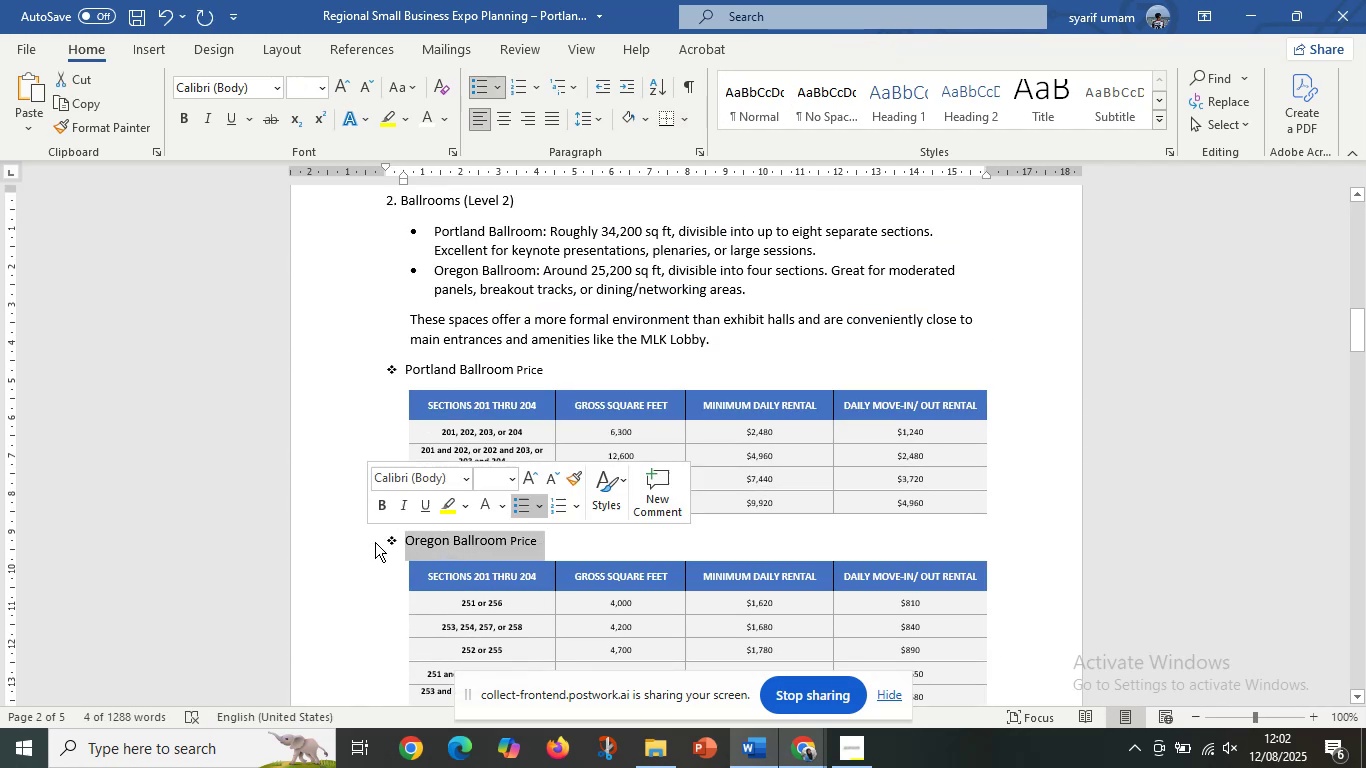 
scroll: coordinate [485, 610], scroll_direction: down, amount: 16.0
 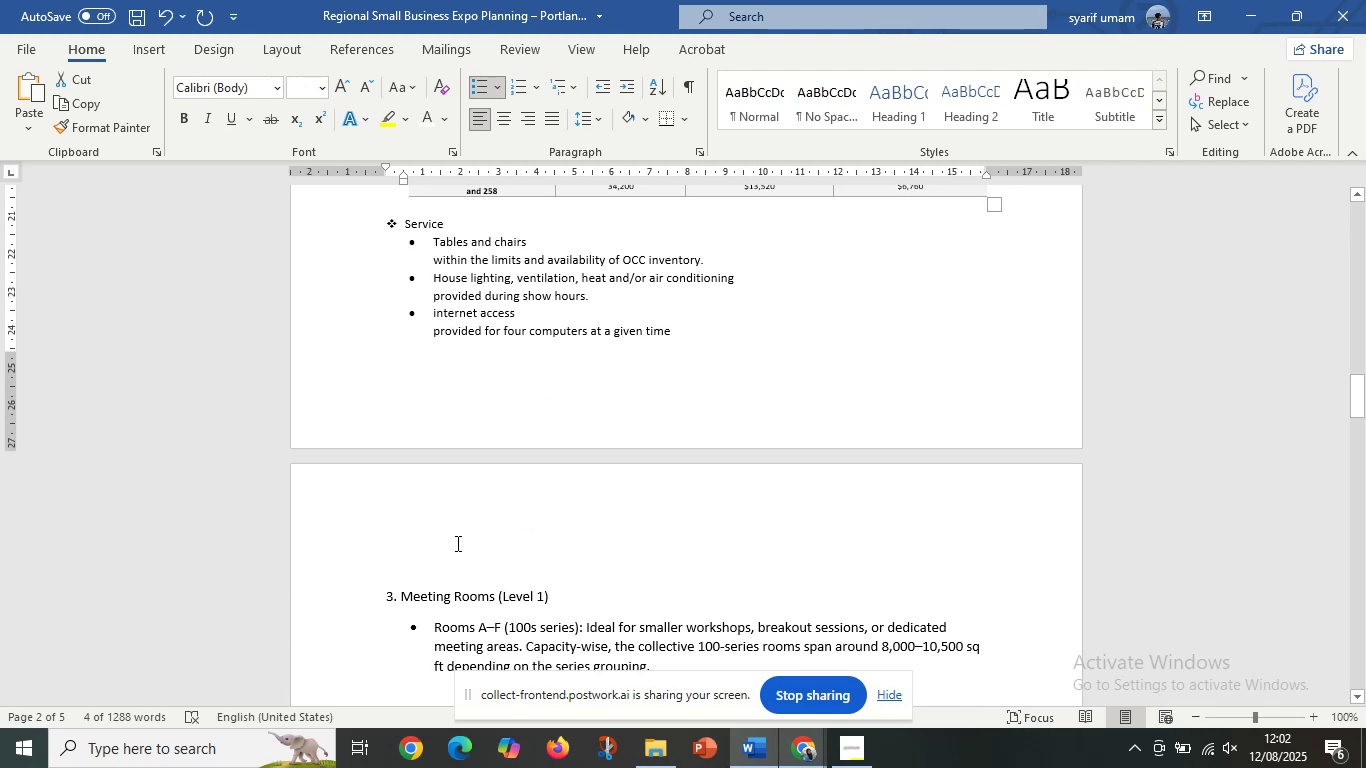 
left_click([456, 543])
 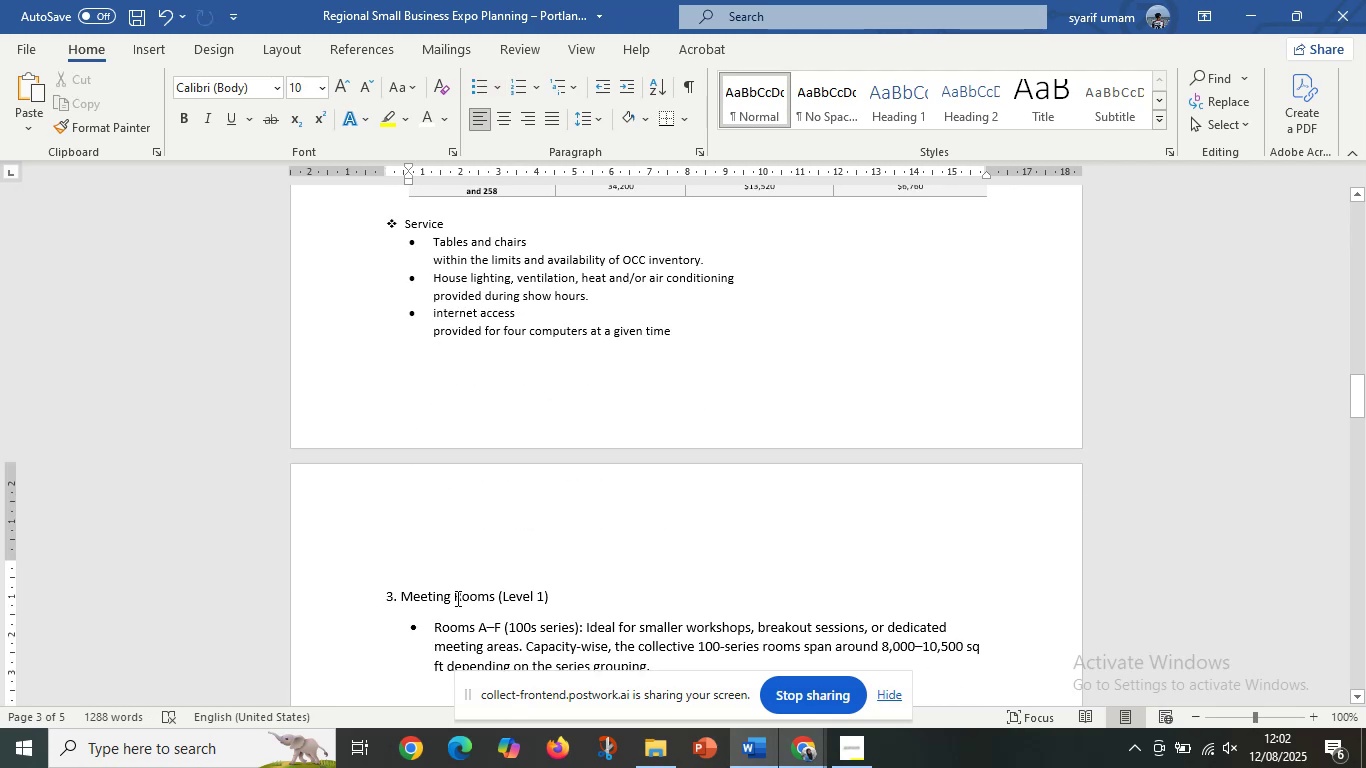 
scroll: coordinate [457, 598], scroll_direction: down, amount: 4.0
 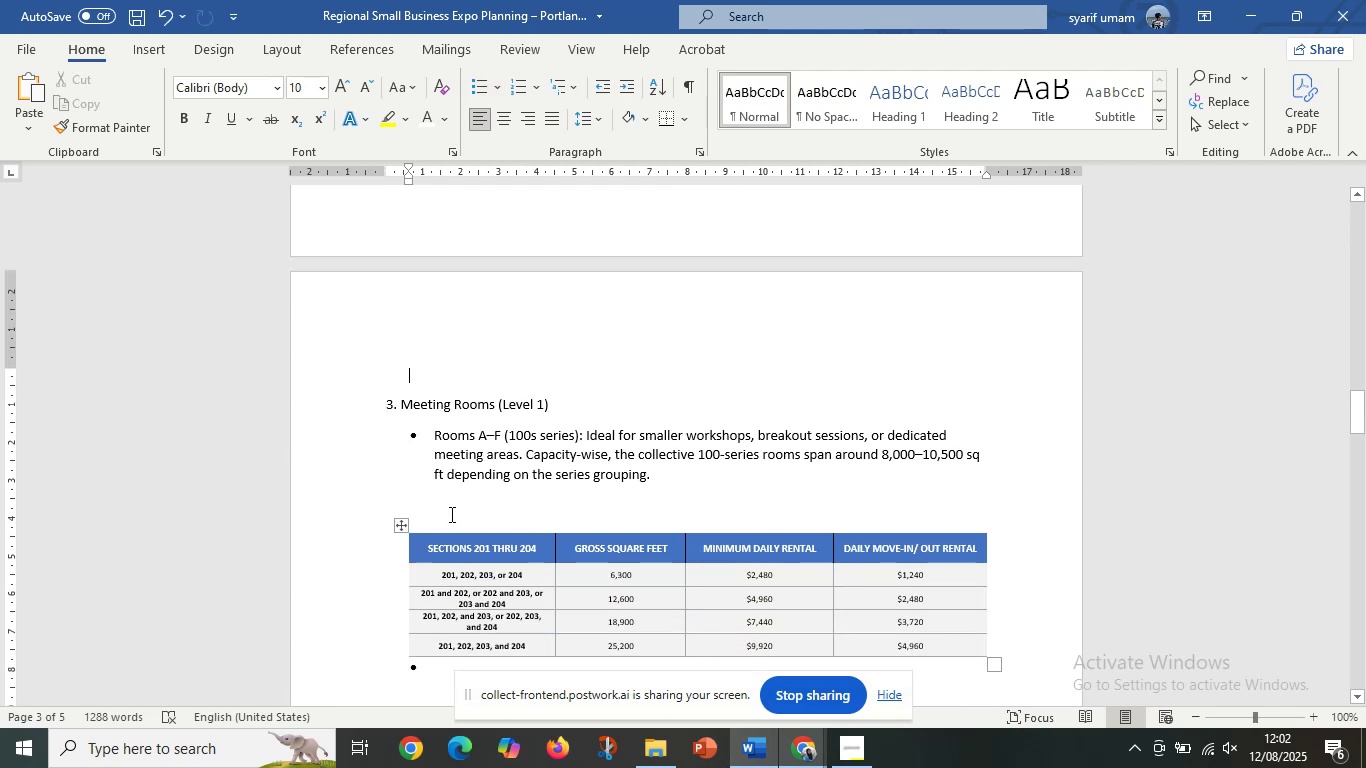 
left_click([450, 514])
 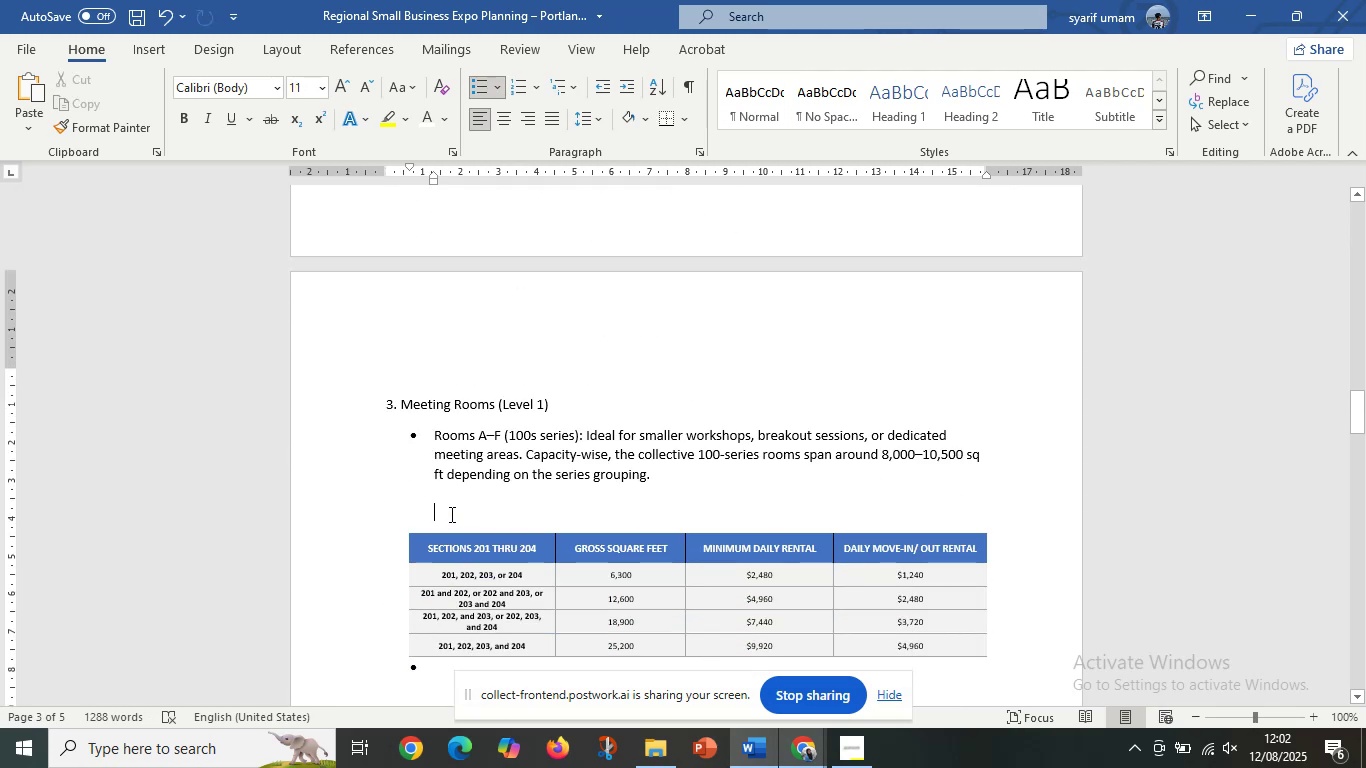 
key(Control+V)
 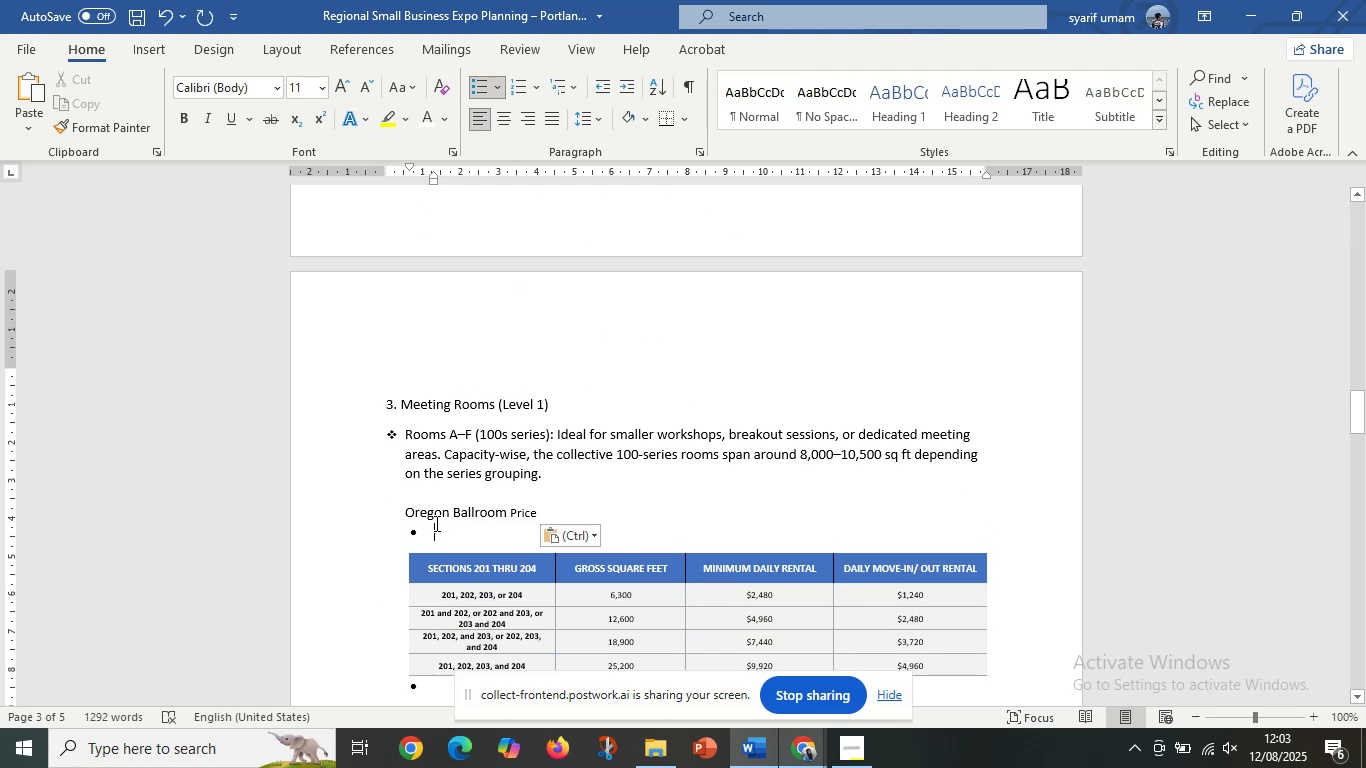 
left_click_drag(start_coordinate=[448, 522], to_coordinate=[348, 528])
 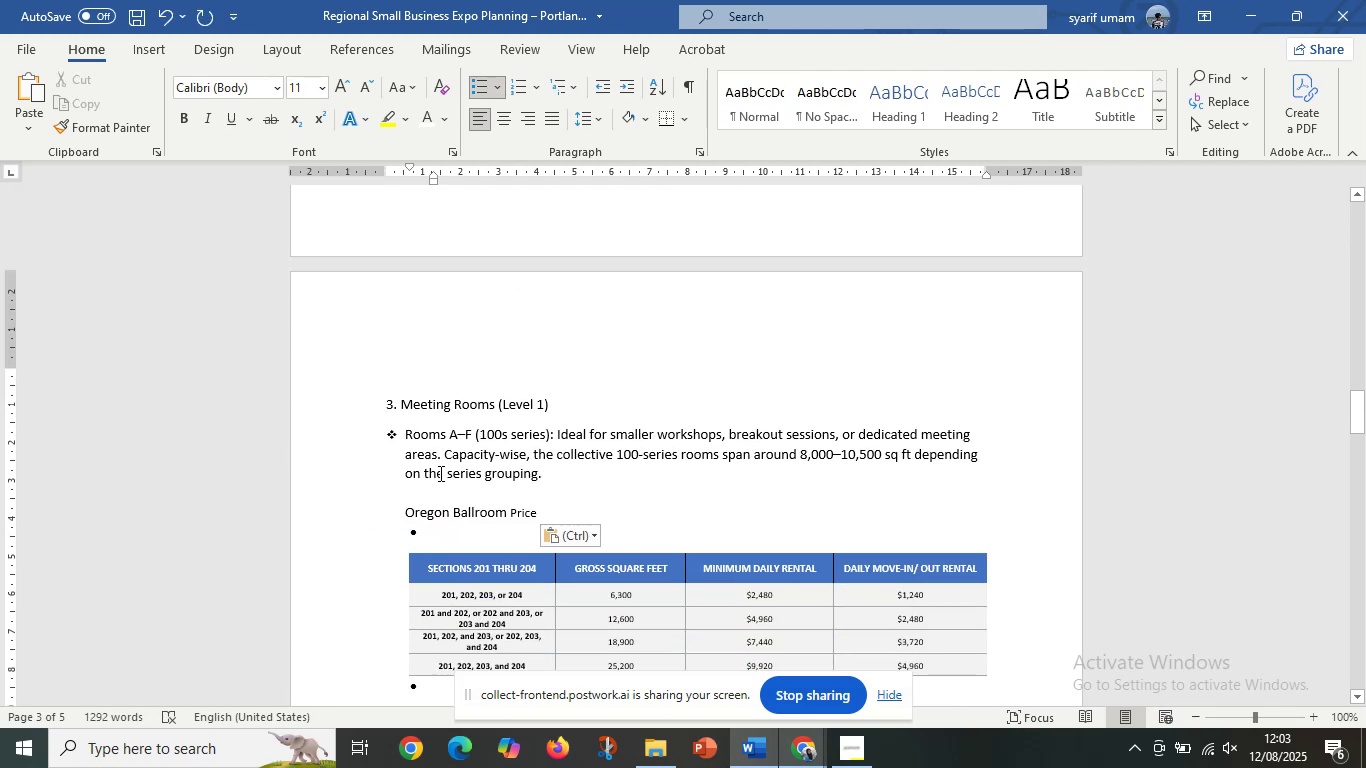 
key(Control+Z)
 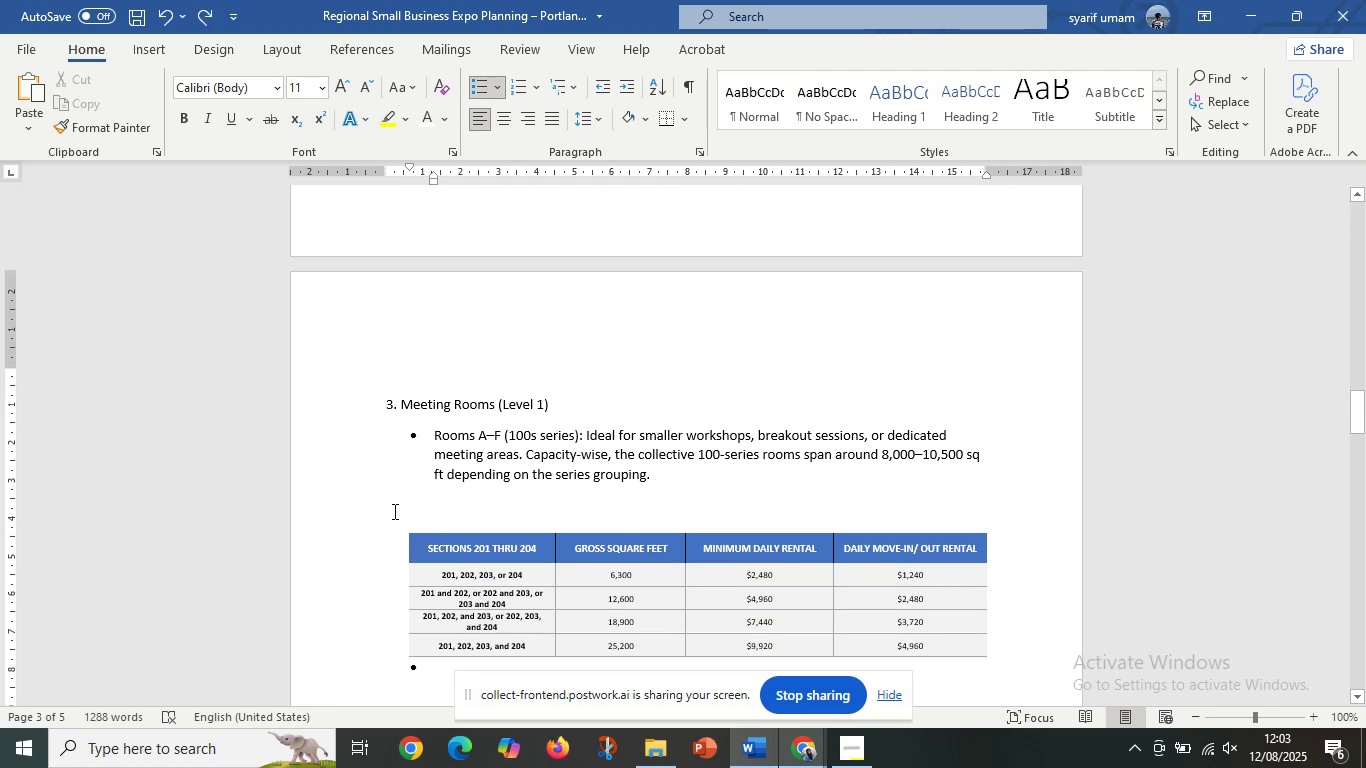 
left_click([393, 511])
 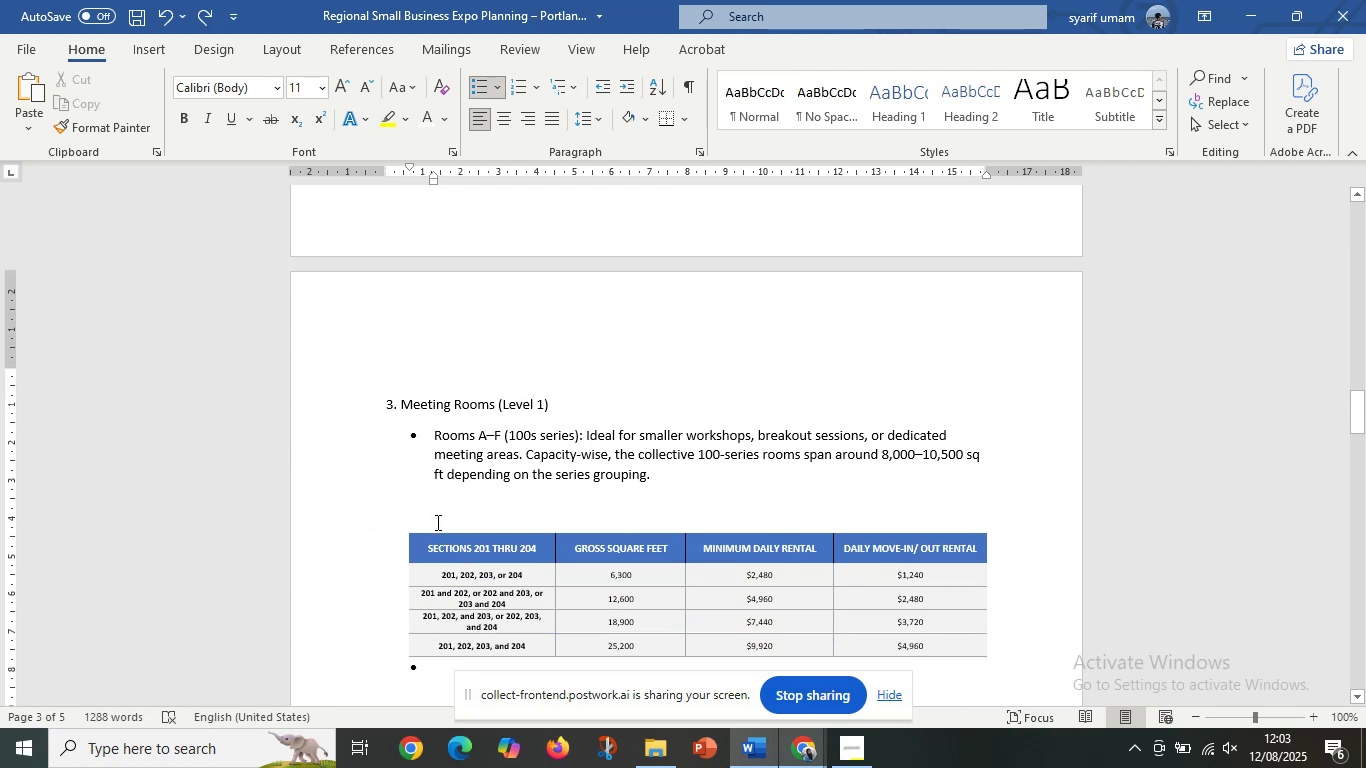 
key(Enter)
 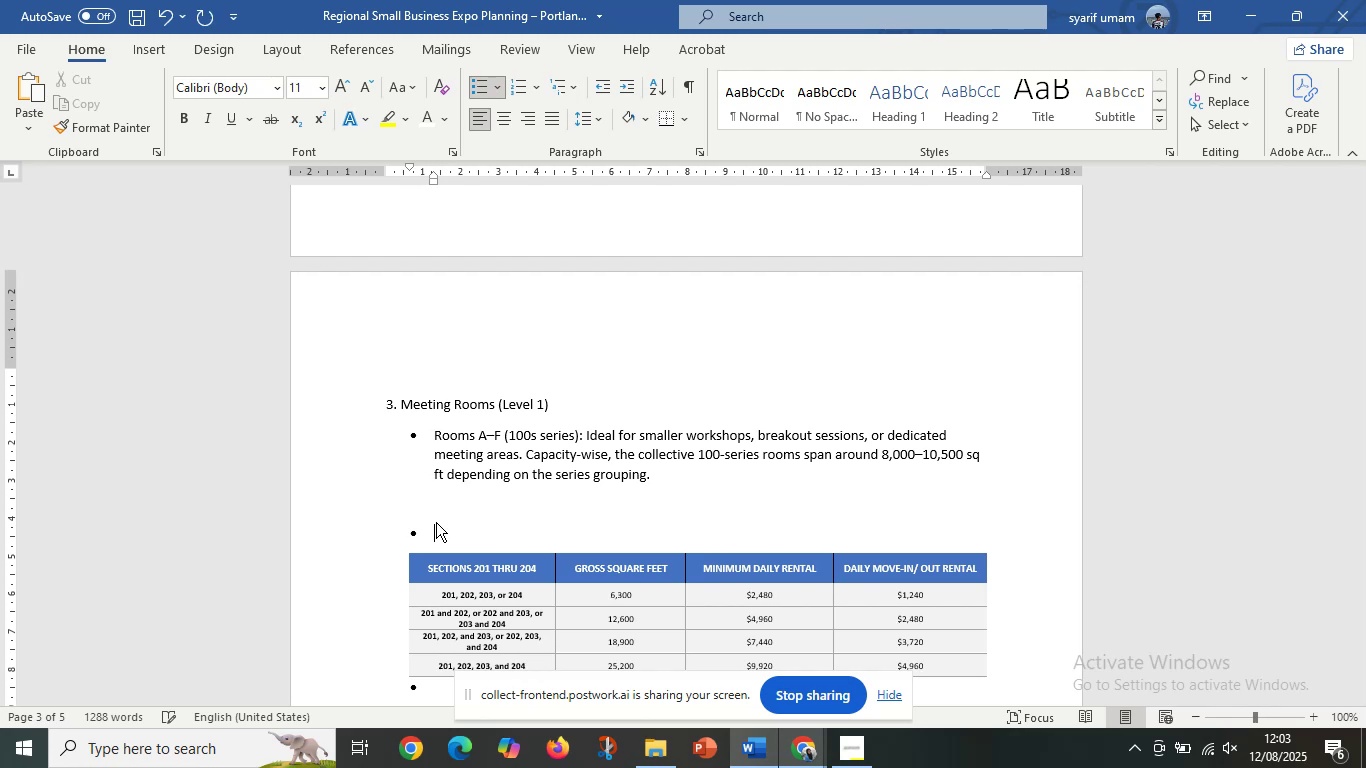 
key(Backspace)
 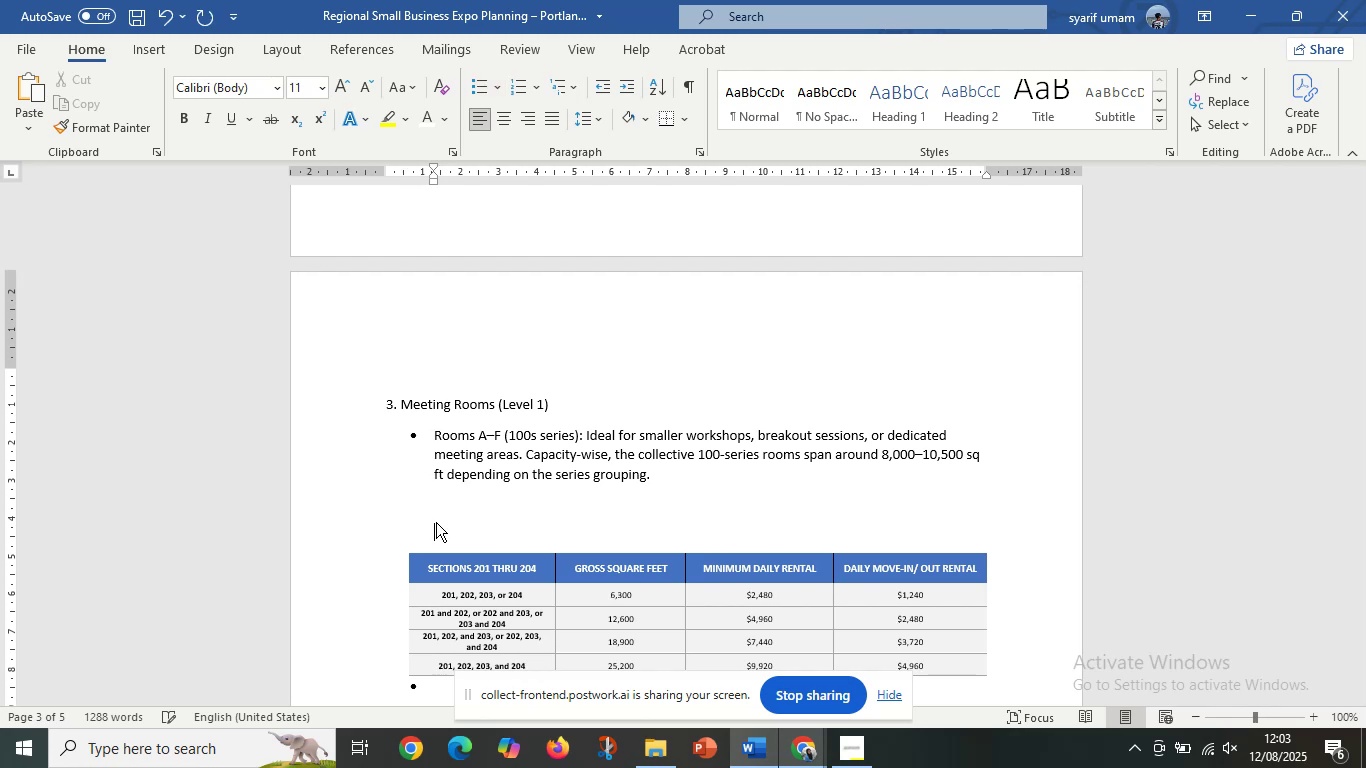 
key(Backspace)
 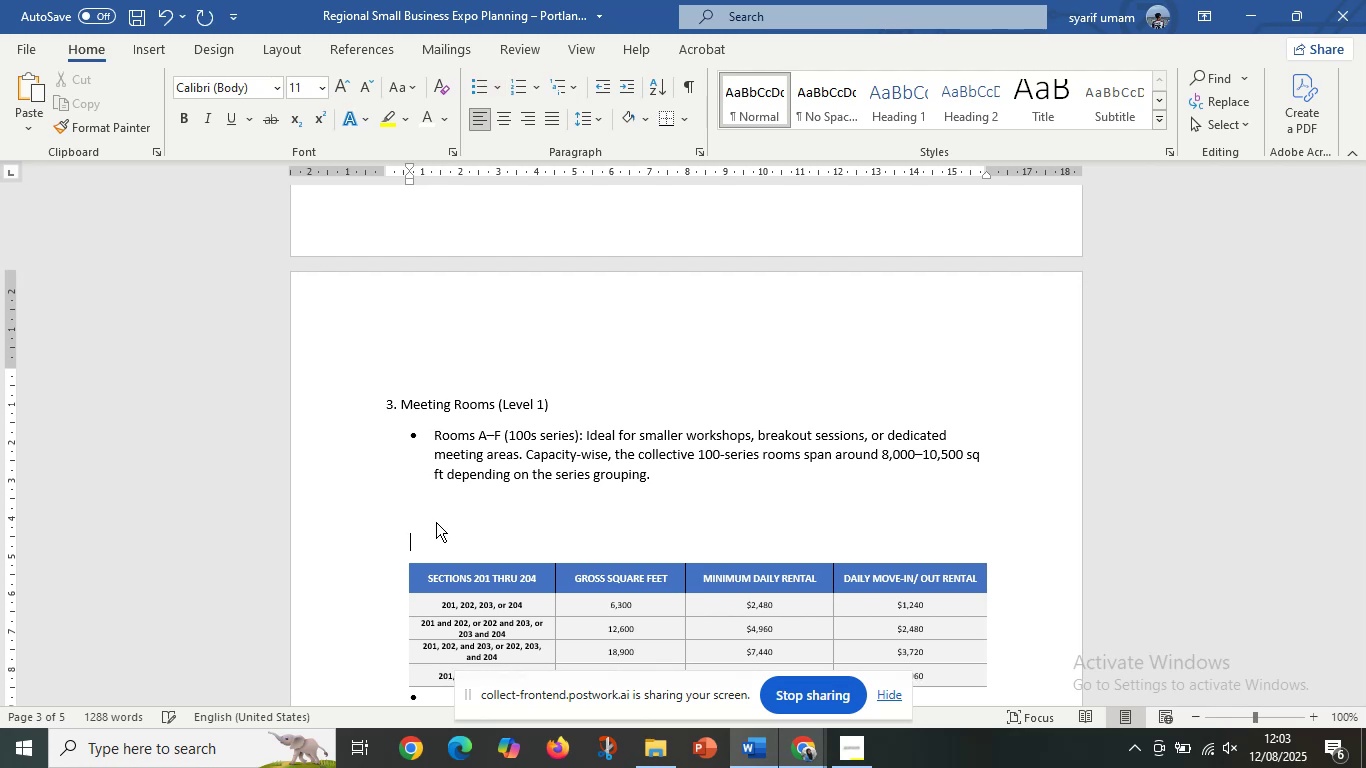 
key(Control+V)
 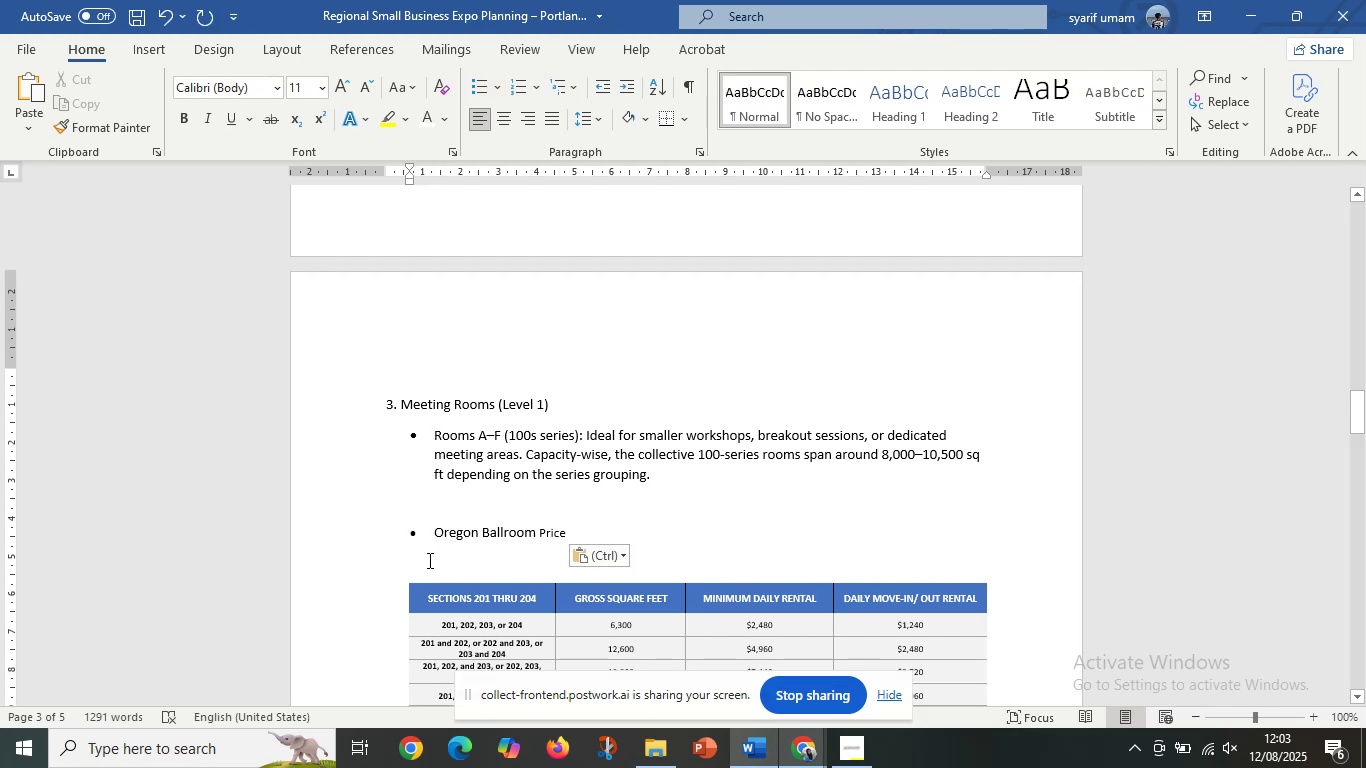 
key(Control+Z)
 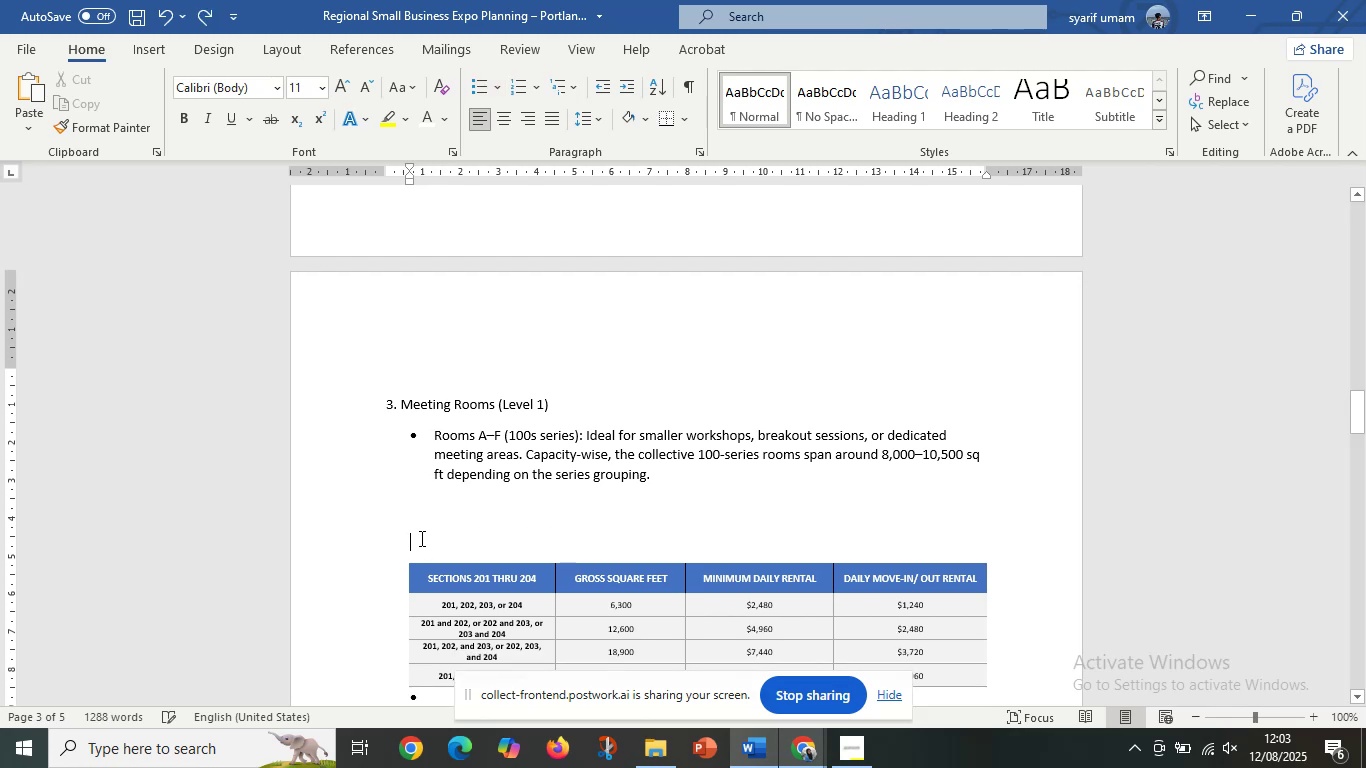 
right_click([420, 538])
 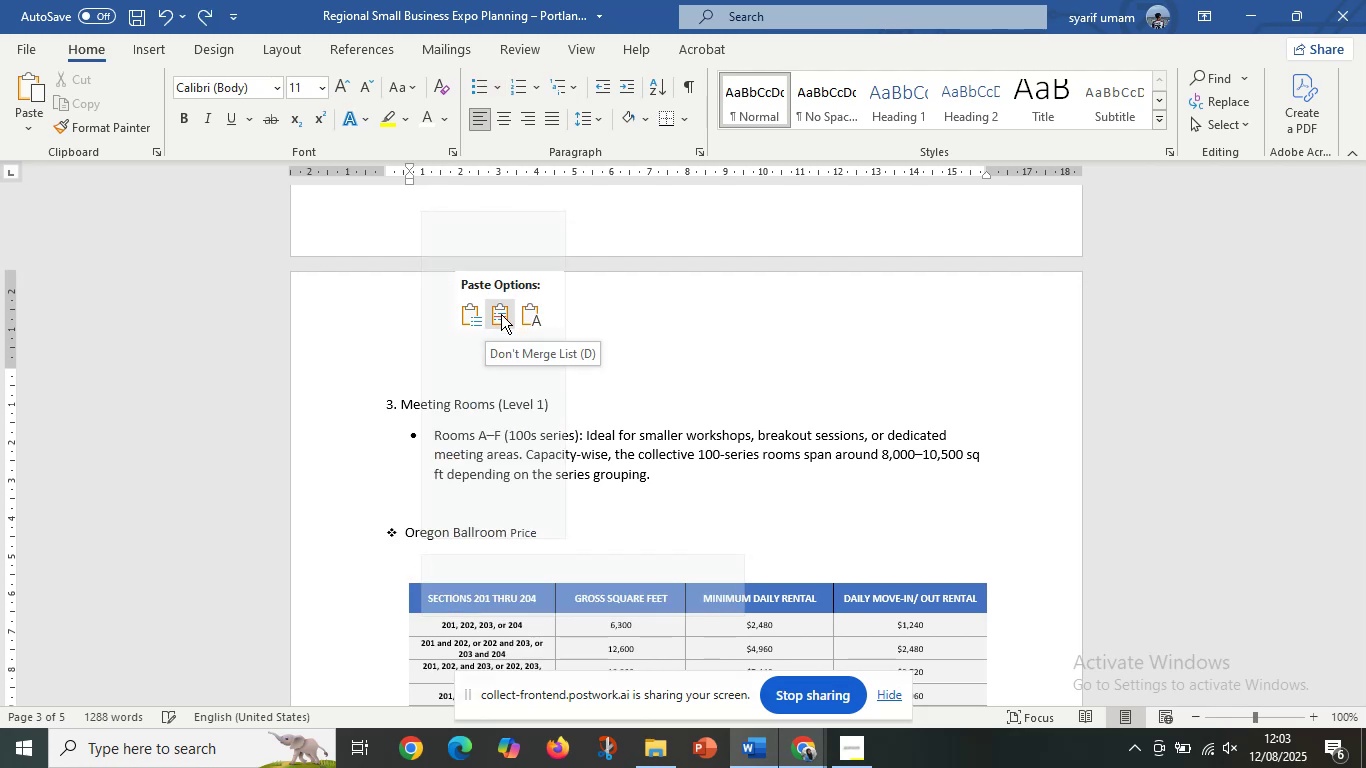 
left_click([501, 314])
 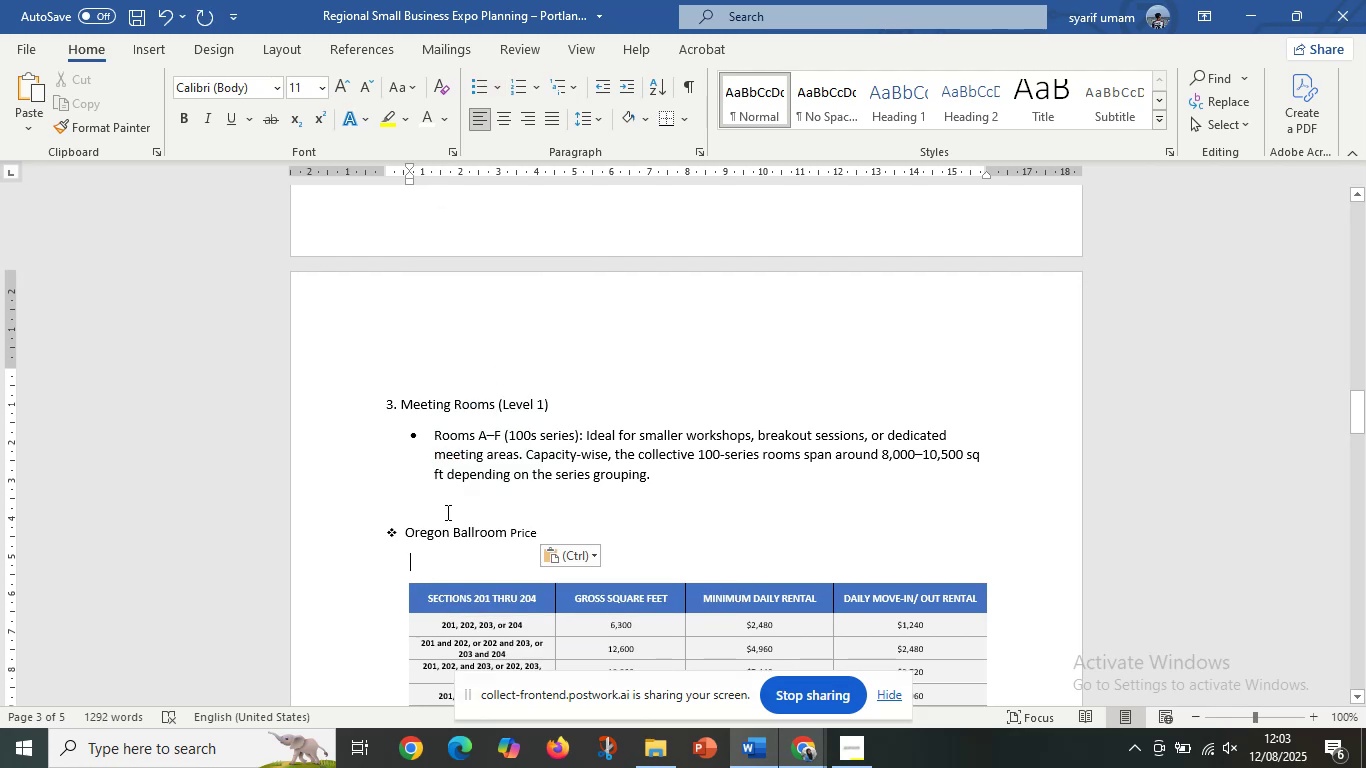 
scroll: coordinate [542, 576], scroll_direction: up, amount: 17.0
 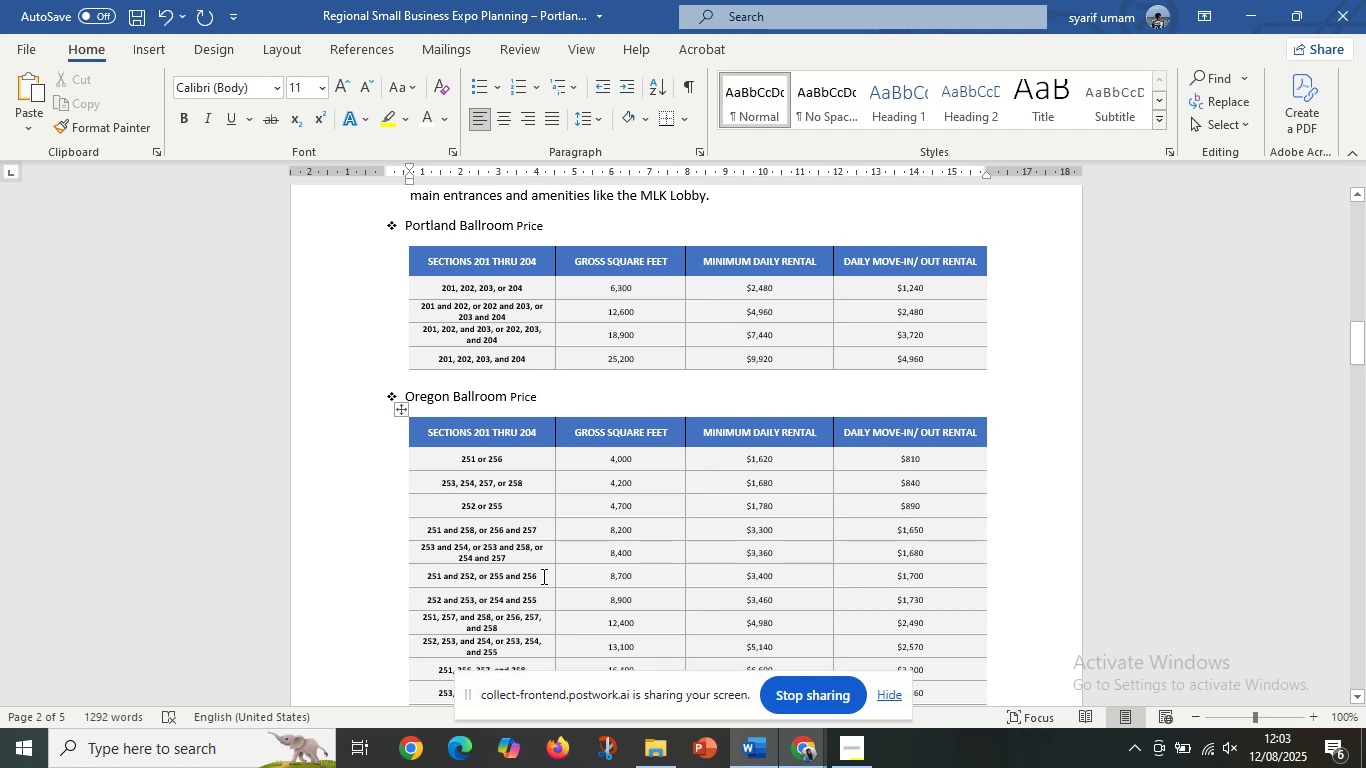 
scroll: coordinate [485, 600], scroll_direction: down, amount: 16.0
 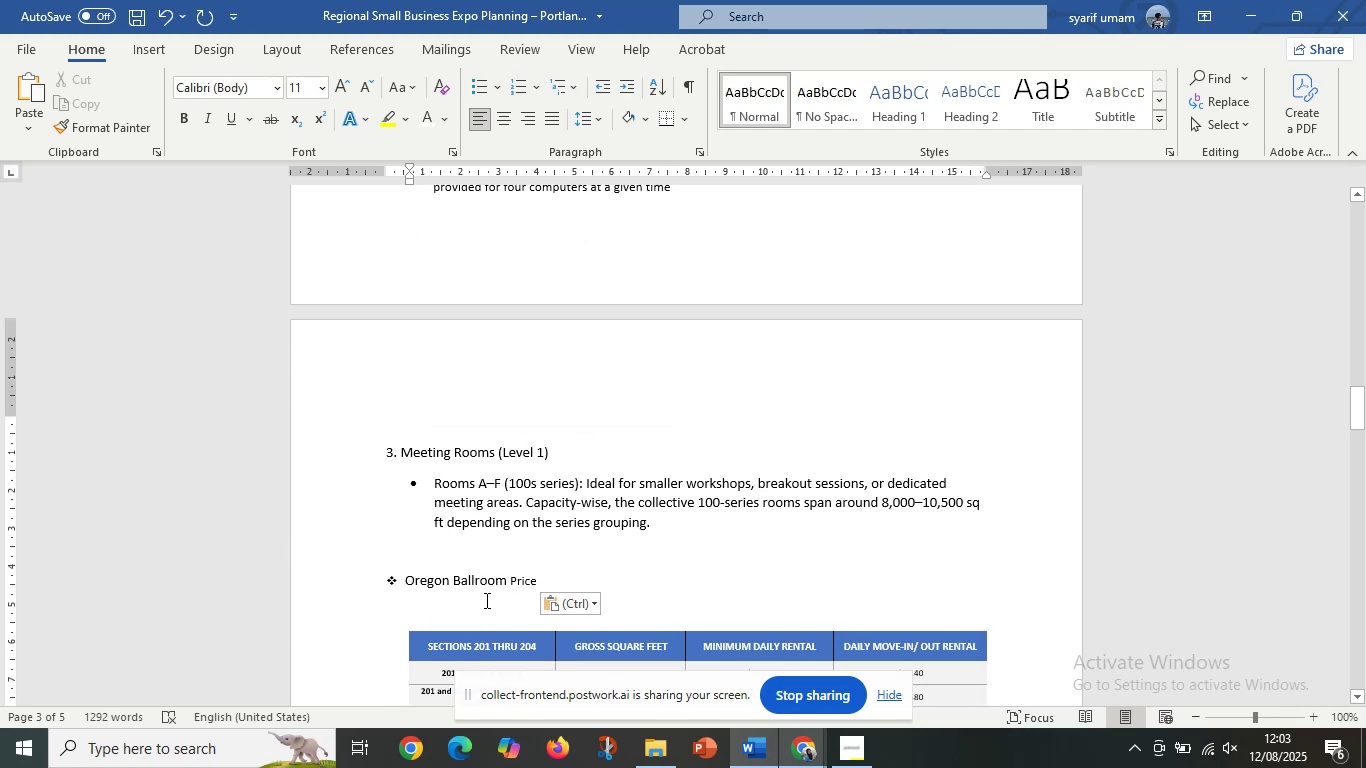 
key(Backspace)
 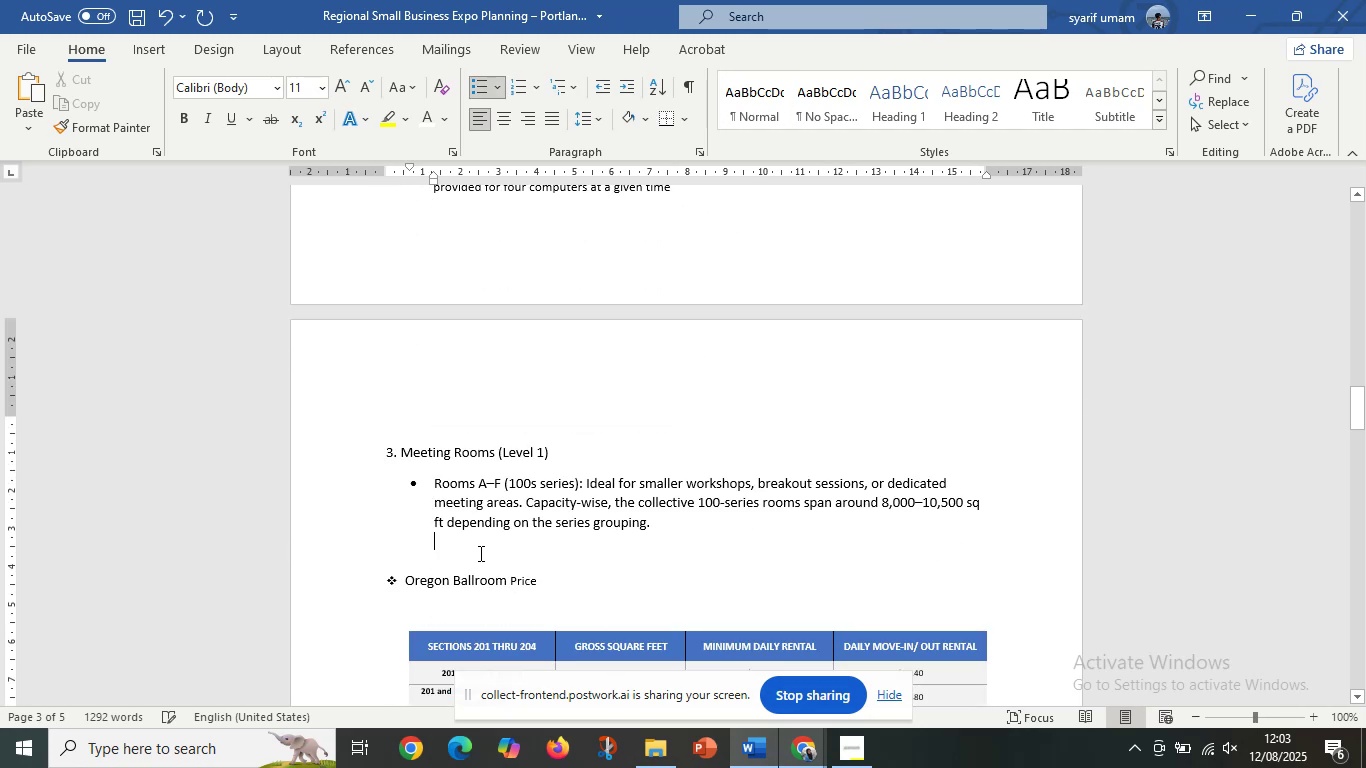 
key(Backspace)
 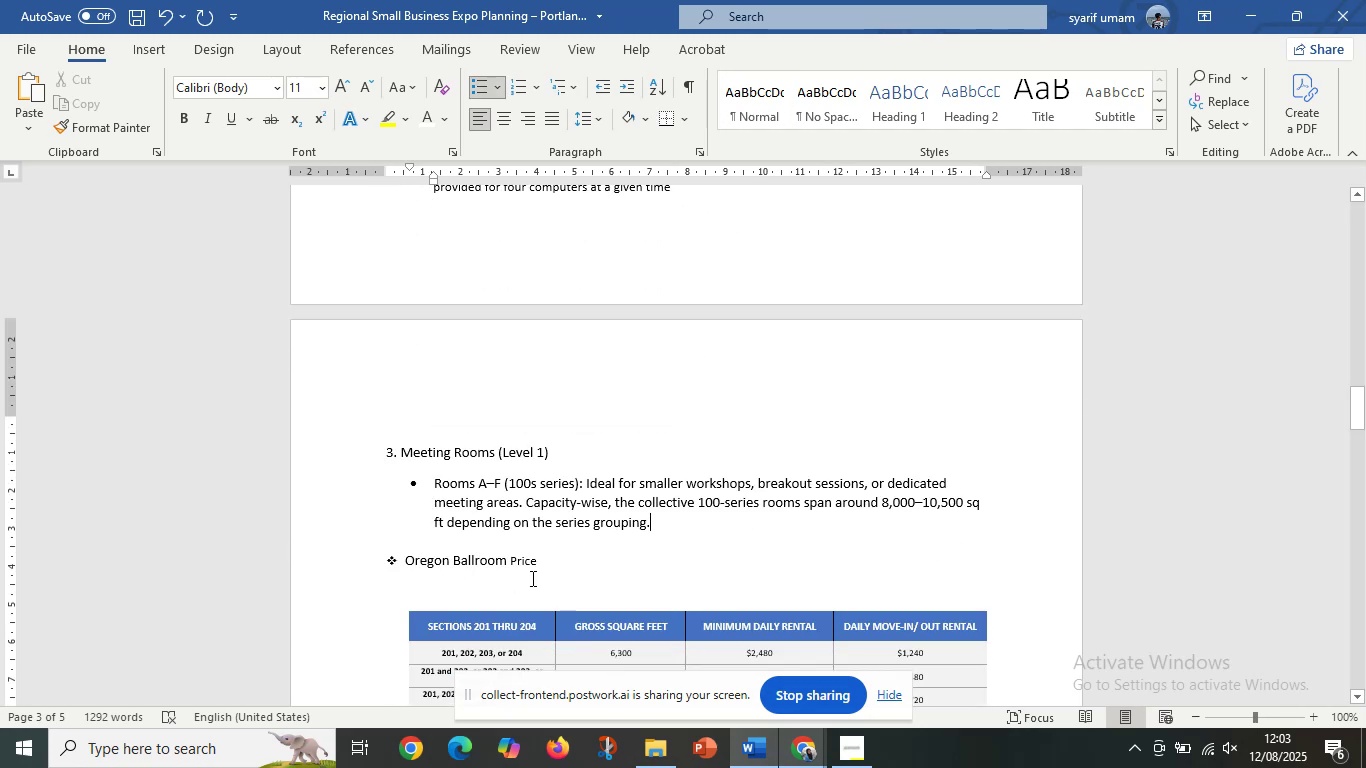 
left_click([531, 578])
 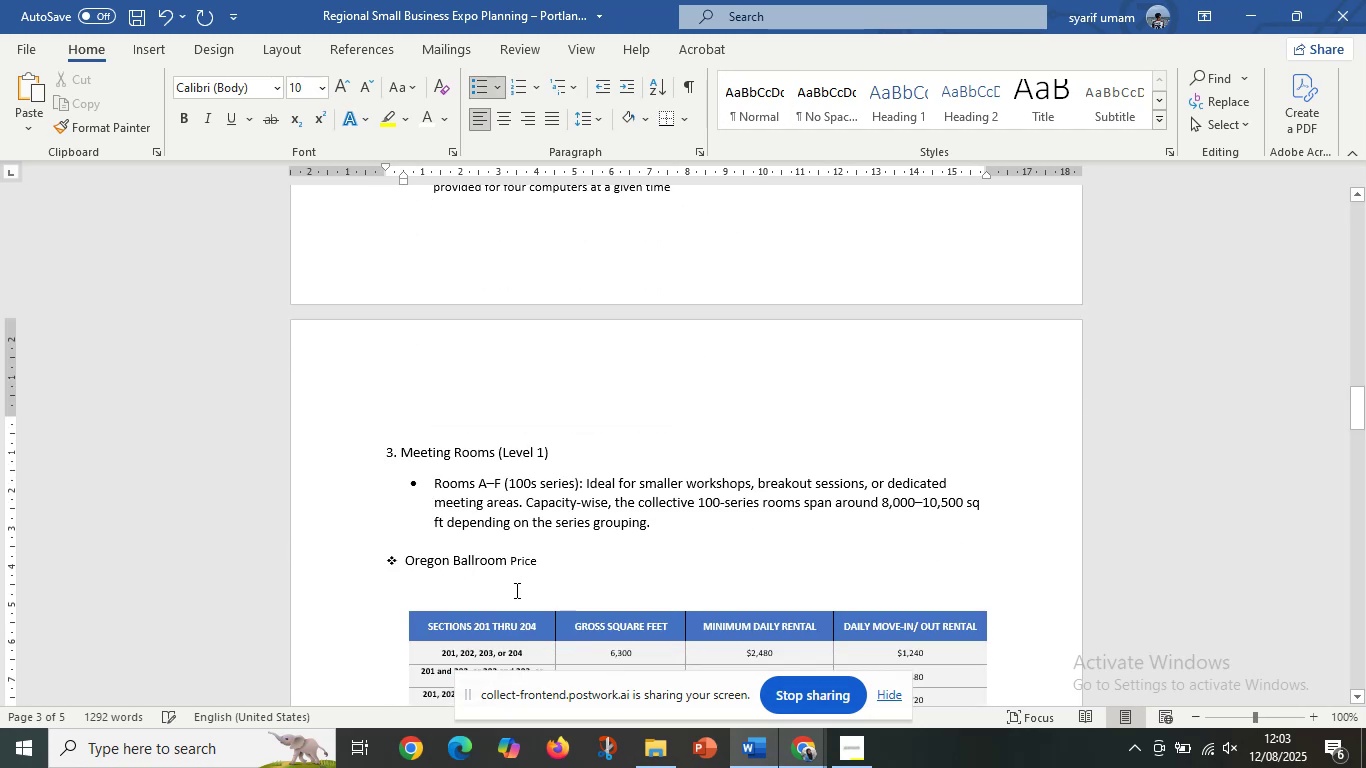 
left_click([515, 590])
 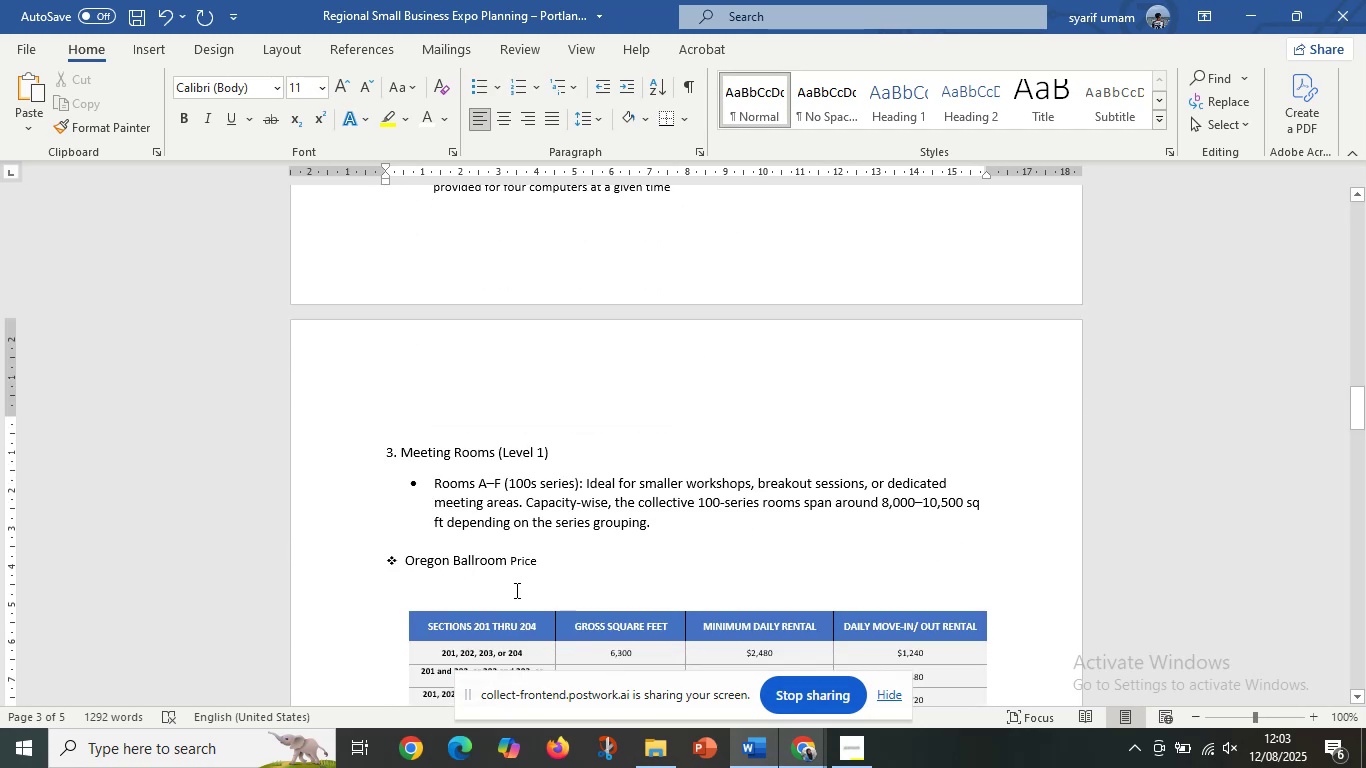 
key(Backspace)
 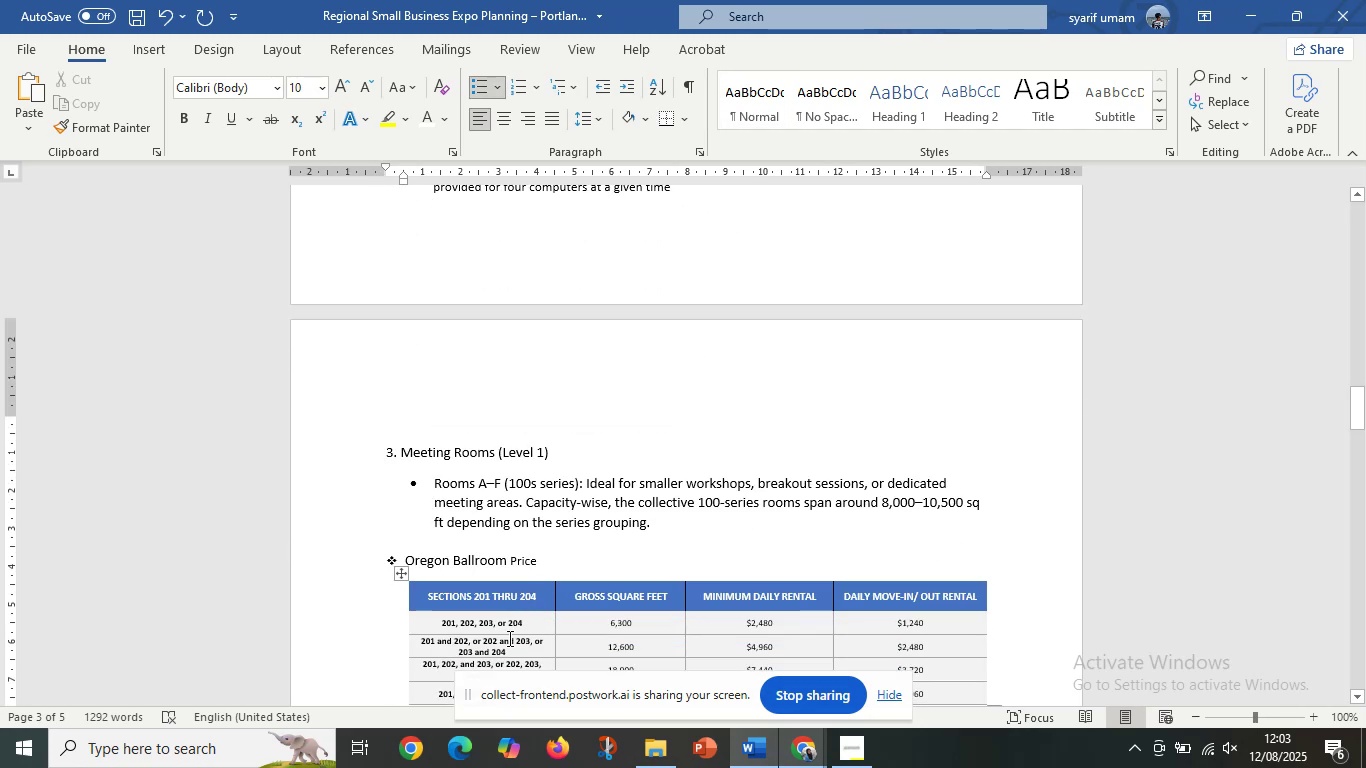 
scroll: coordinate [511, 638], scroll_direction: down, amount: 2.0
 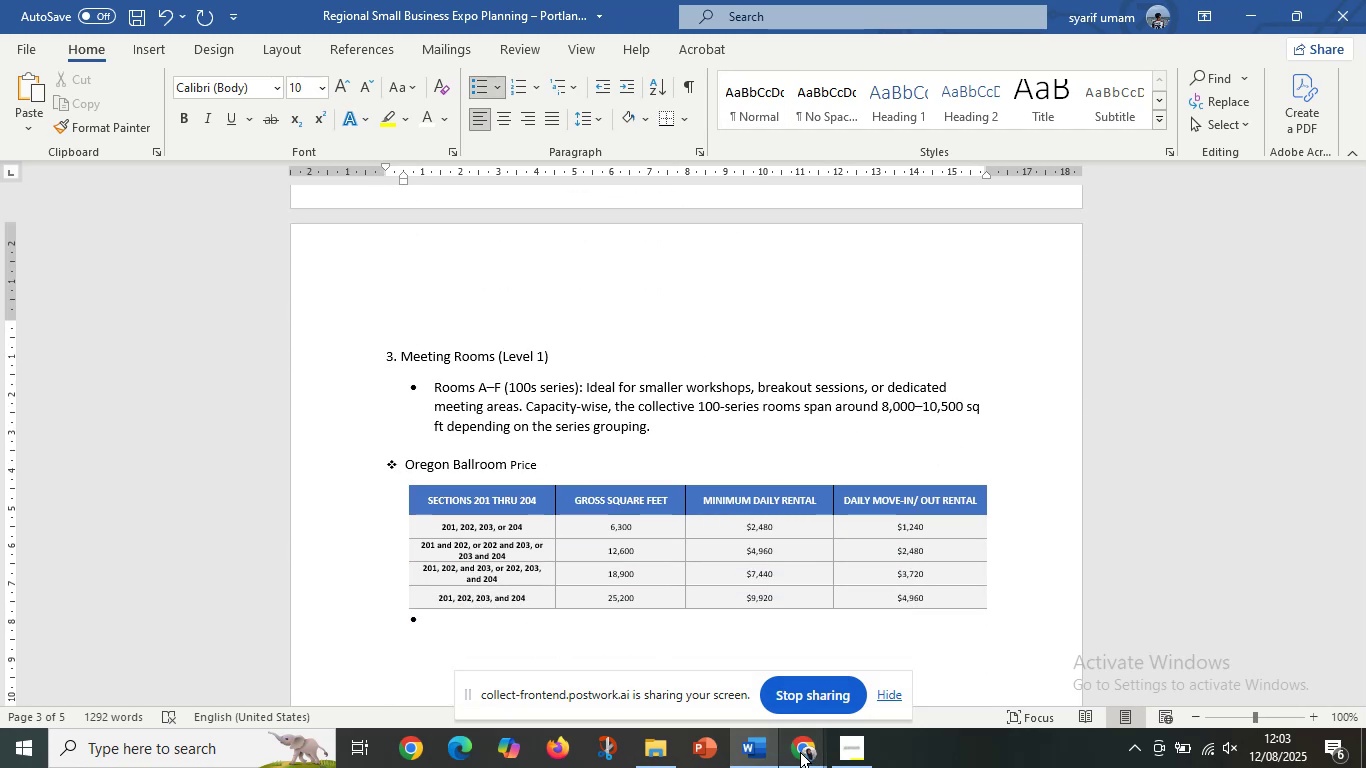 
left_click([800, 752])
 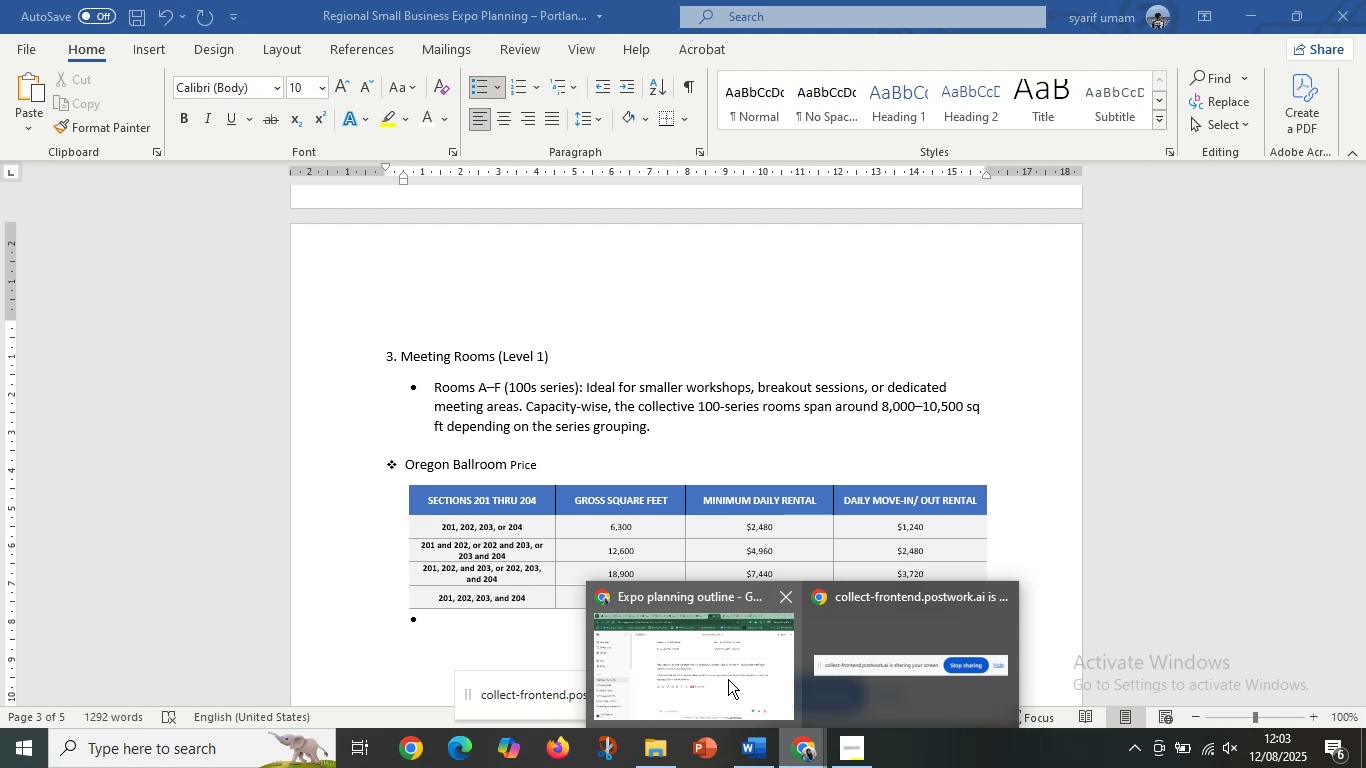 
left_click([713, 677])
 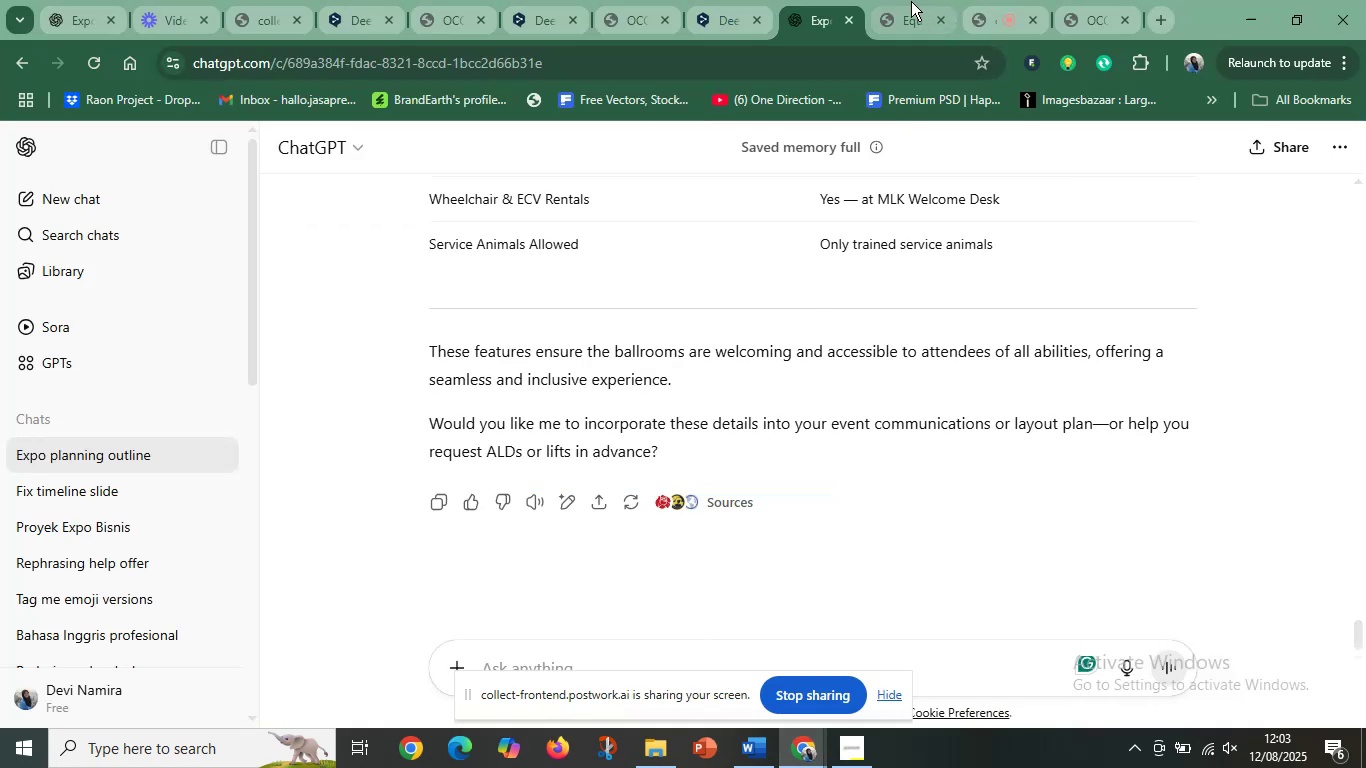 
left_click([911, 1])
 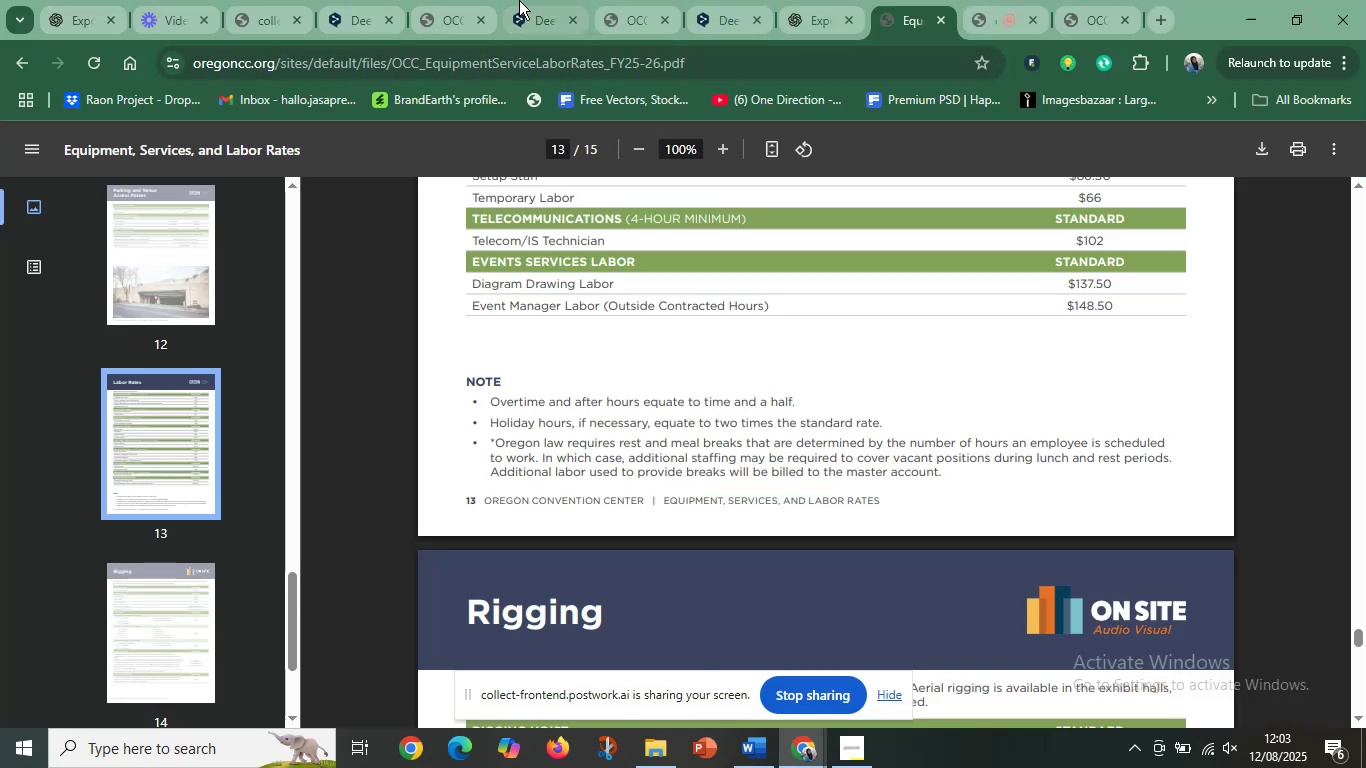 
left_click([451, 0])
 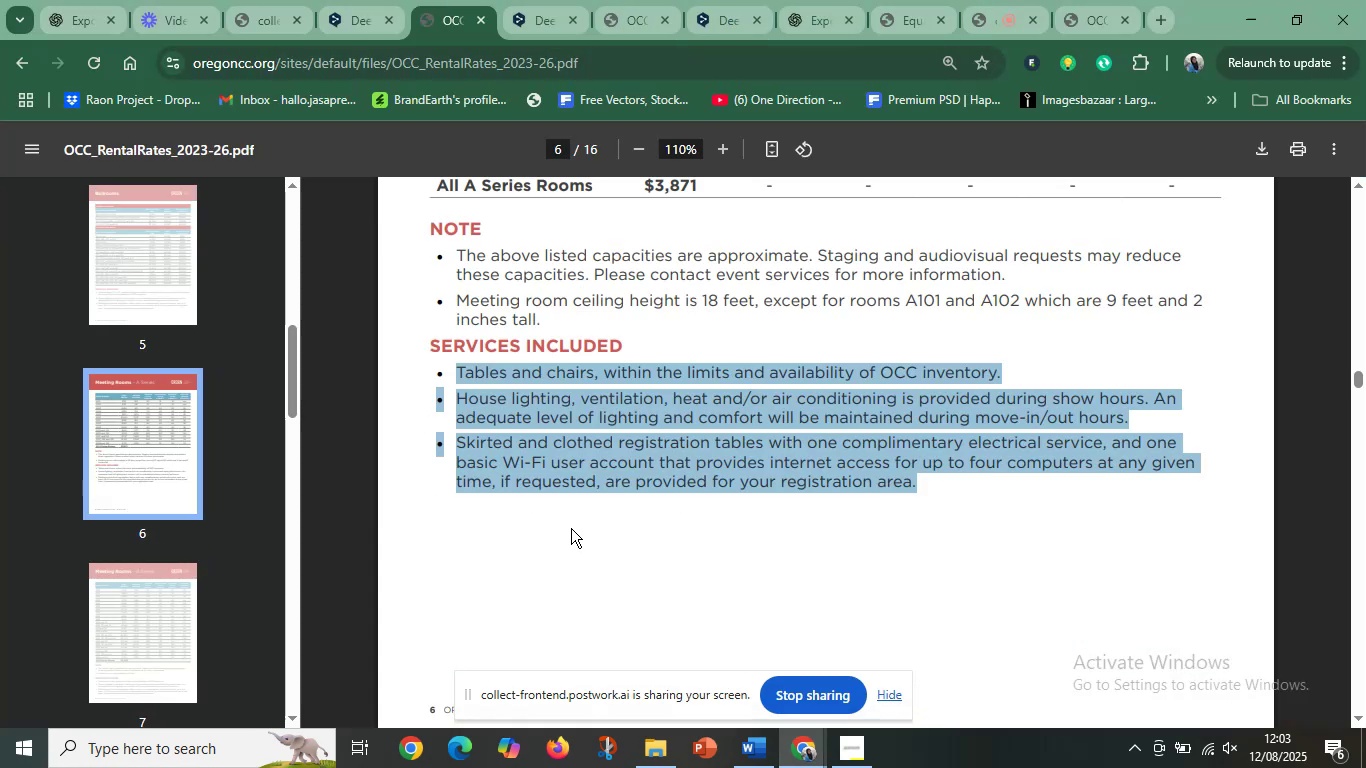 
scroll: coordinate [560, 523], scroll_direction: down, amount: 10.0
 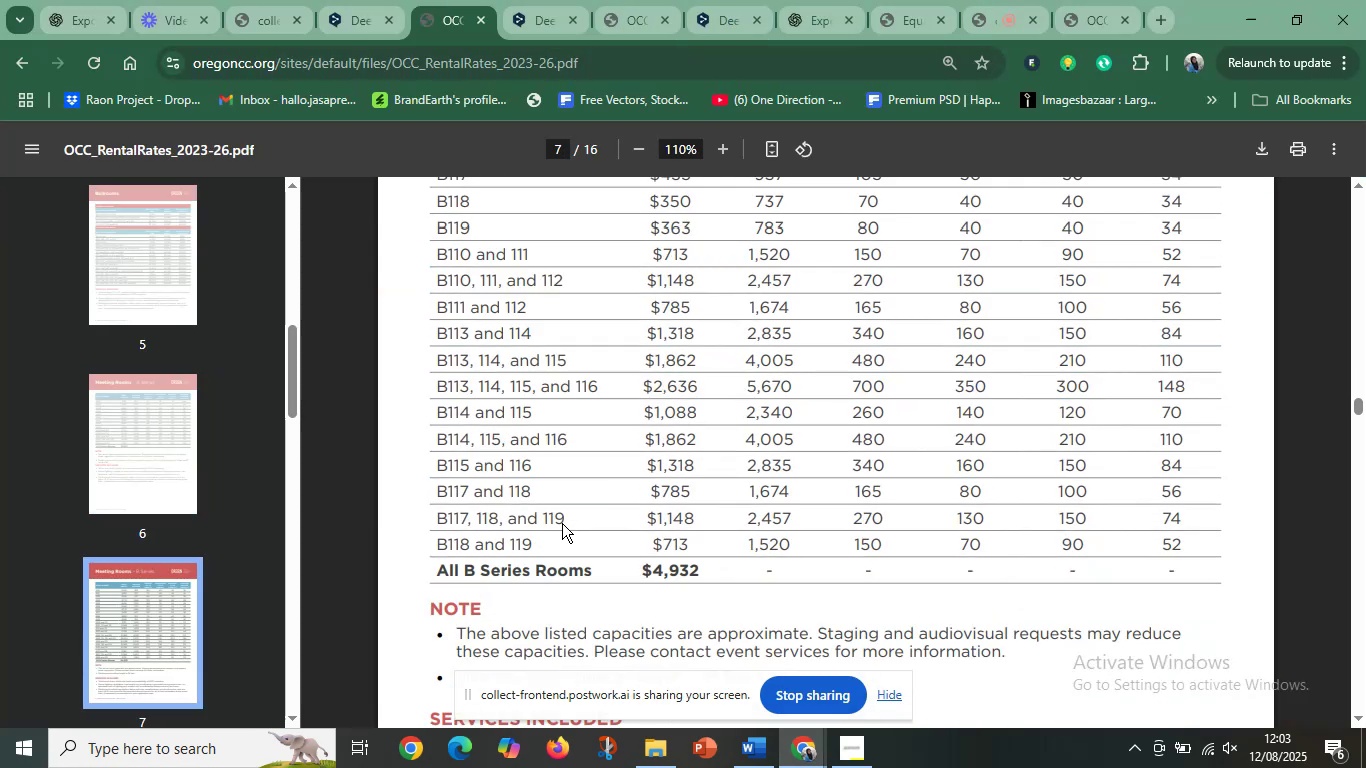 
scroll: coordinate [564, 524], scroll_direction: up, amount: 6.0
 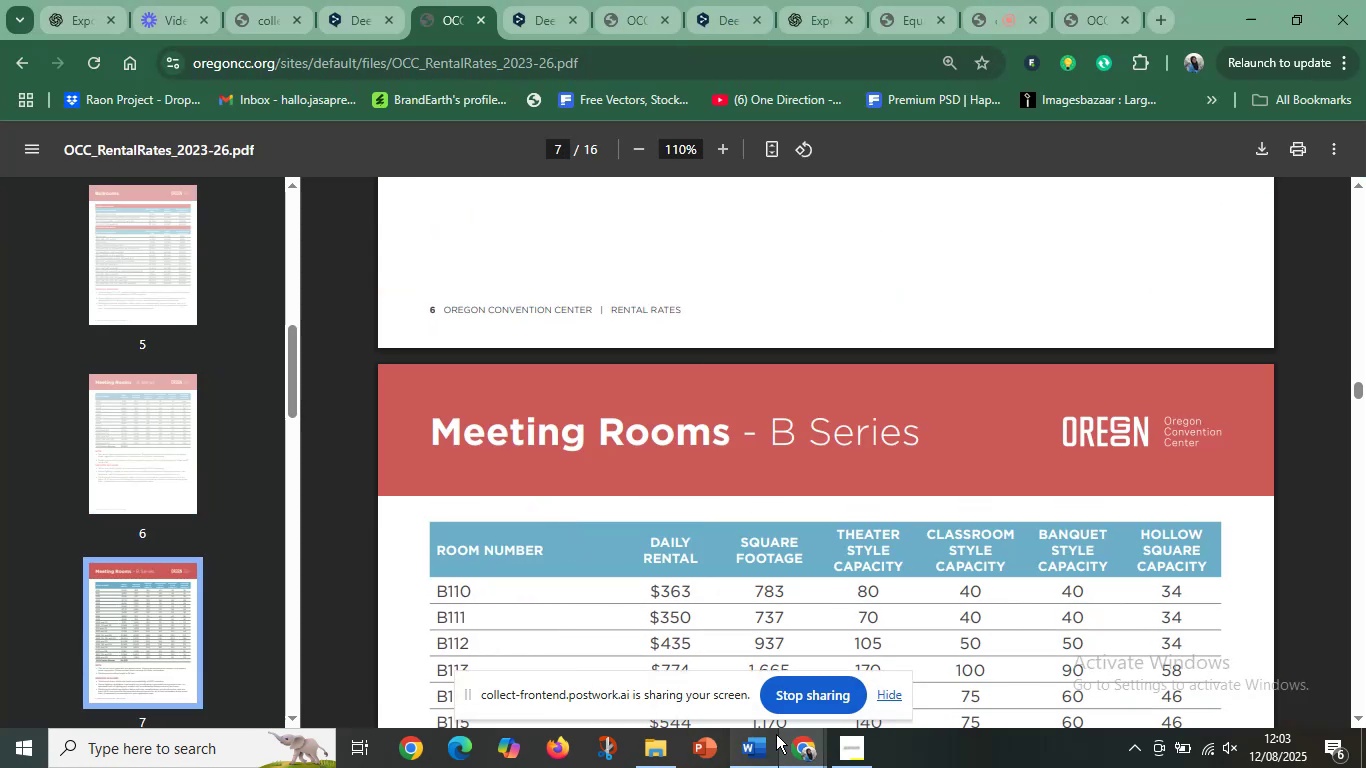 
left_click([743, 755])
 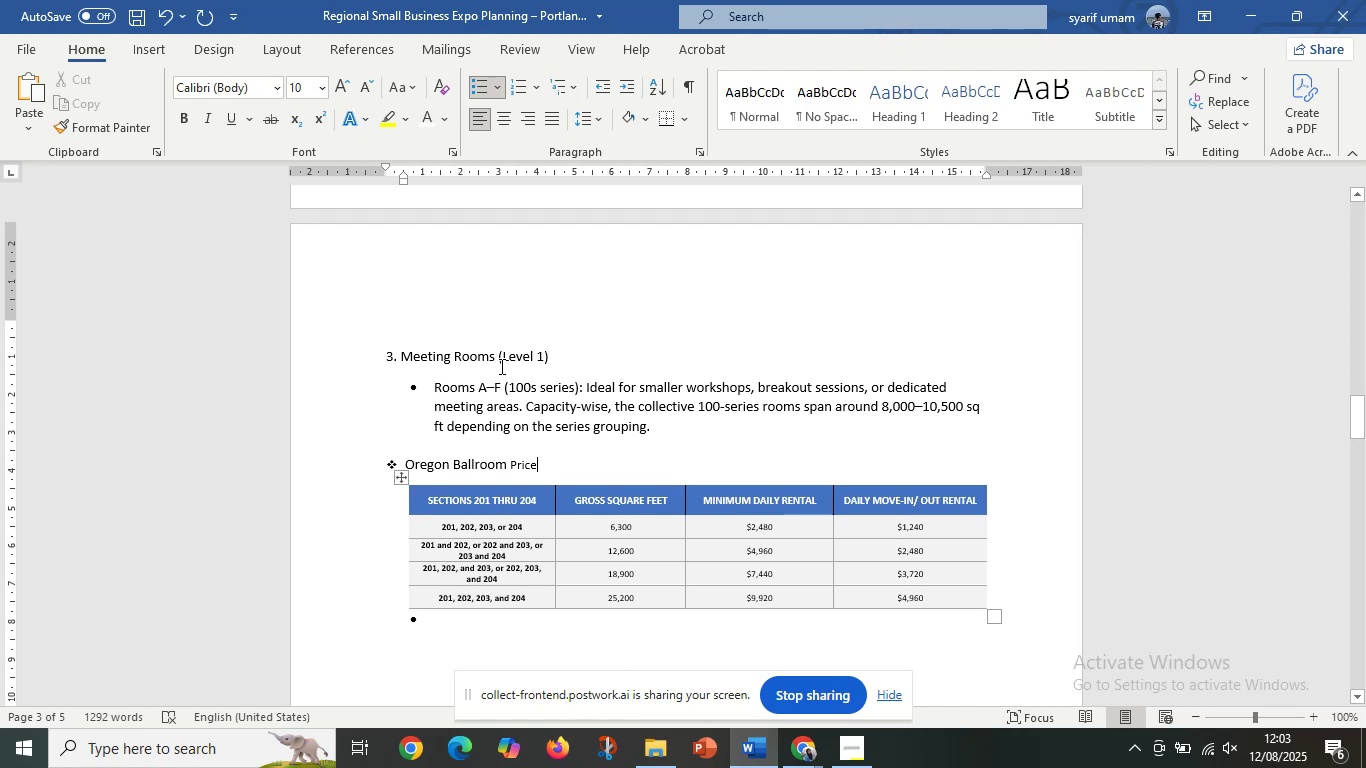 
left_click_drag(start_coordinate=[494, 355], to_coordinate=[401, 357])
 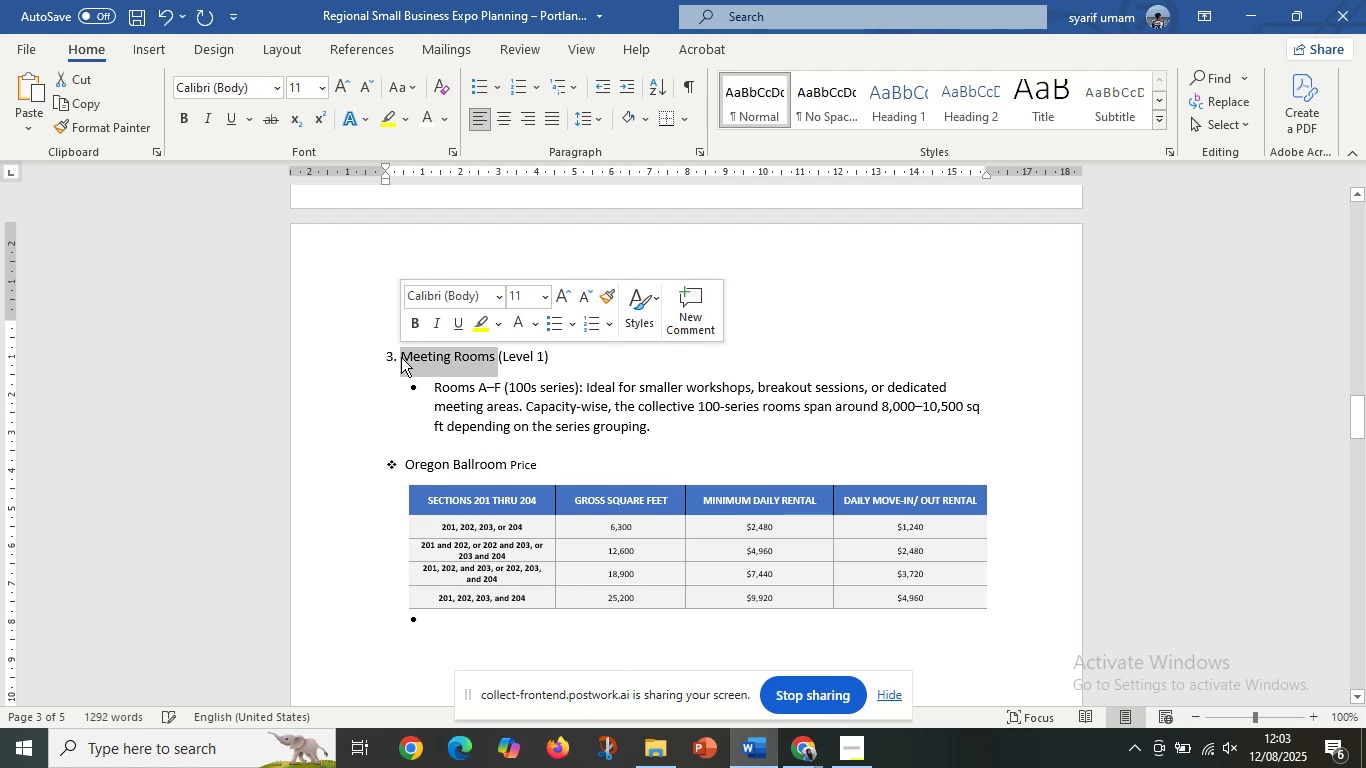 
key(Control+C)
 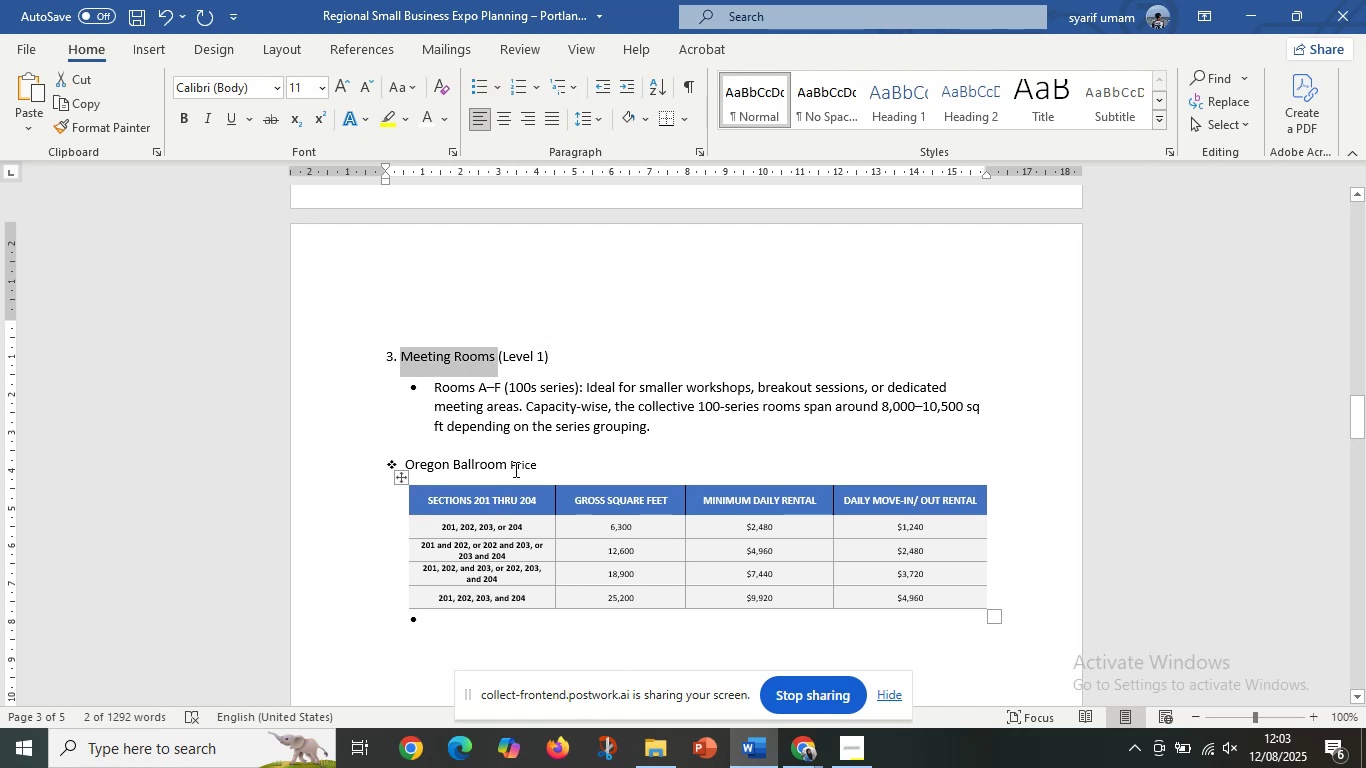 
left_click_drag(start_coordinate=[506, 462], to_coordinate=[419, 467])
 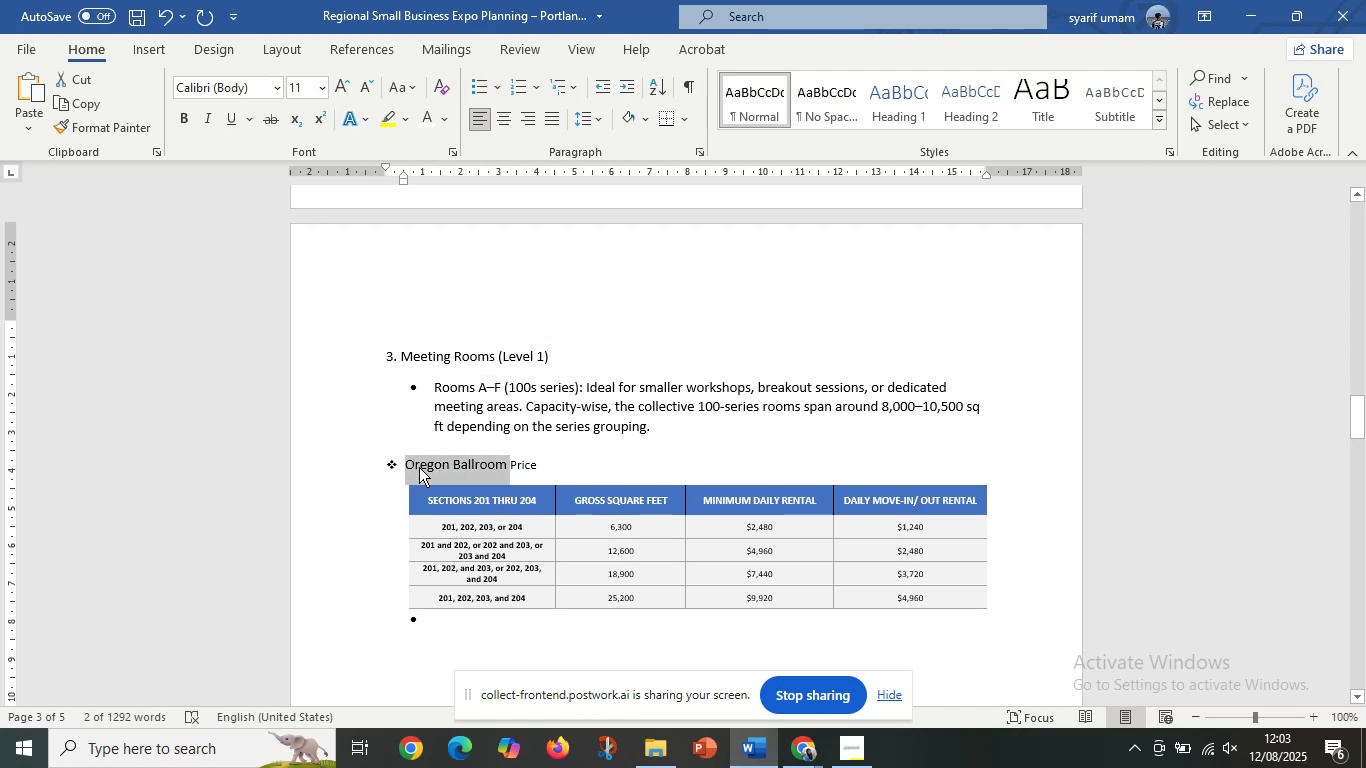 
key(Control+C)
 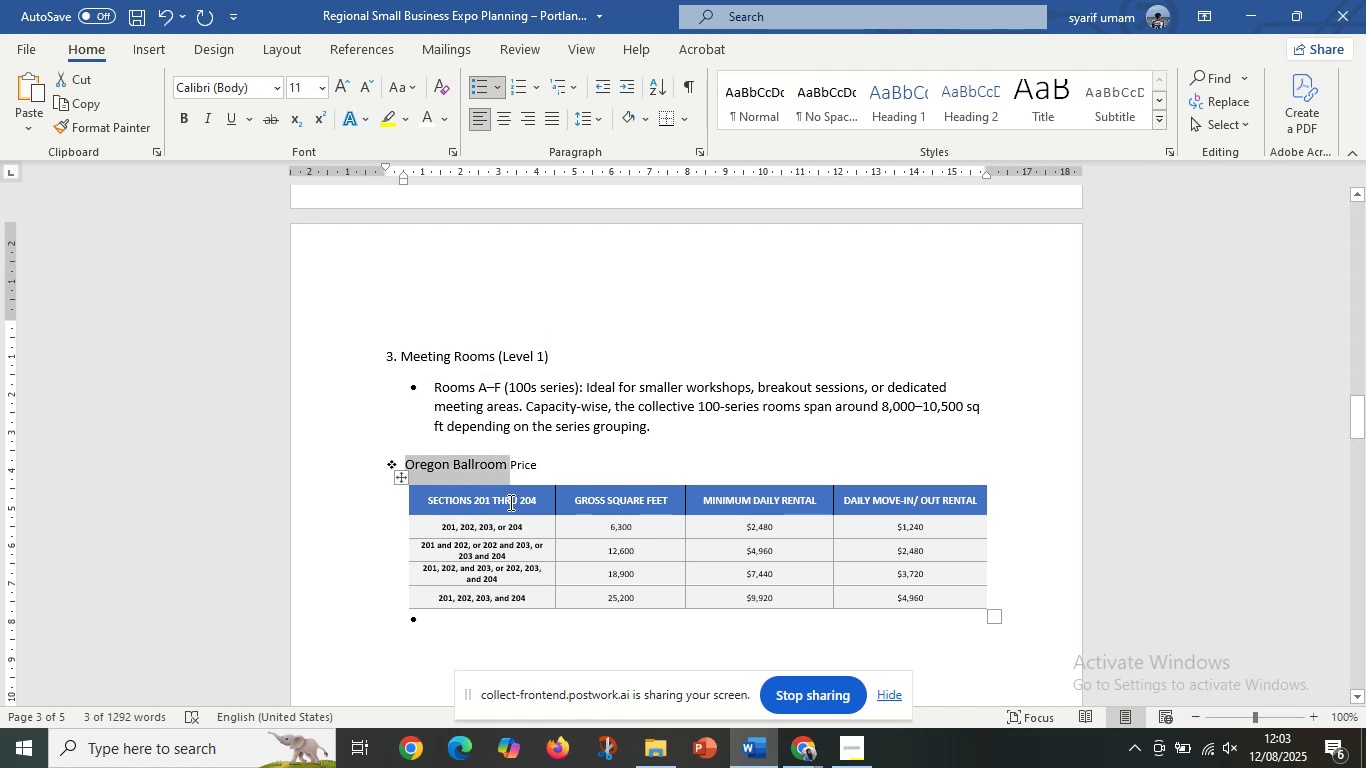 
key(Control+V)
 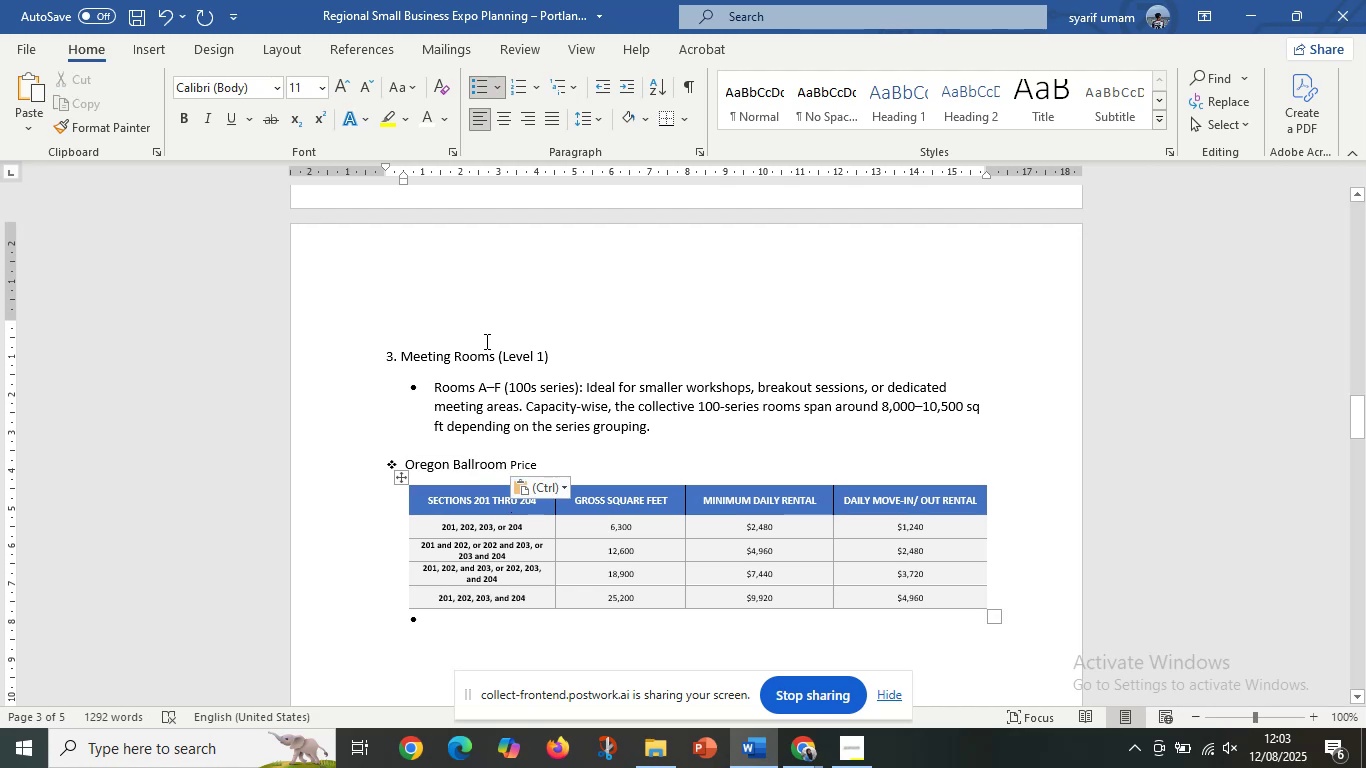 
left_click_drag(start_coordinate=[494, 351], to_coordinate=[411, 356])
 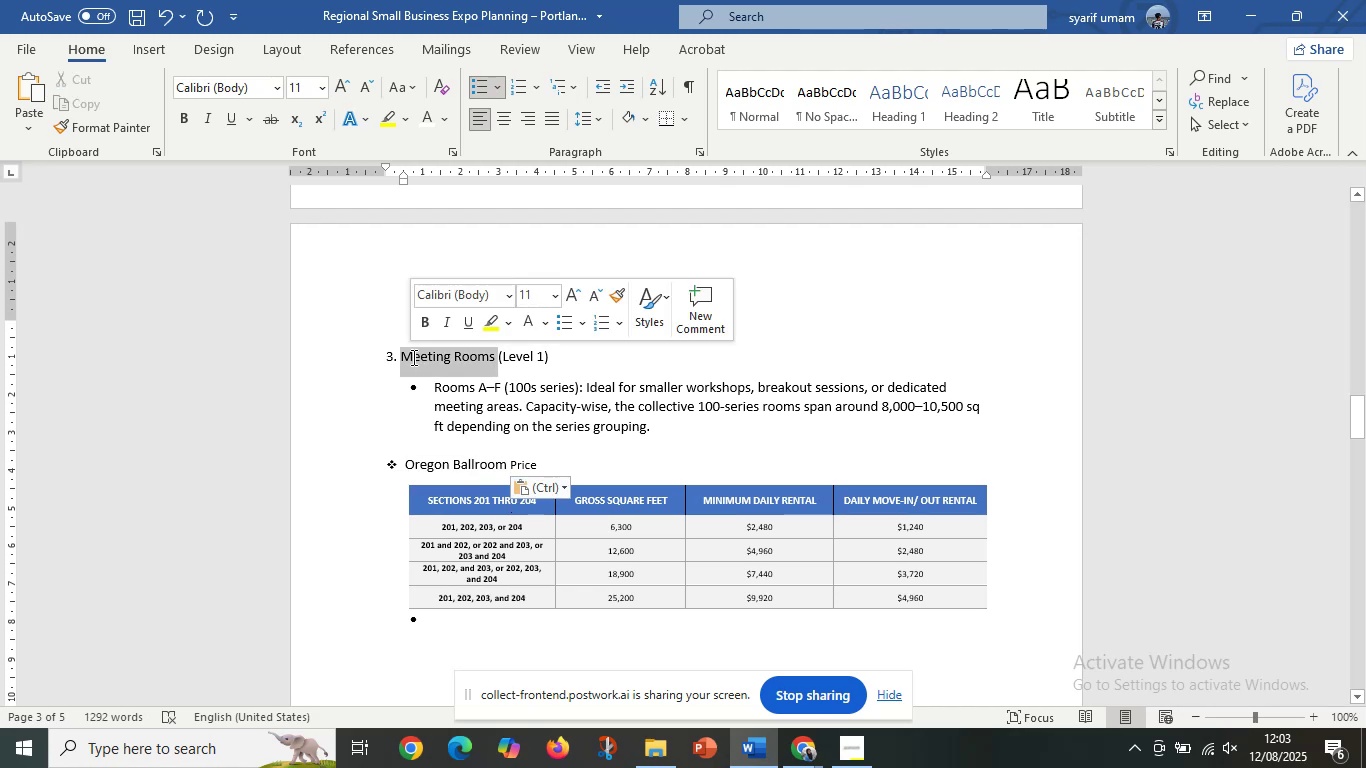 
key(Control+C)
 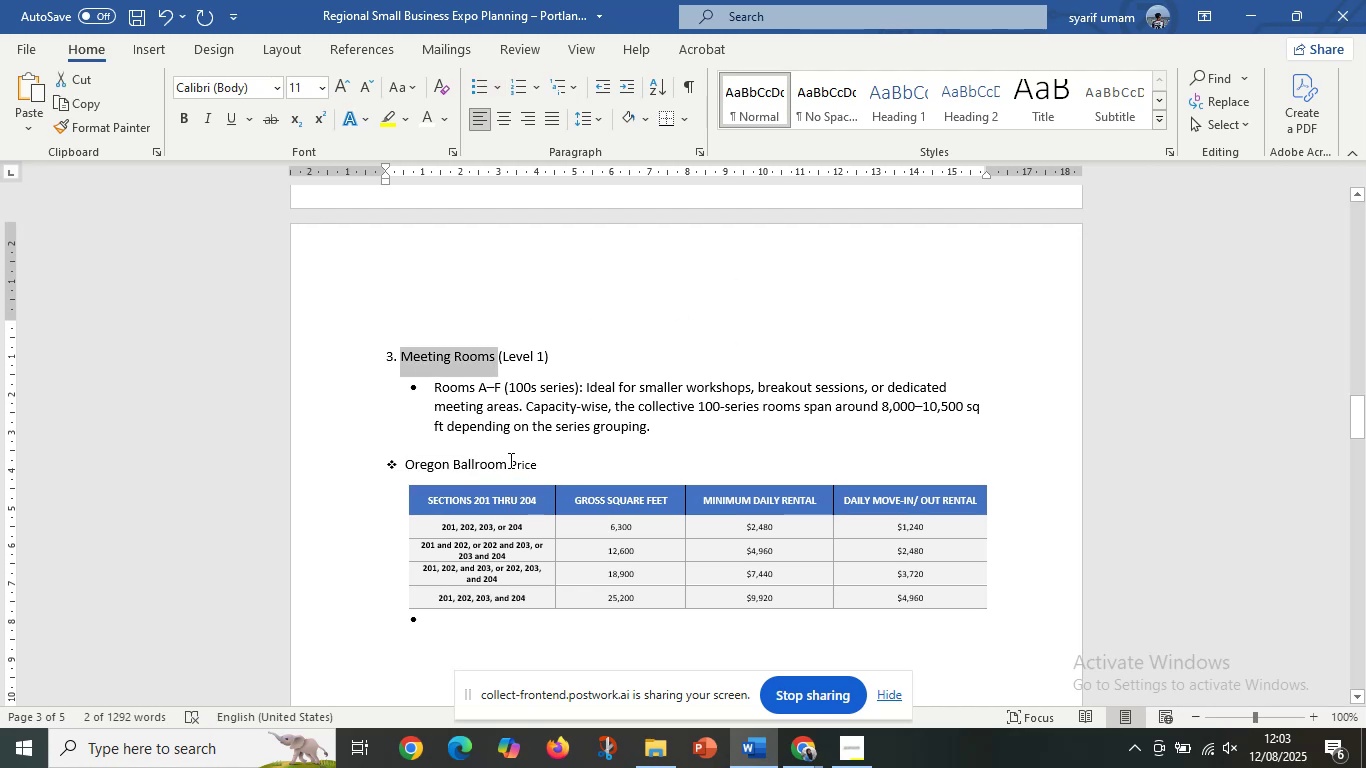 
left_click_drag(start_coordinate=[508, 460], to_coordinate=[418, 463])
 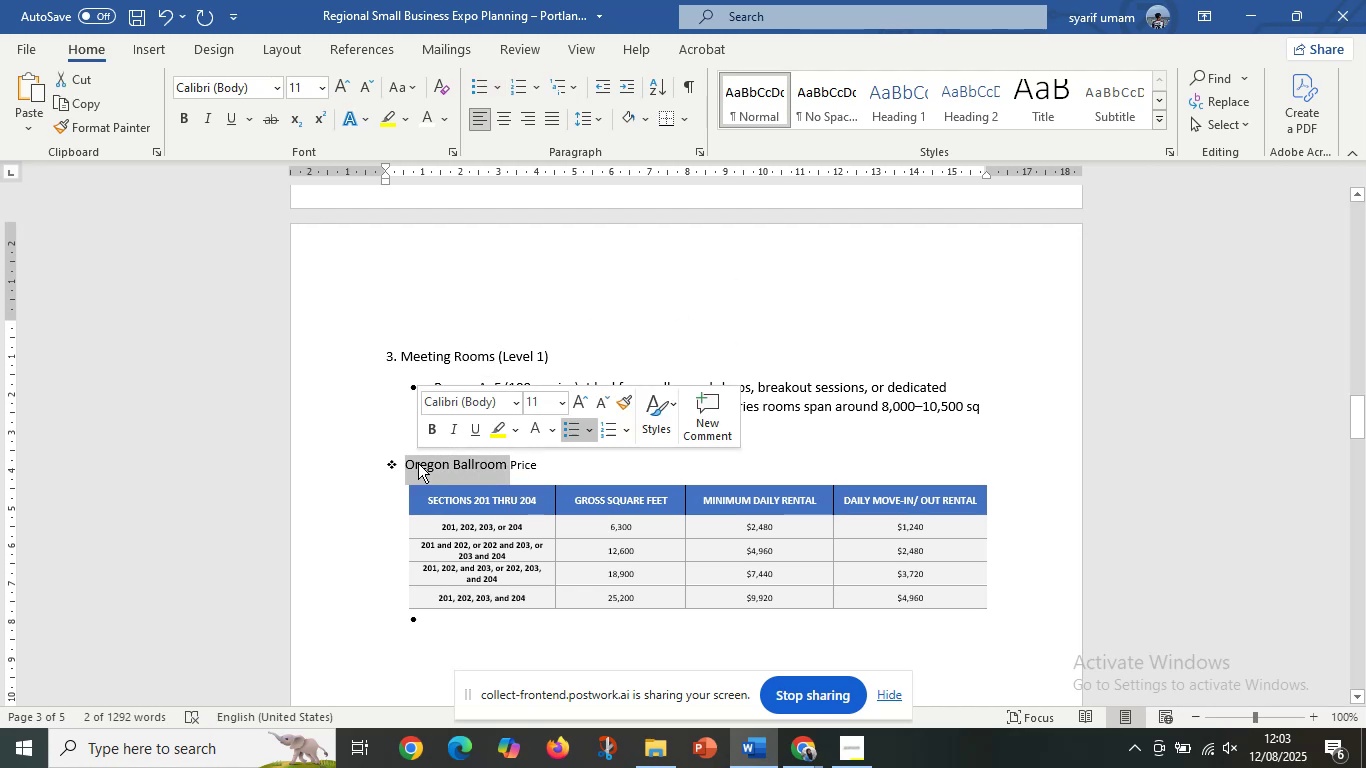 
key(Control+V)
 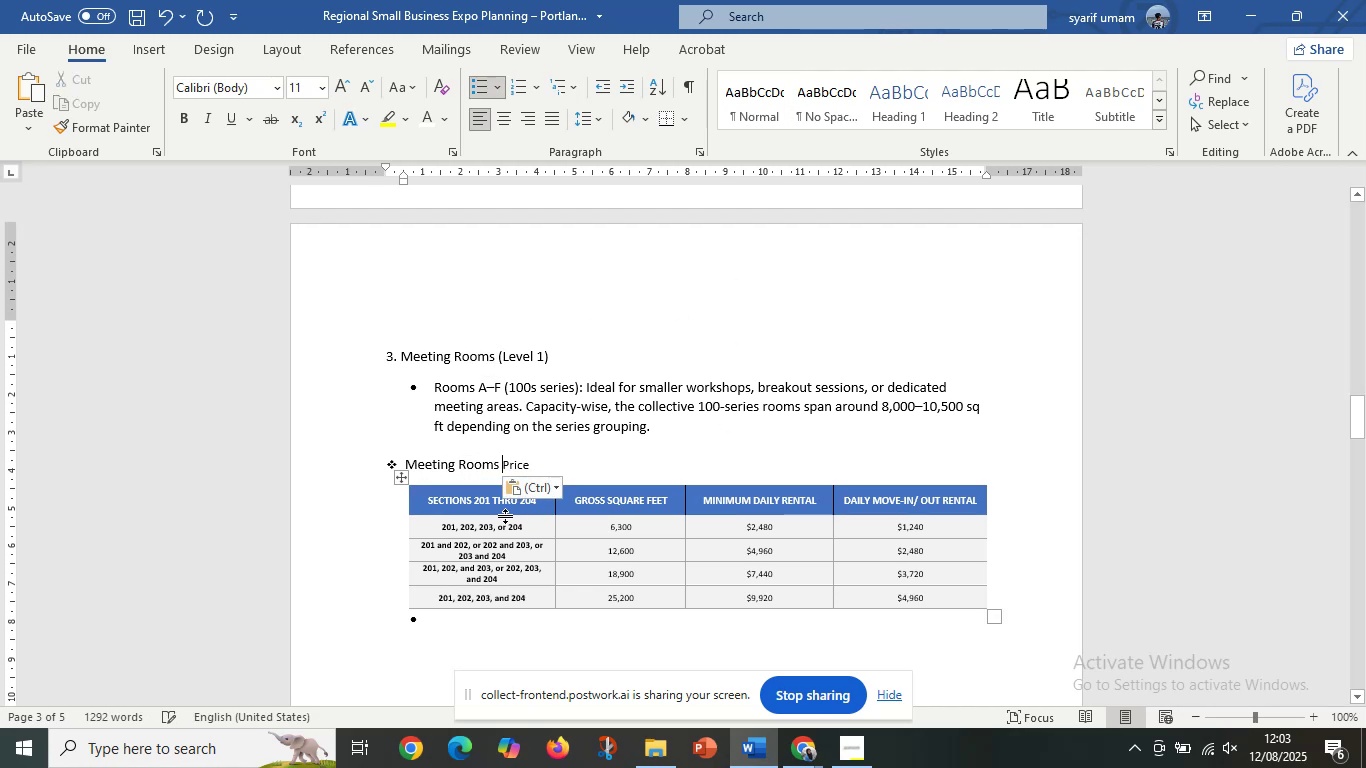 
left_click([494, 516])
 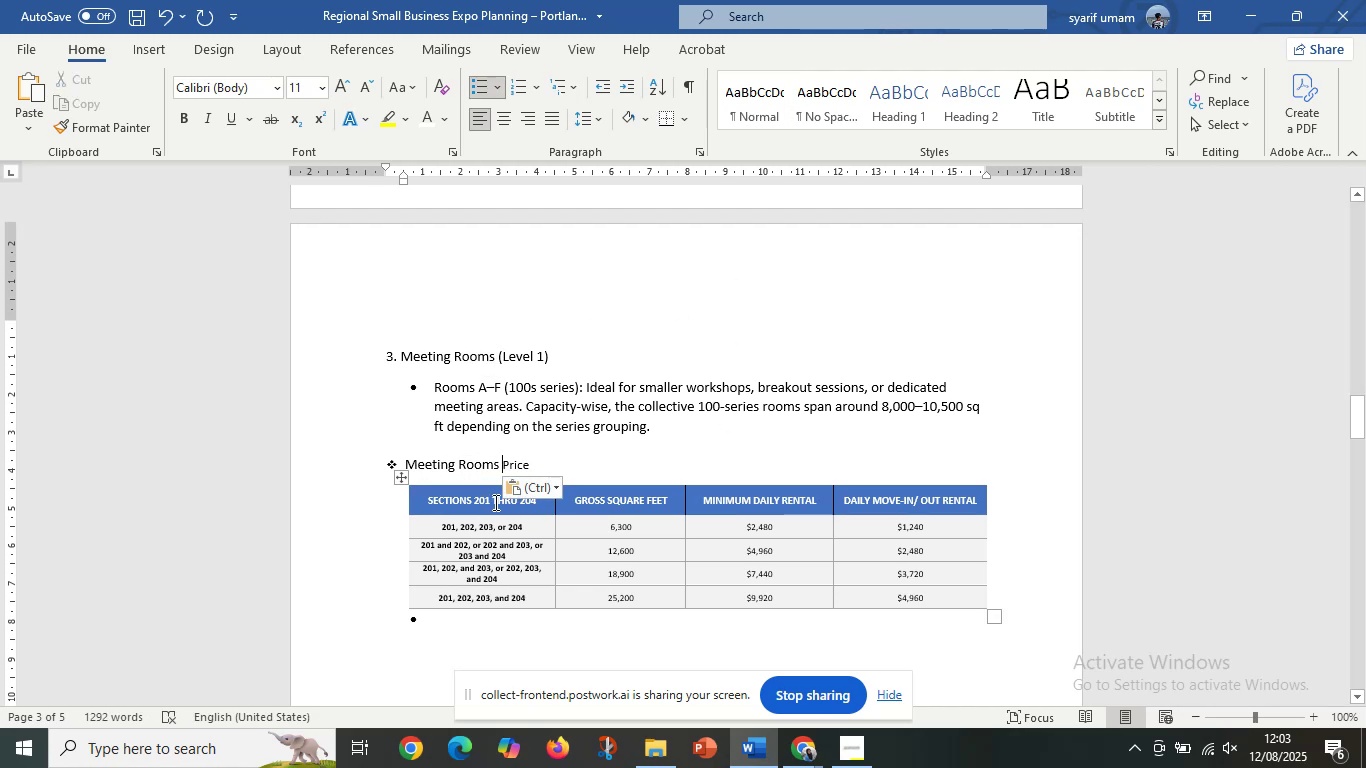 
left_click([494, 502])
 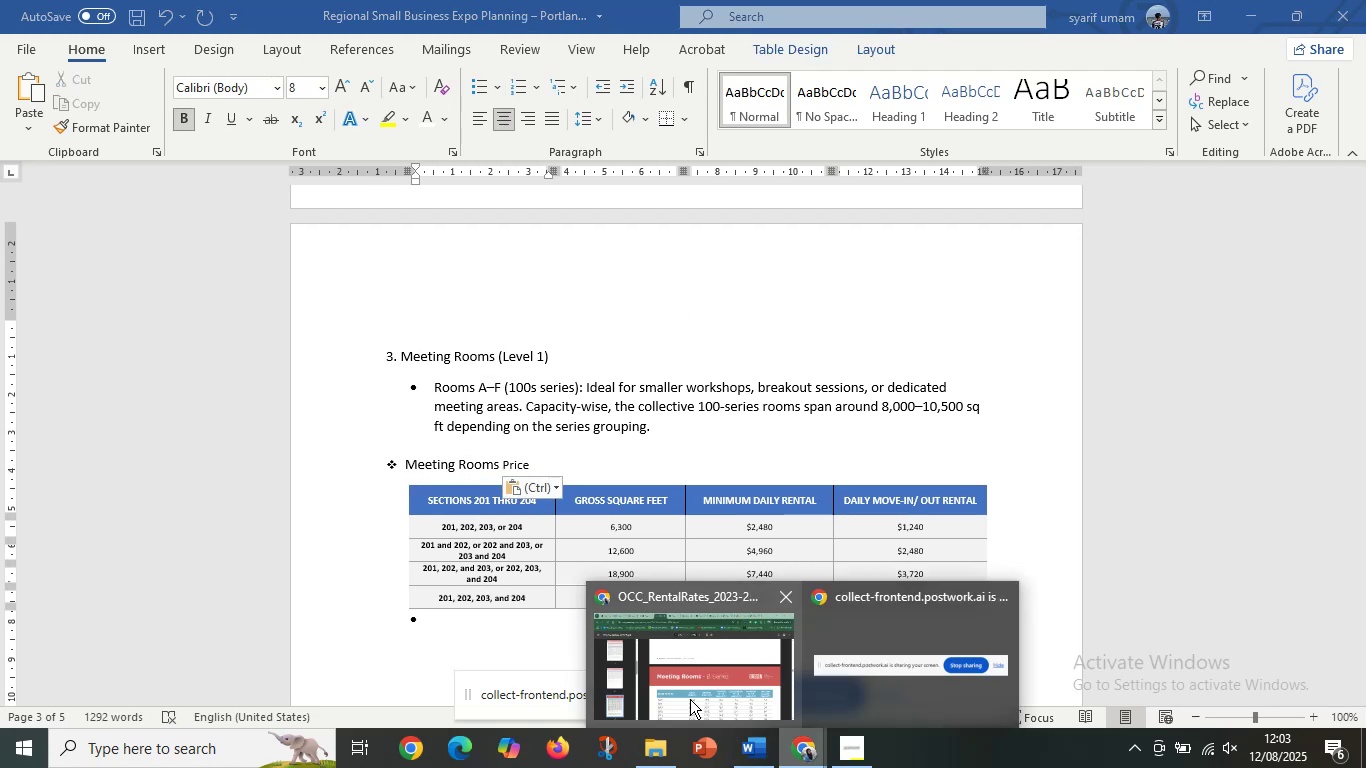 
left_click([679, 676])
 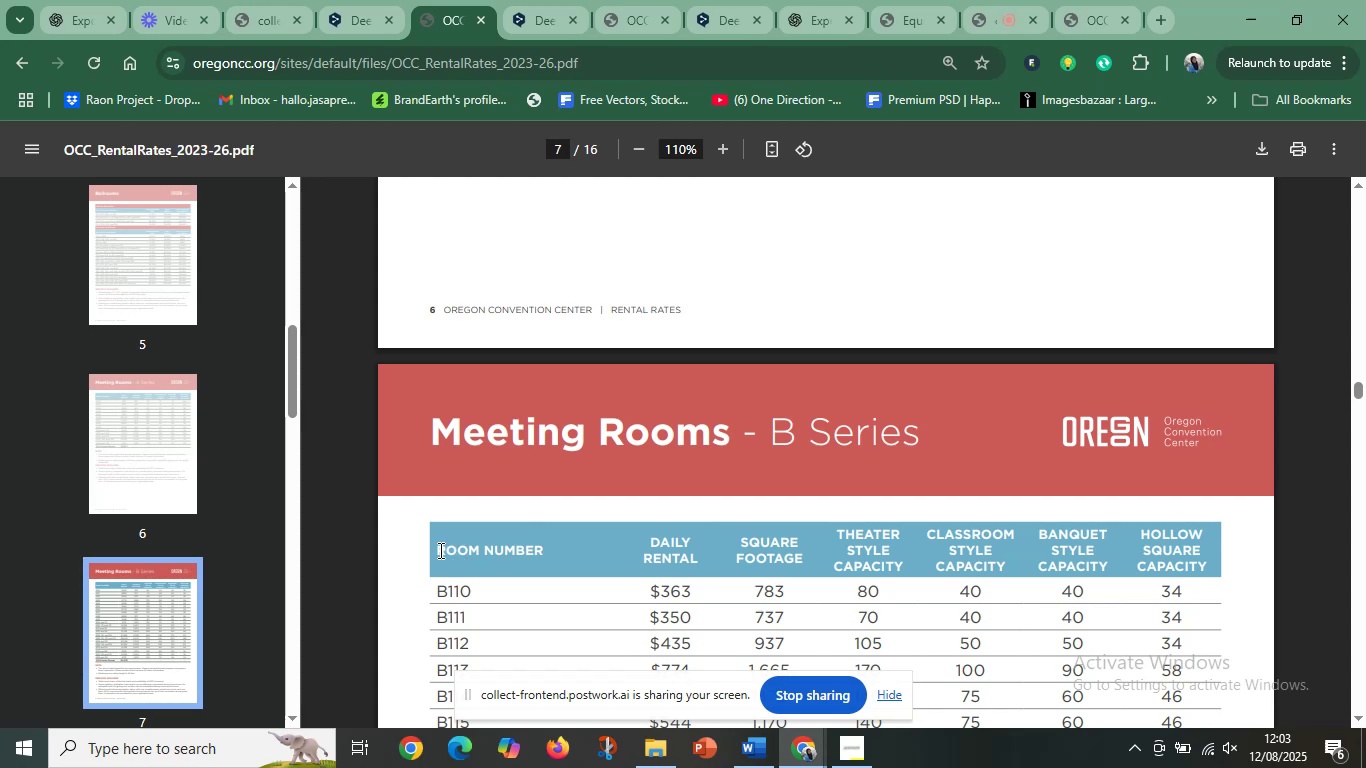 
left_click_drag(start_coordinate=[438, 549], to_coordinate=[540, 552])
 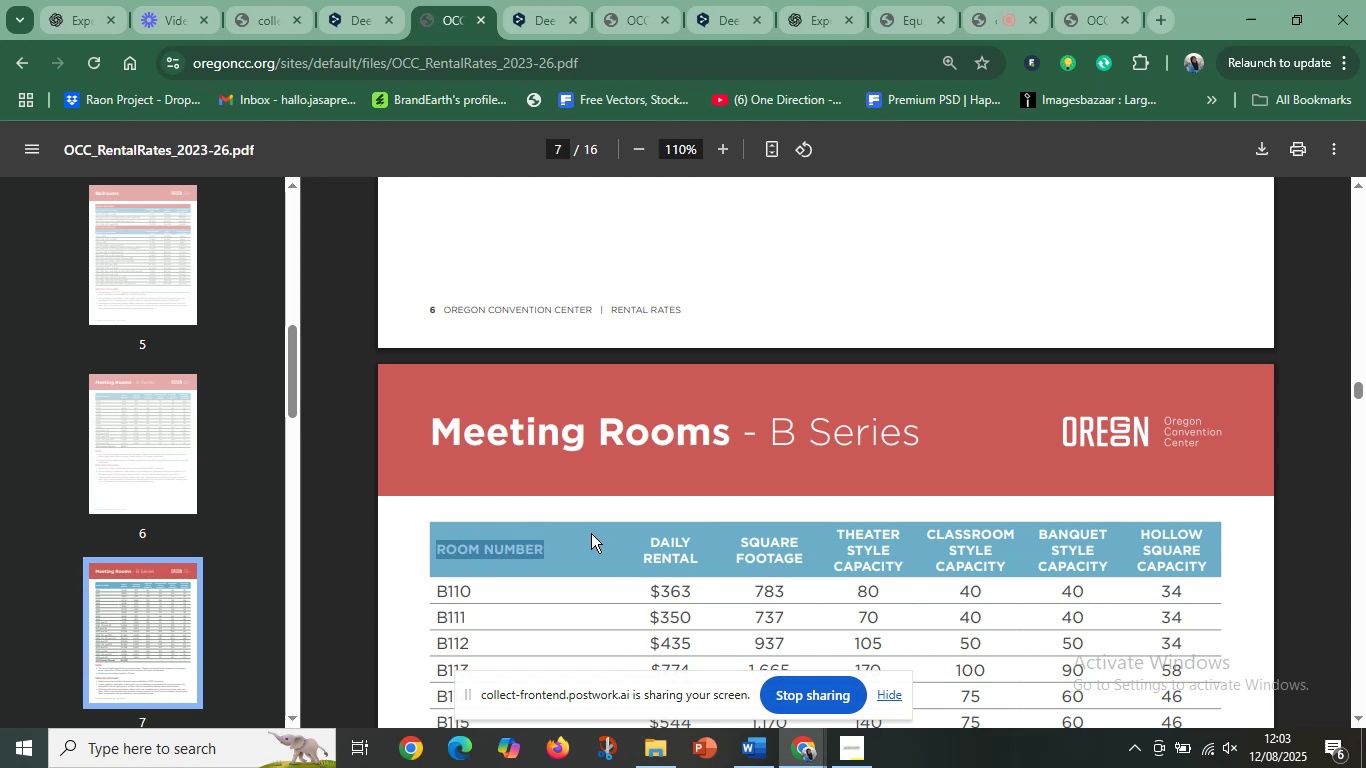 
scroll: coordinate [591, 533], scroll_direction: down, amount: 3.0
 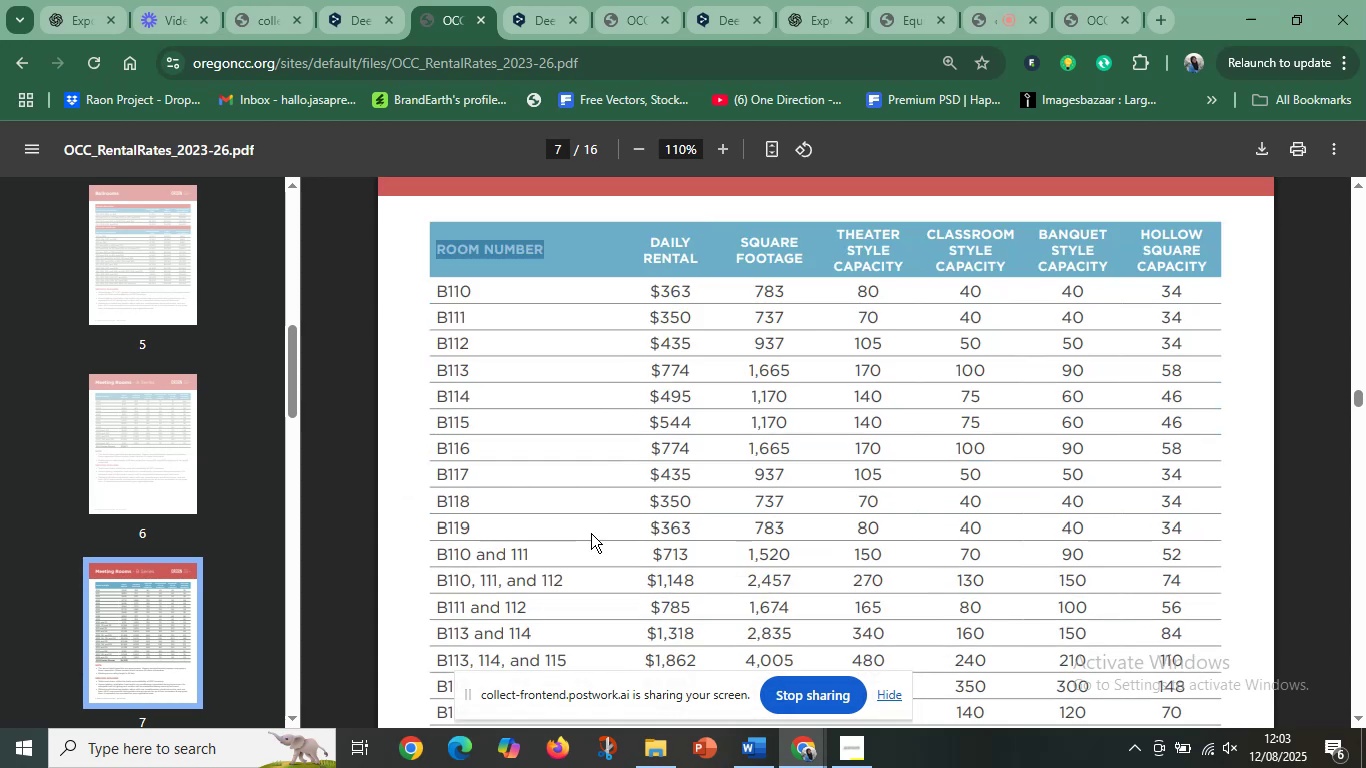 
scroll: coordinate [591, 533], scroll_direction: up, amount: 3.0
 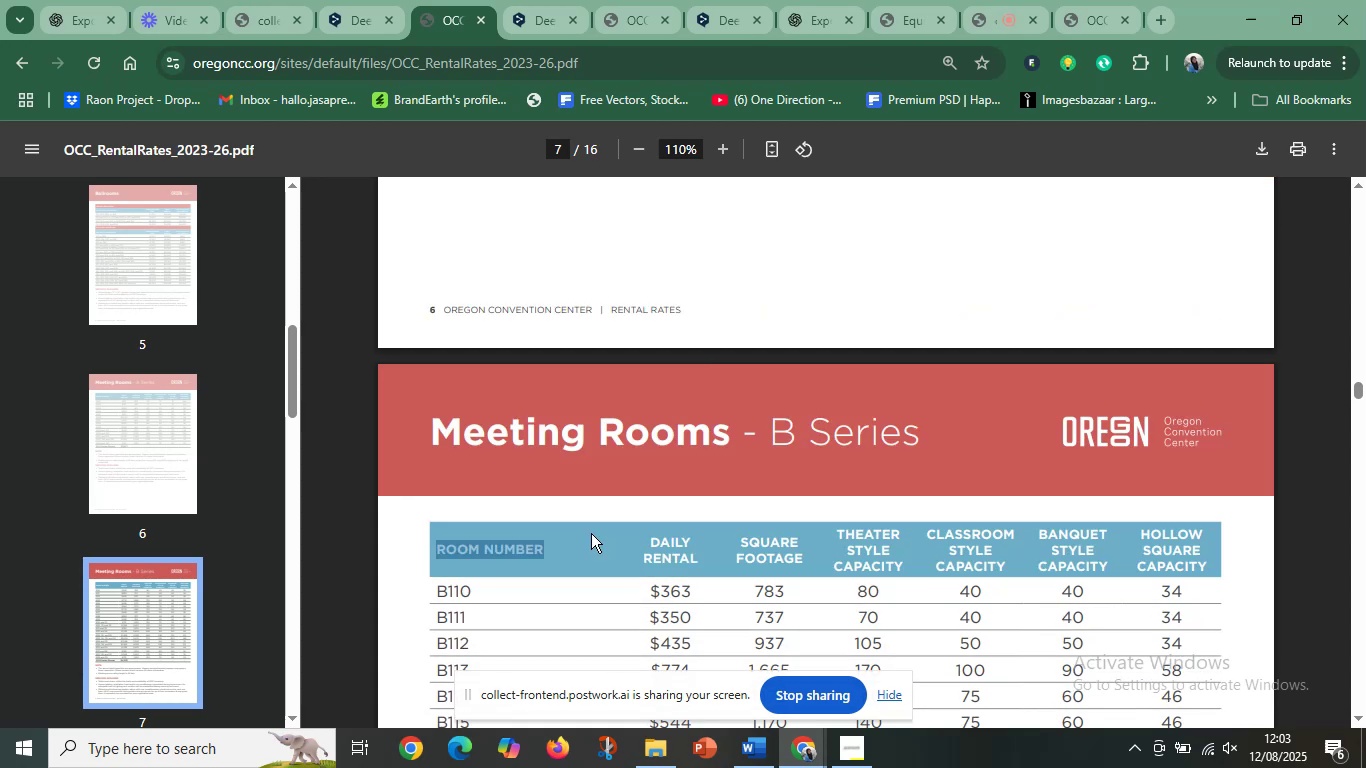 
scroll: coordinate [591, 533], scroll_direction: down, amount: 4.0
 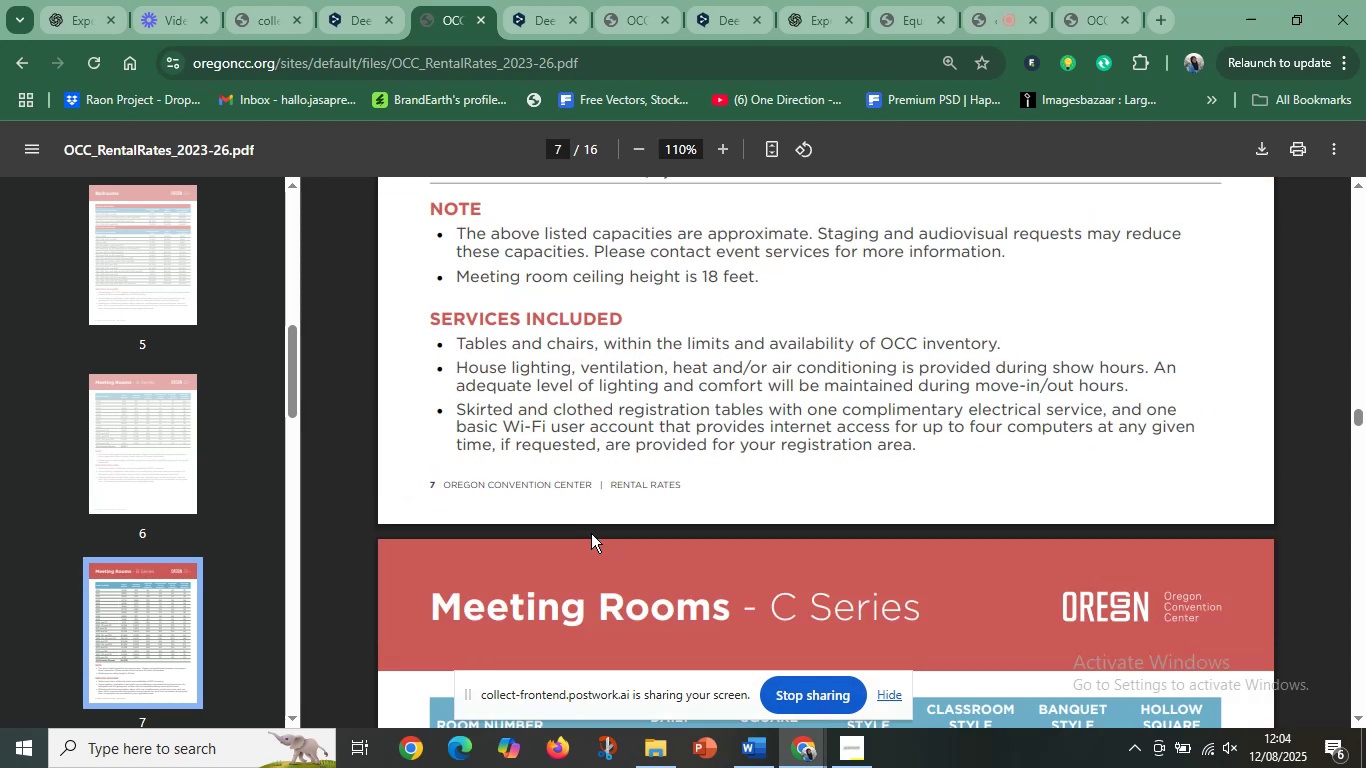 
scroll: coordinate [604, 531], scroll_direction: up, amount: 16.0
 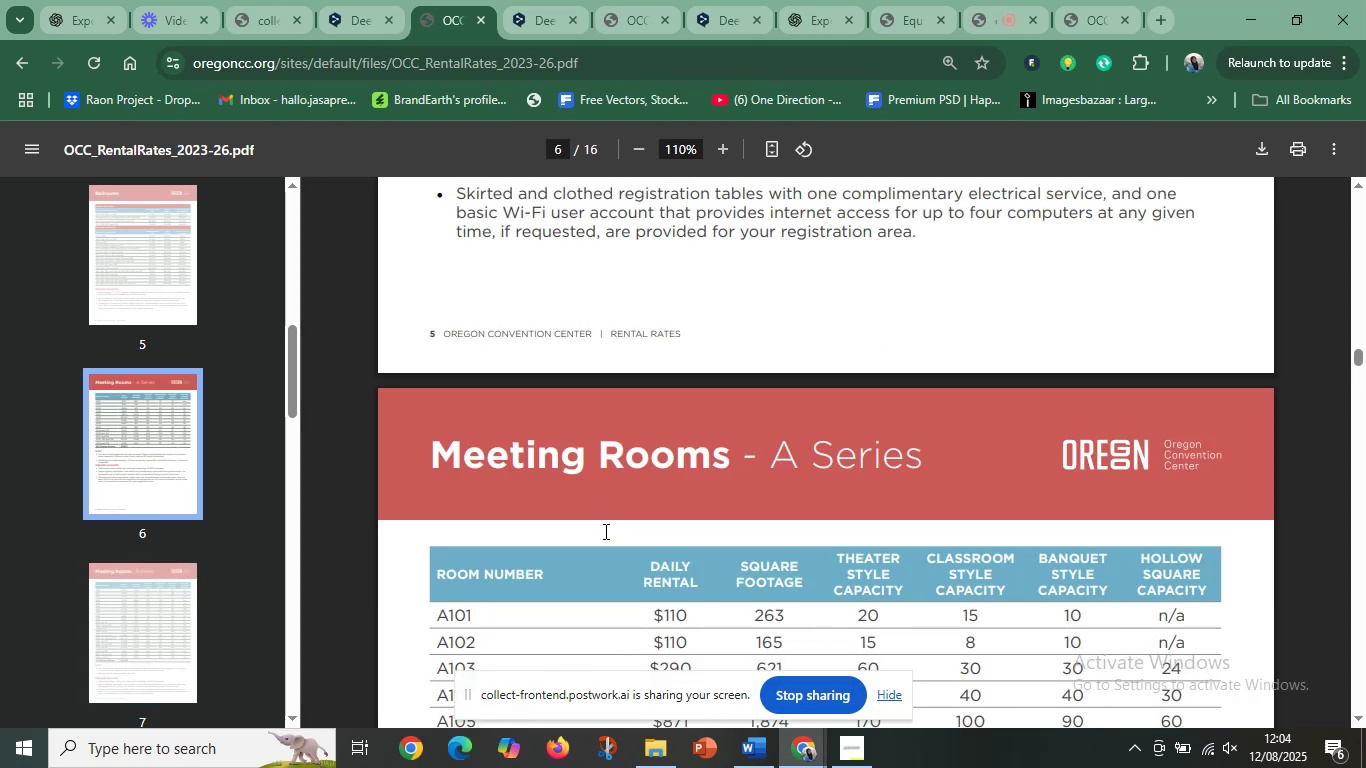 
scroll: coordinate [604, 531], scroll_direction: down, amount: 4.0
 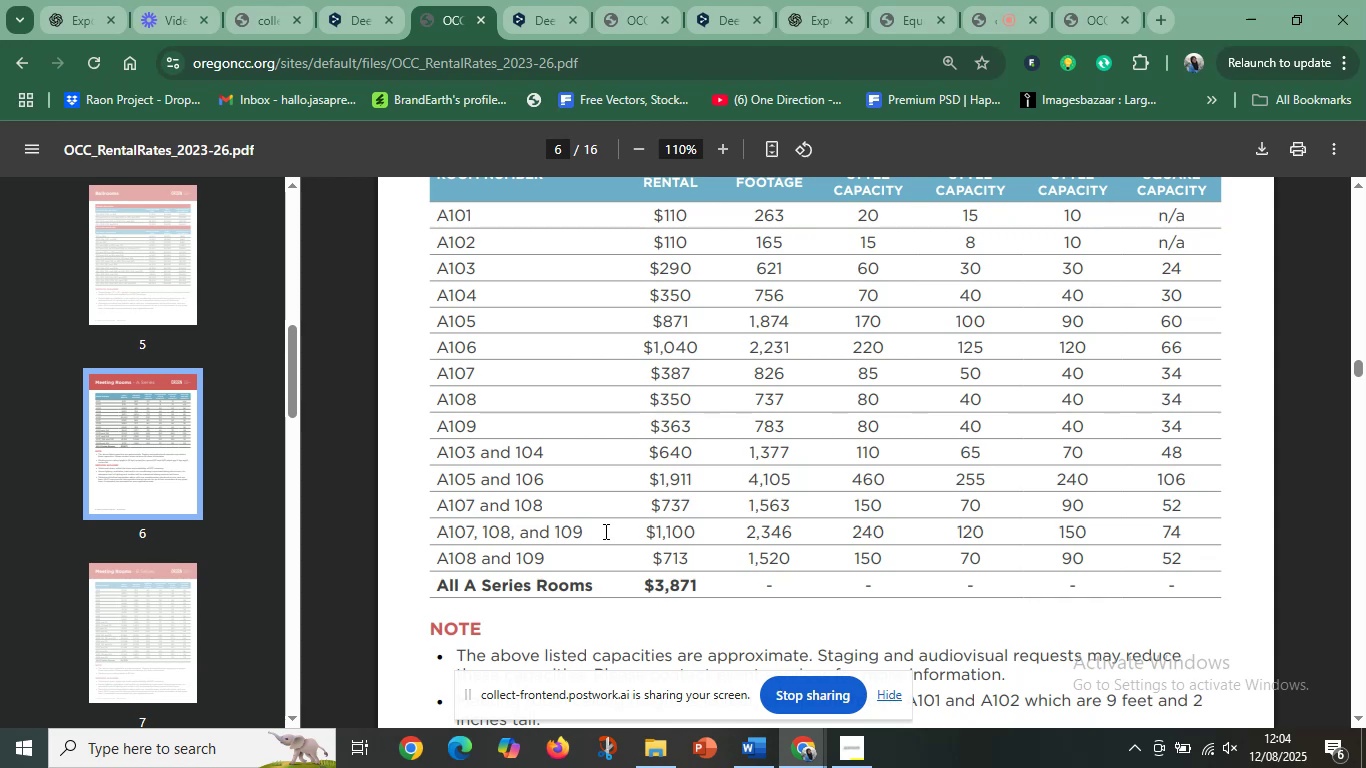 
scroll: coordinate [604, 529], scroll_direction: up, amount: 3.0
 